 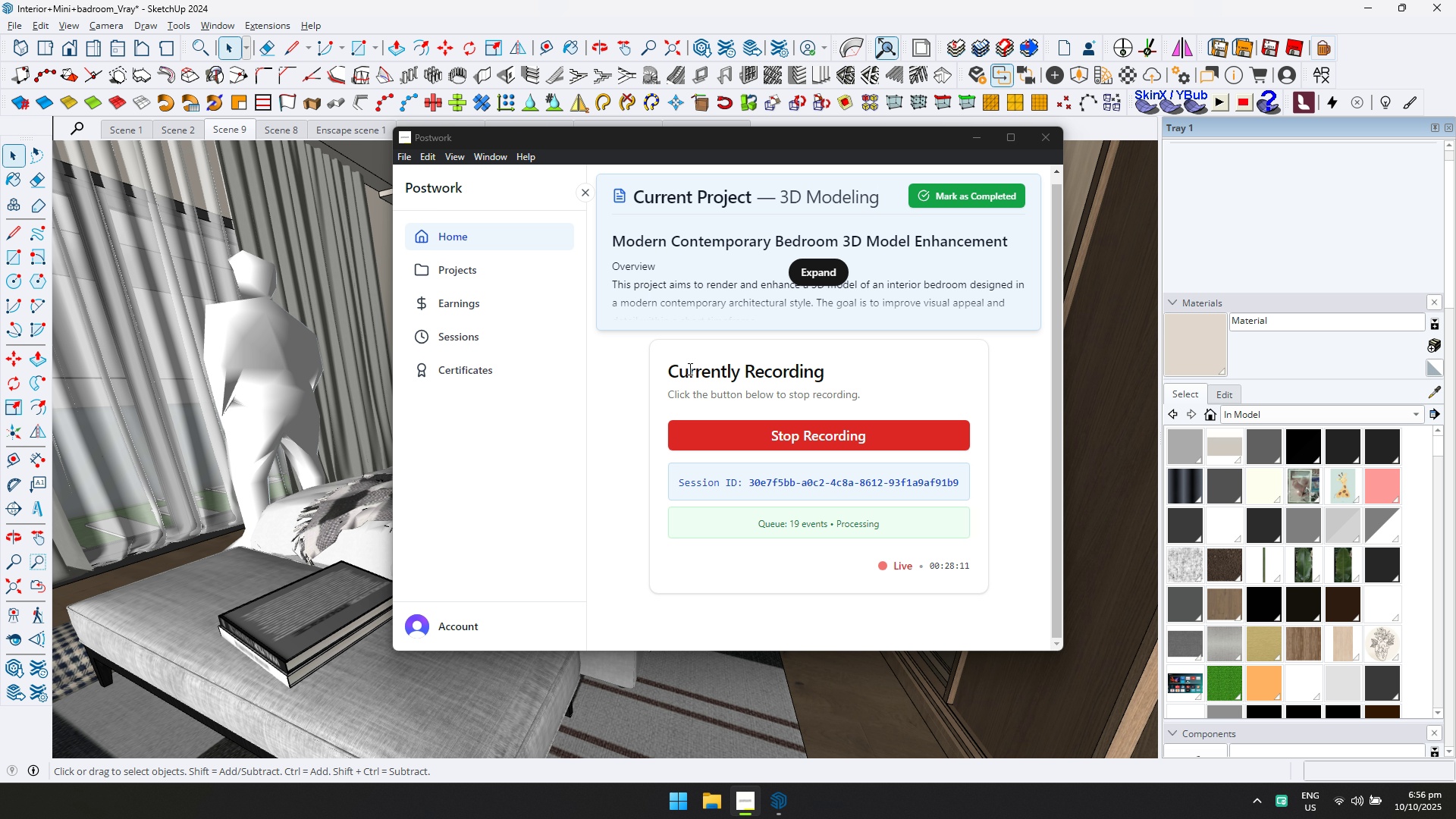 
key(Alt+Tab)
 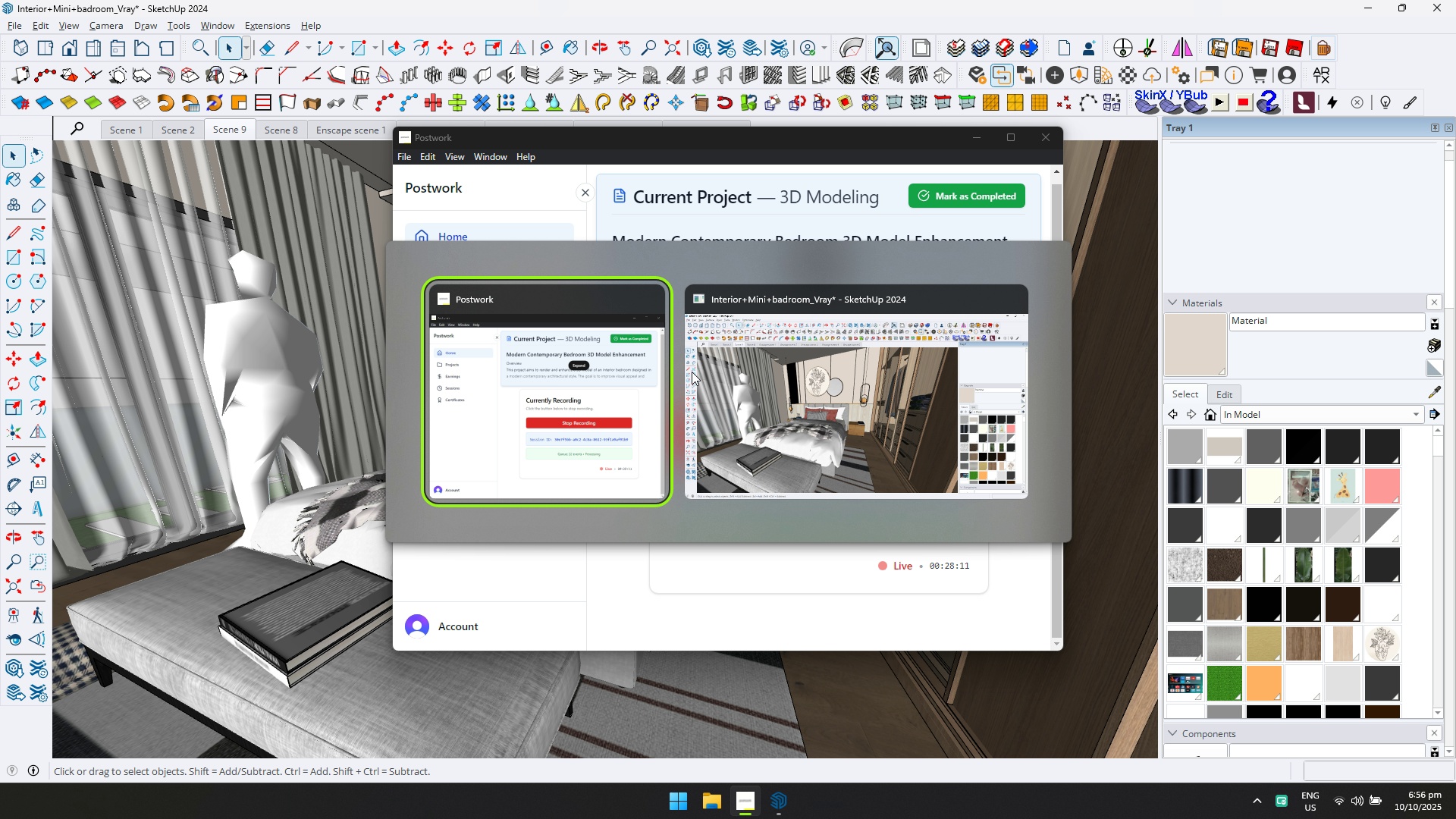 
key(Alt+Tab)
 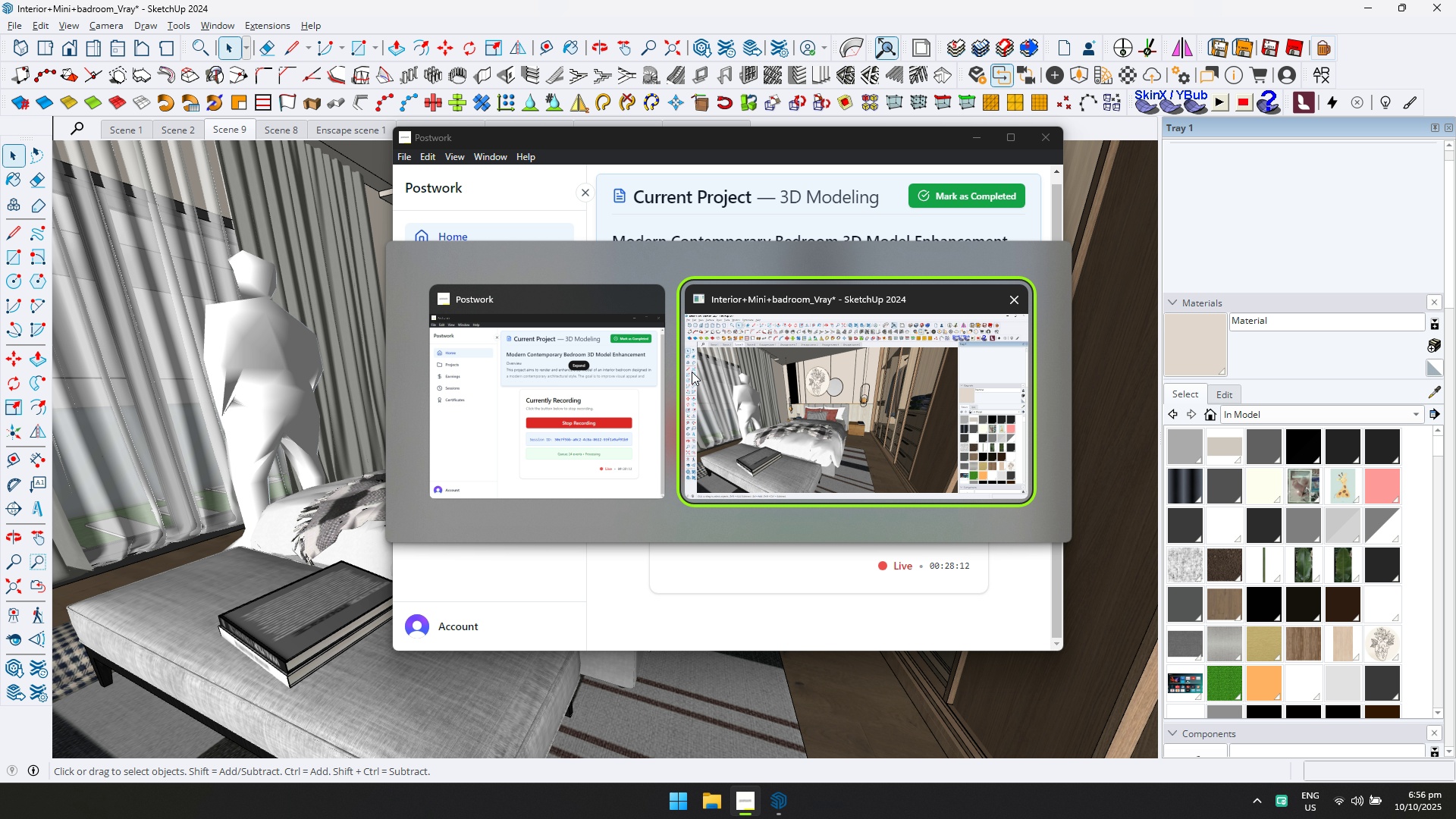 
key(Alt+Tab)
 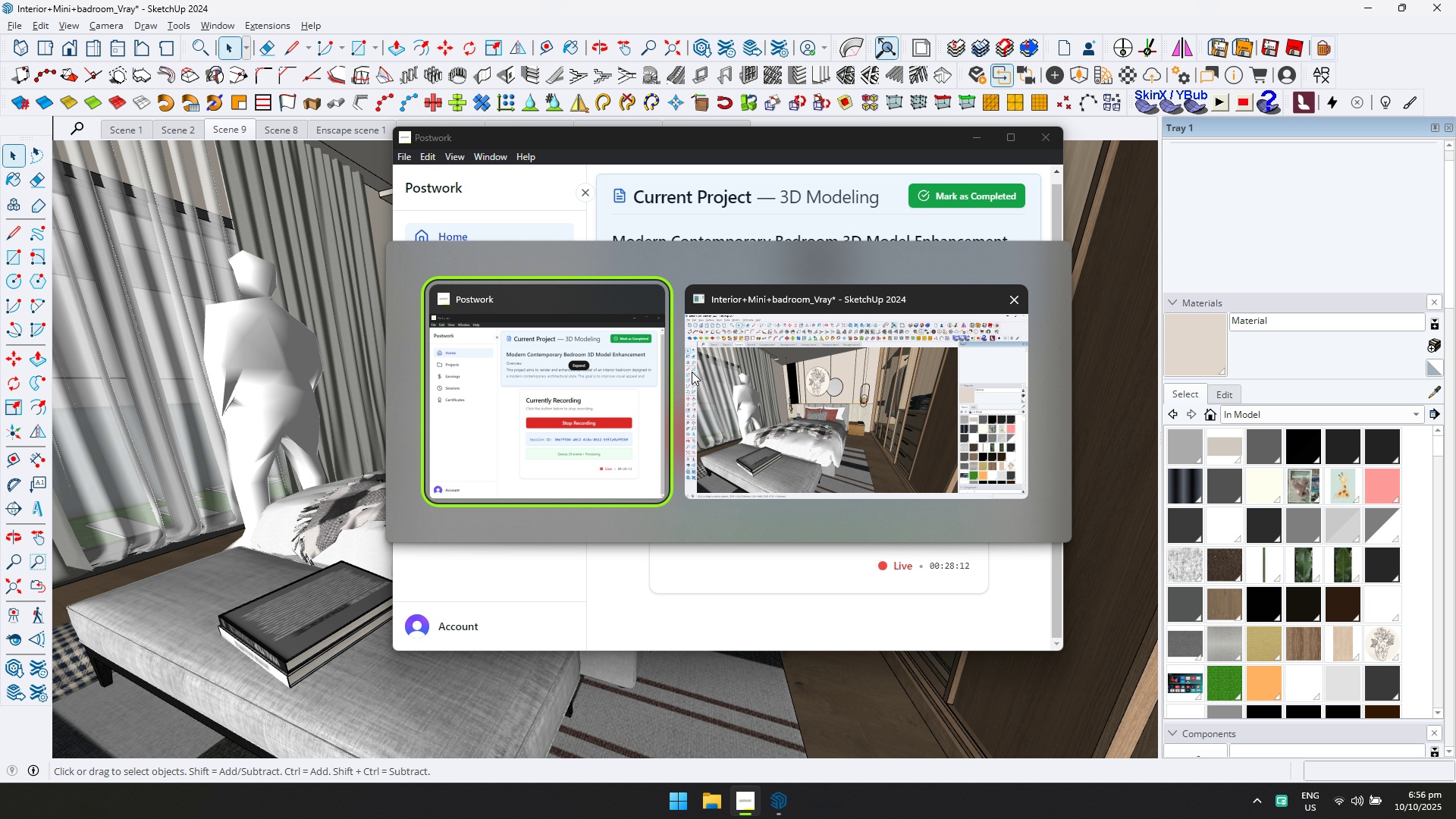 
key(Alt+Tab)
 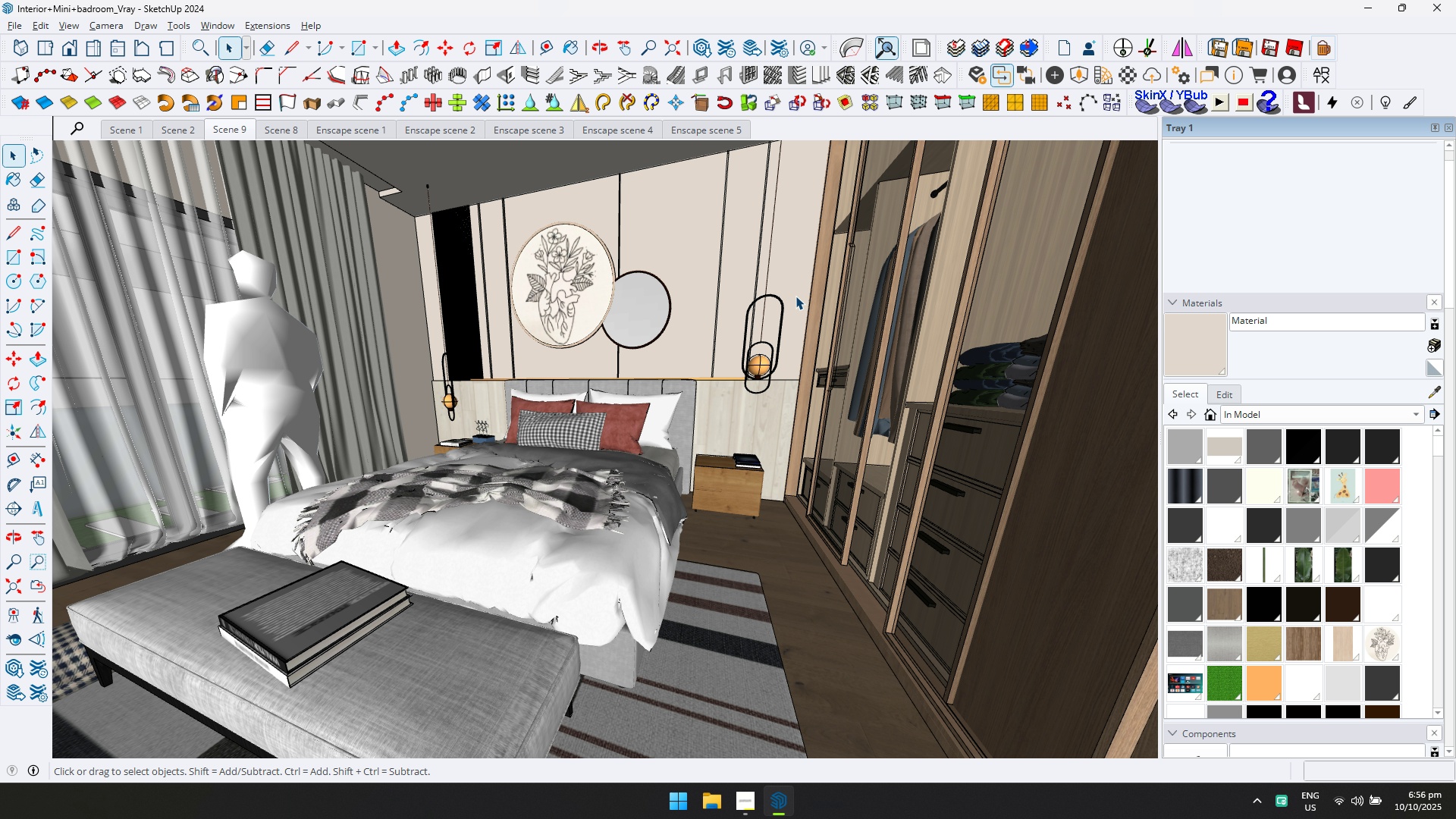 
hold_key(key=ShiftLeft, duration=0.44)
 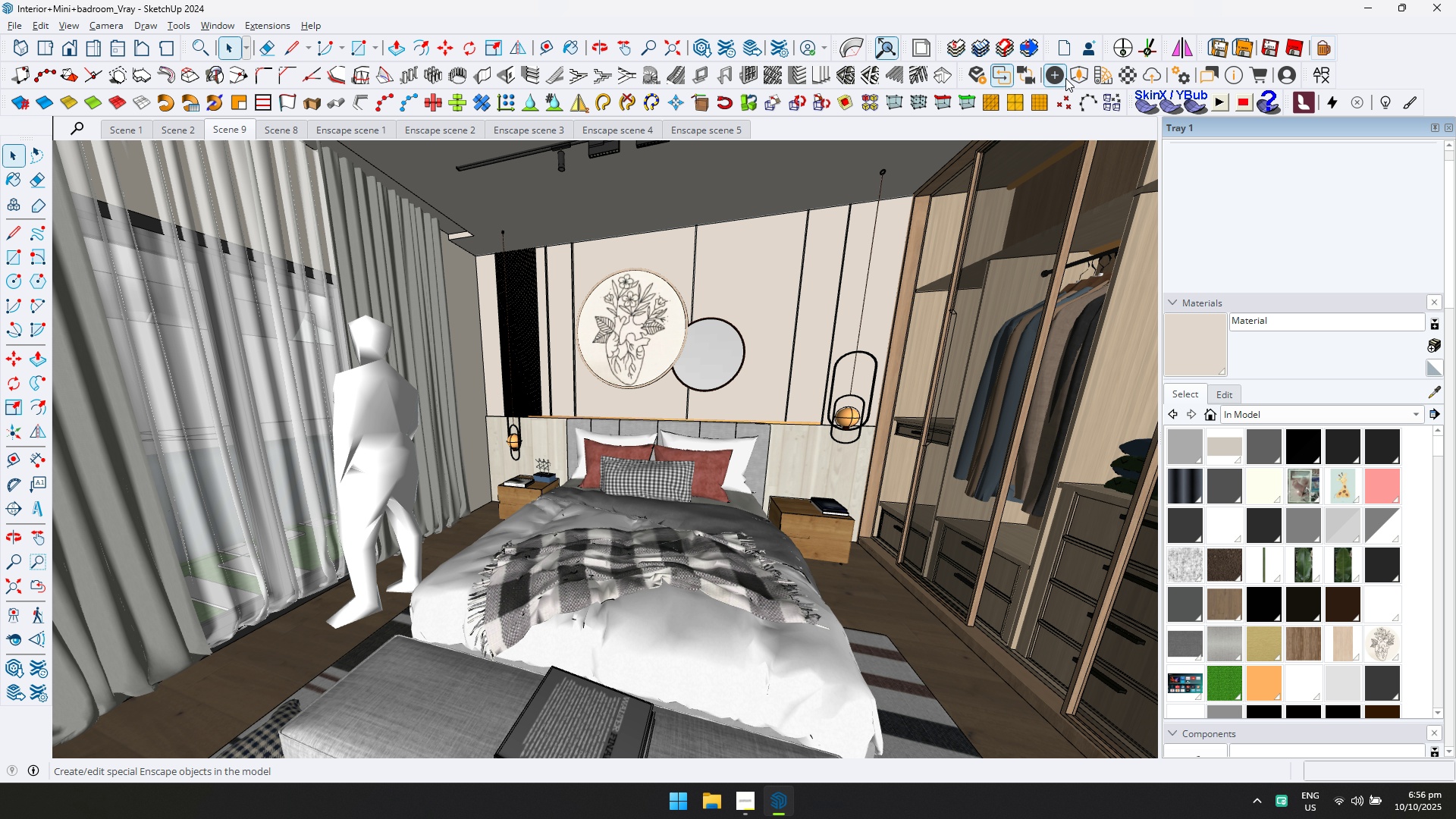 
left_click([981, 80])
 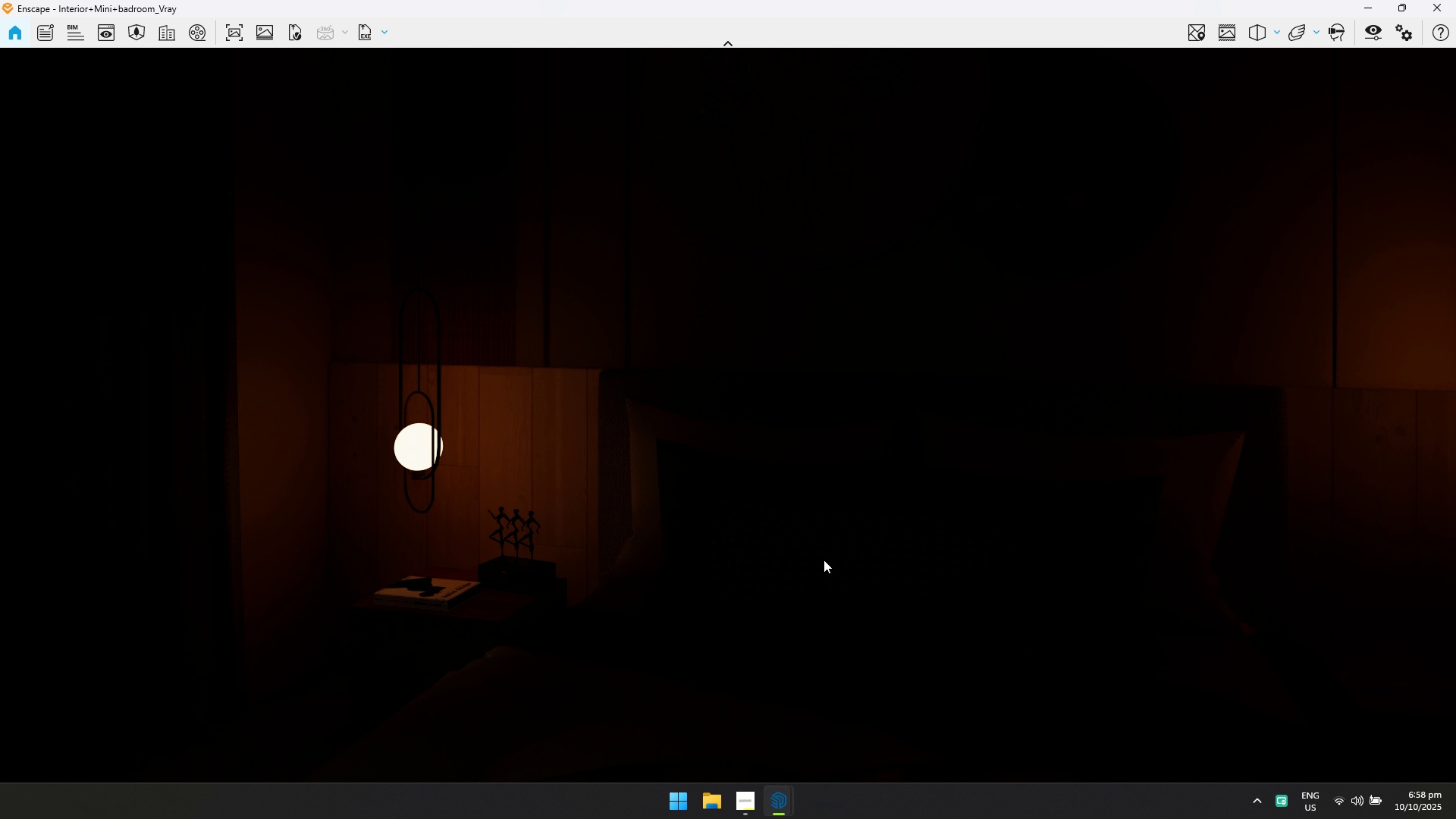 
wait(73.44)
 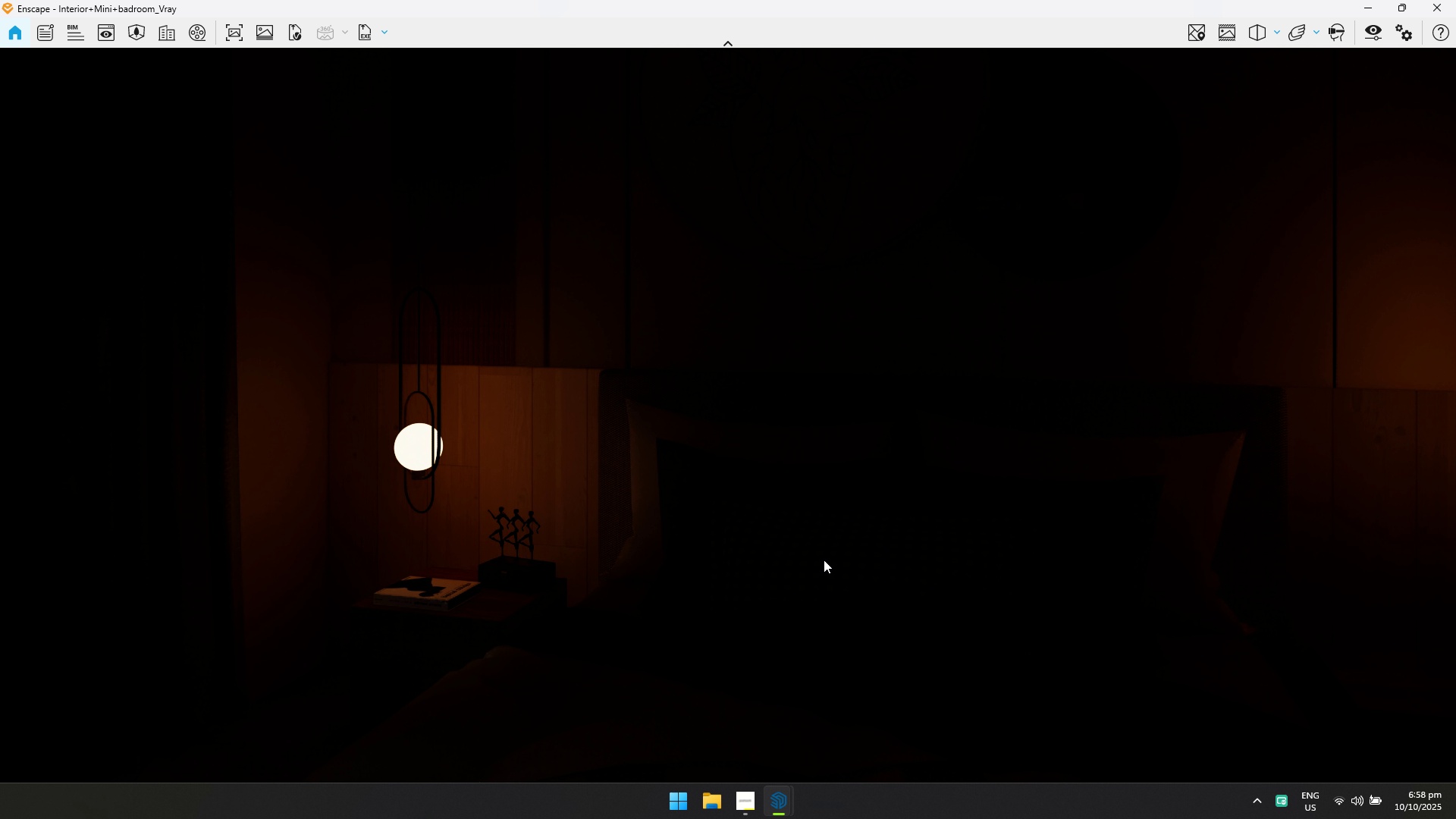 
type(aadd)
 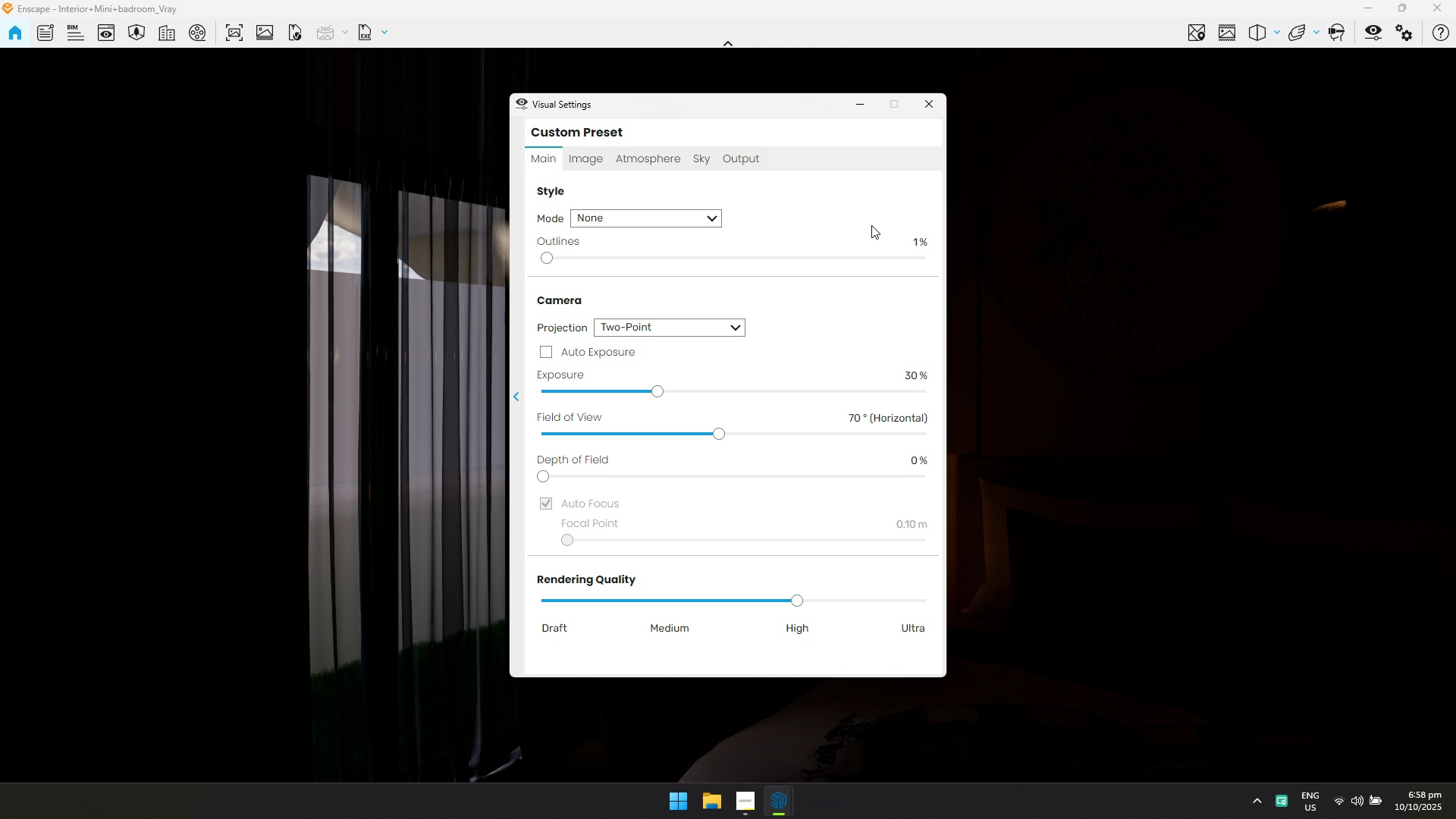 
hold_key(key=S, duration=0.51)
 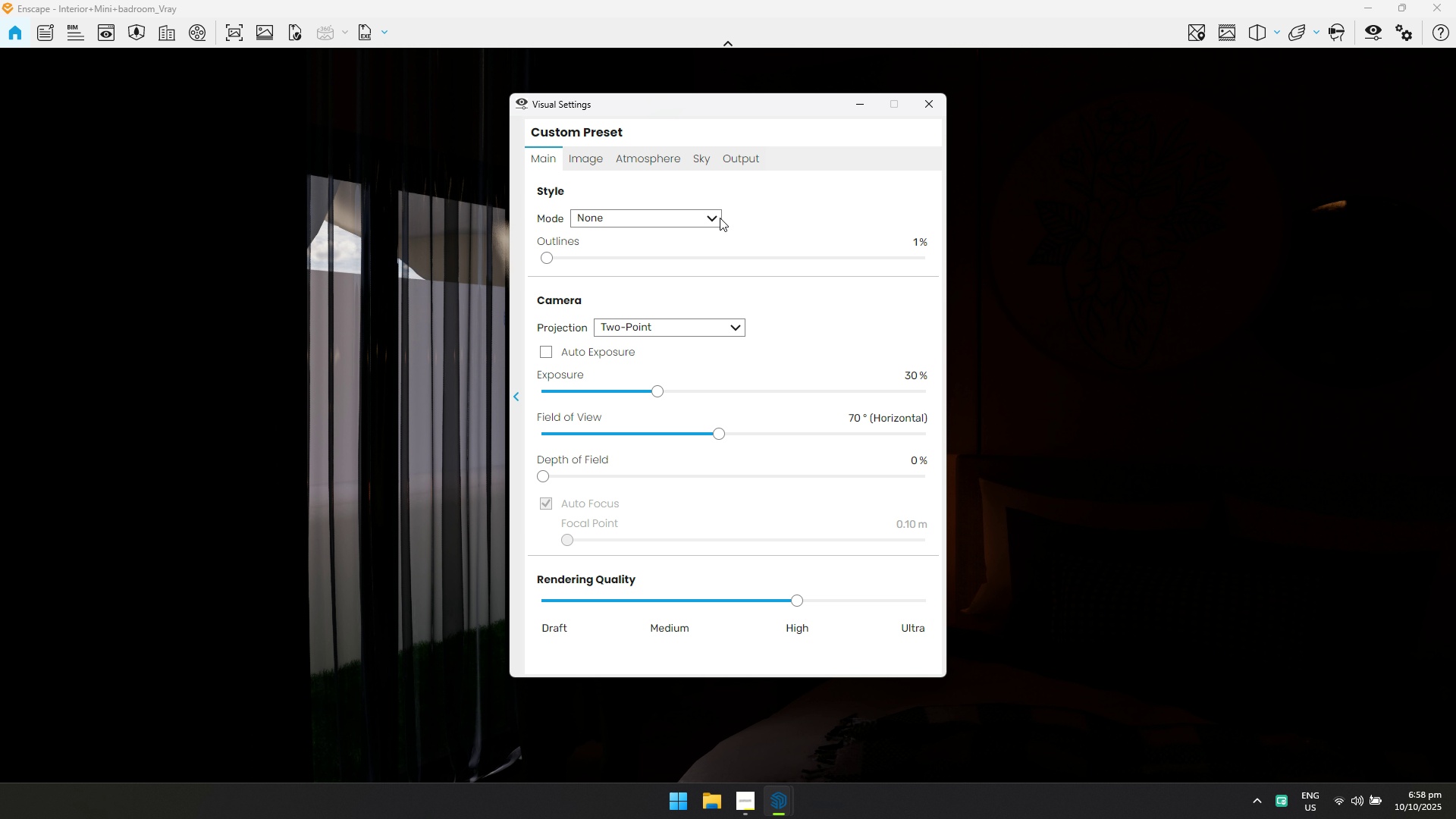 
left_click([579, 152])
 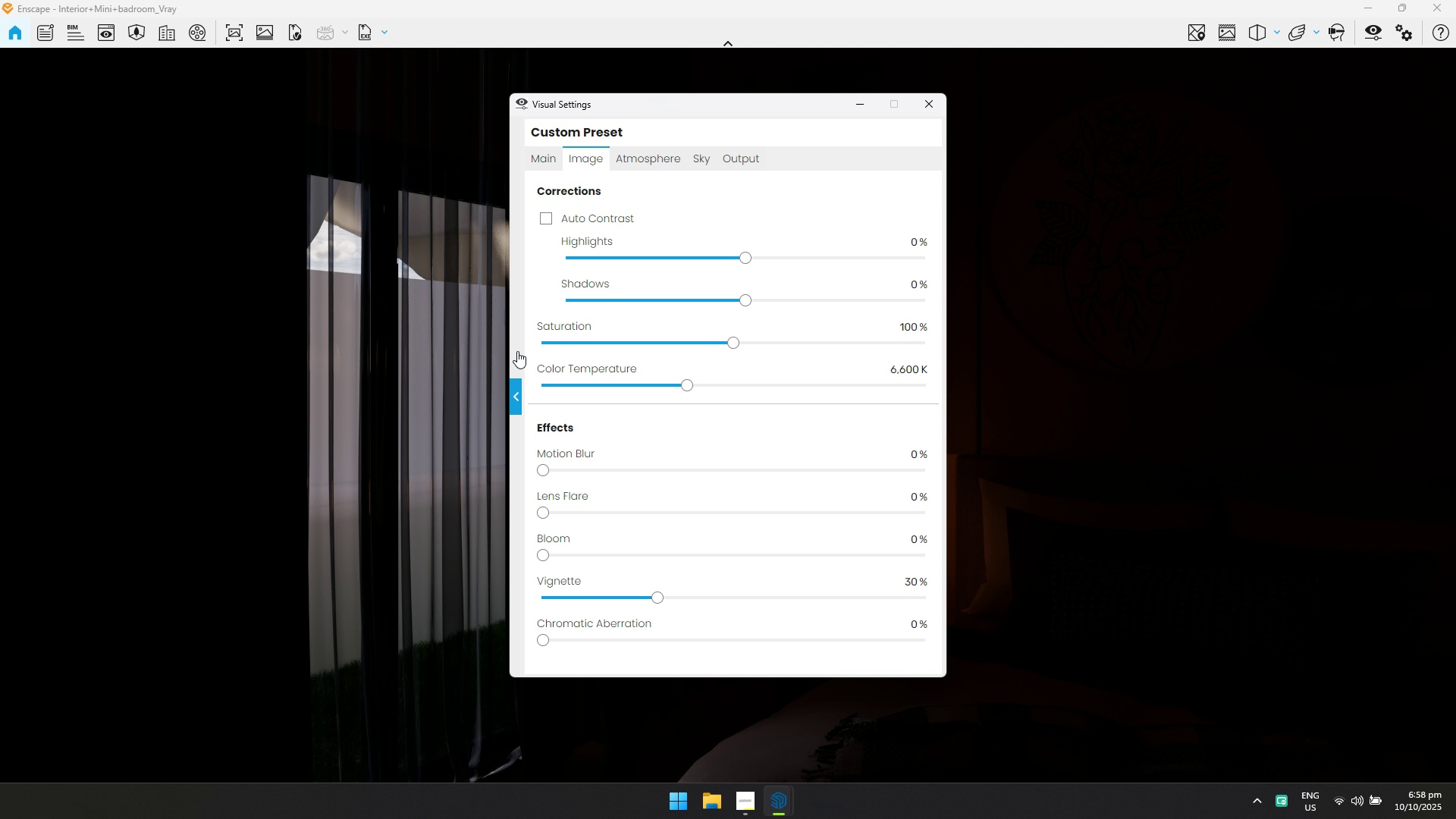 
left_click([519, 355])
 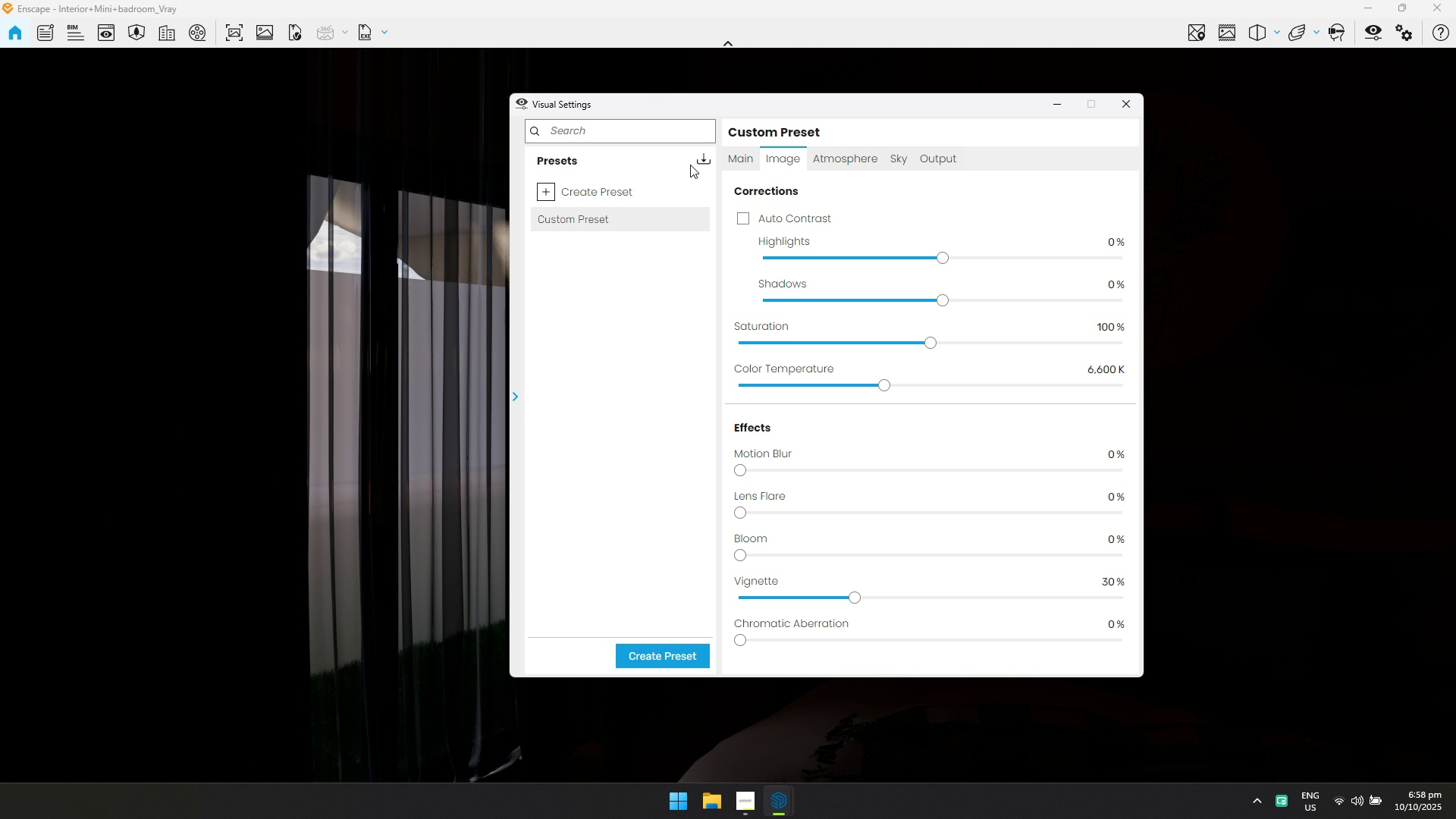 
left_click([701, 160])
 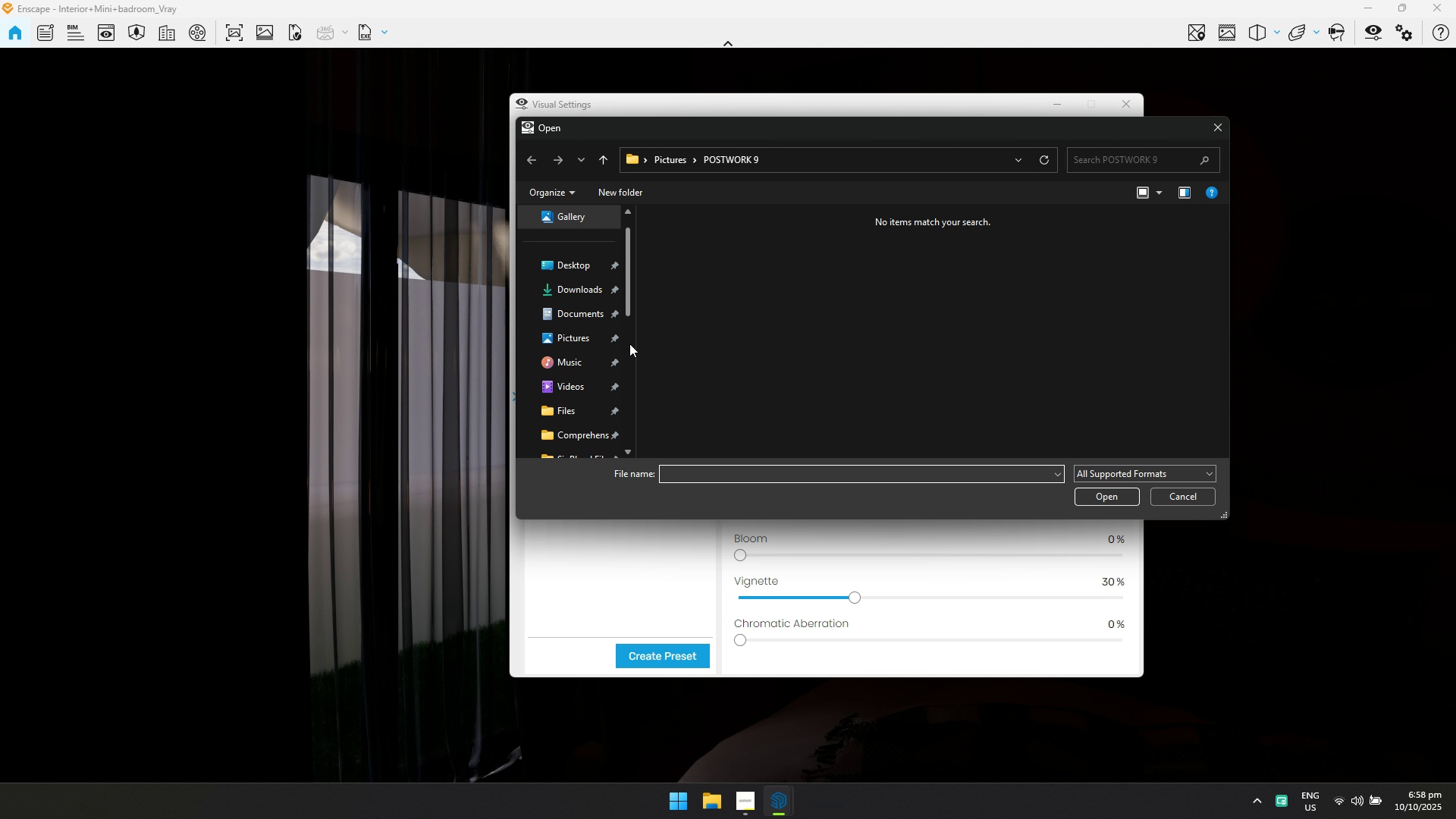 
scroll: coordinate [595, 337], scroll_direction: down, amount: 2.0
 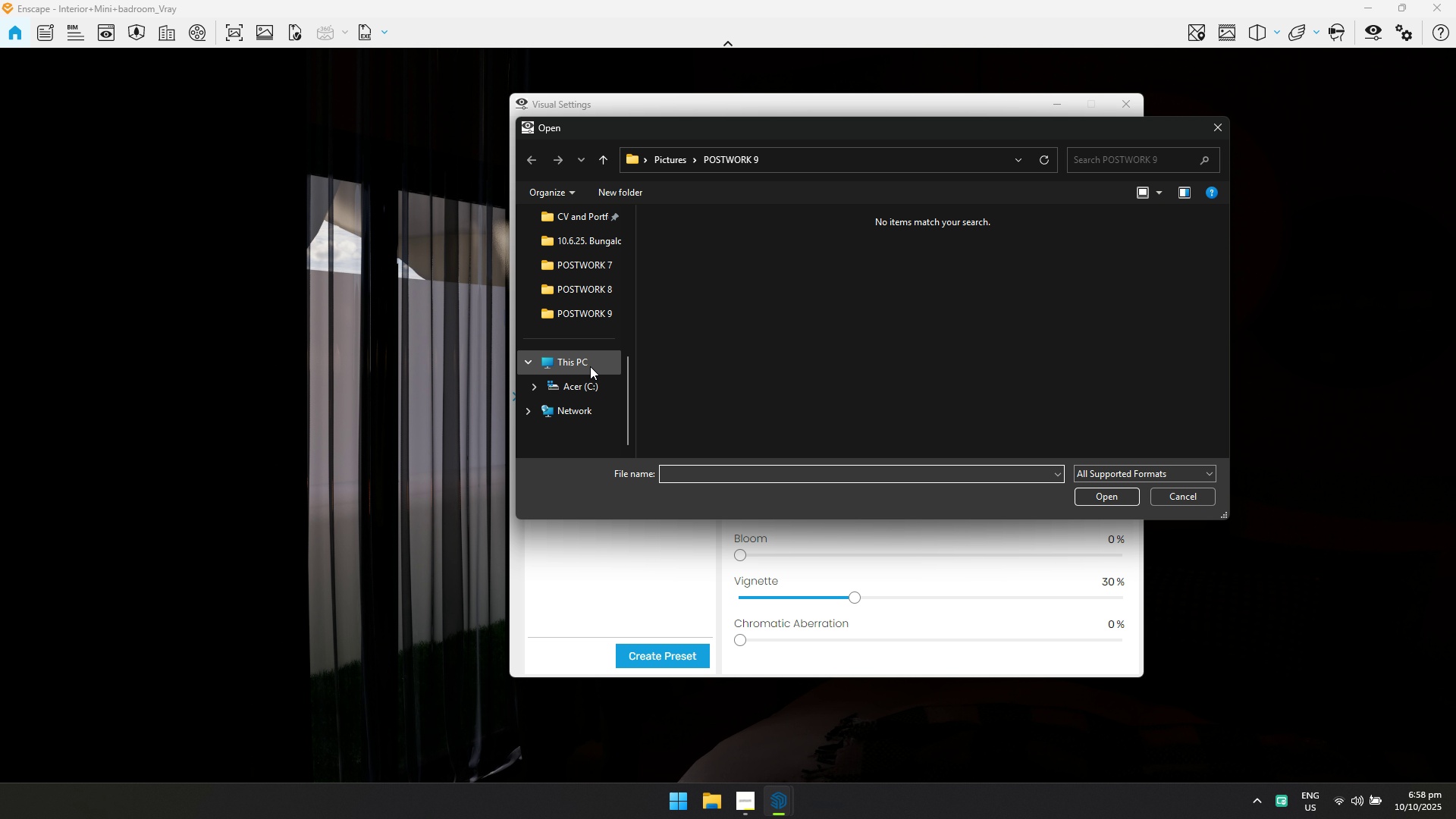 
scroll: coordinate [568, 265], scroll_direction: up, amount: 2.0
 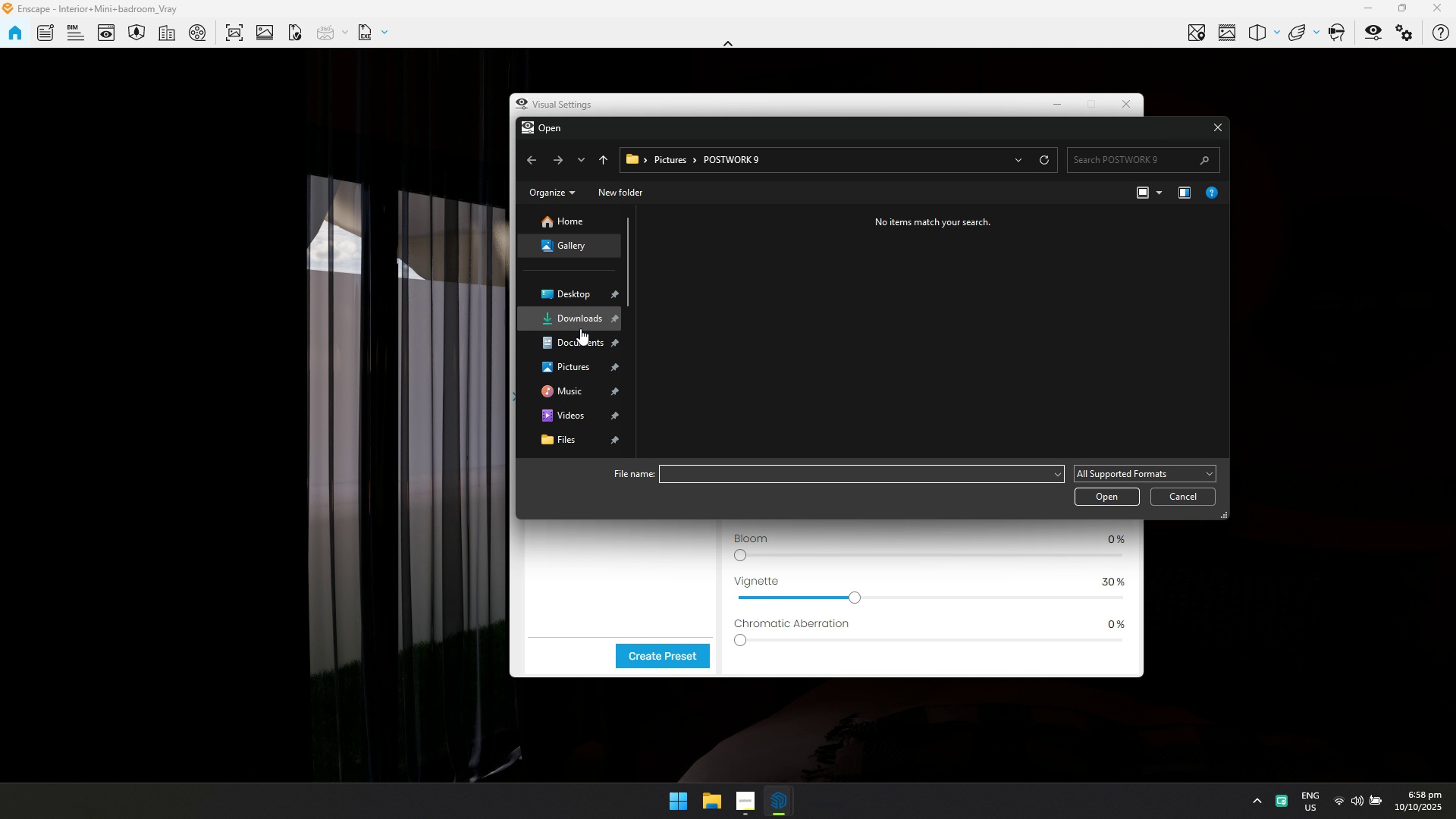 
left_click([580, 328])
 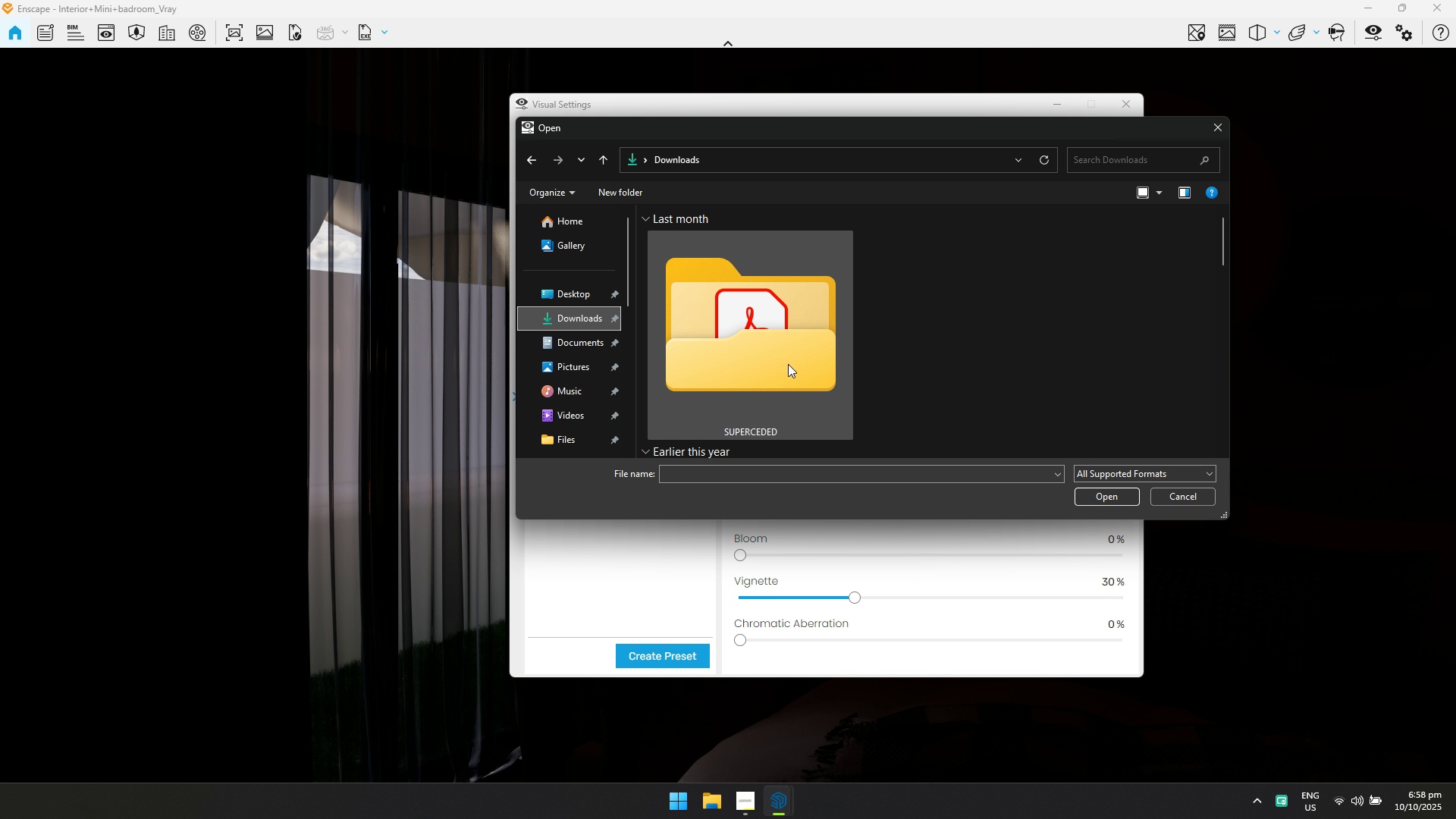 
scroll: coordinate [788, 363], scroll_direction: down, amount: 2.0
 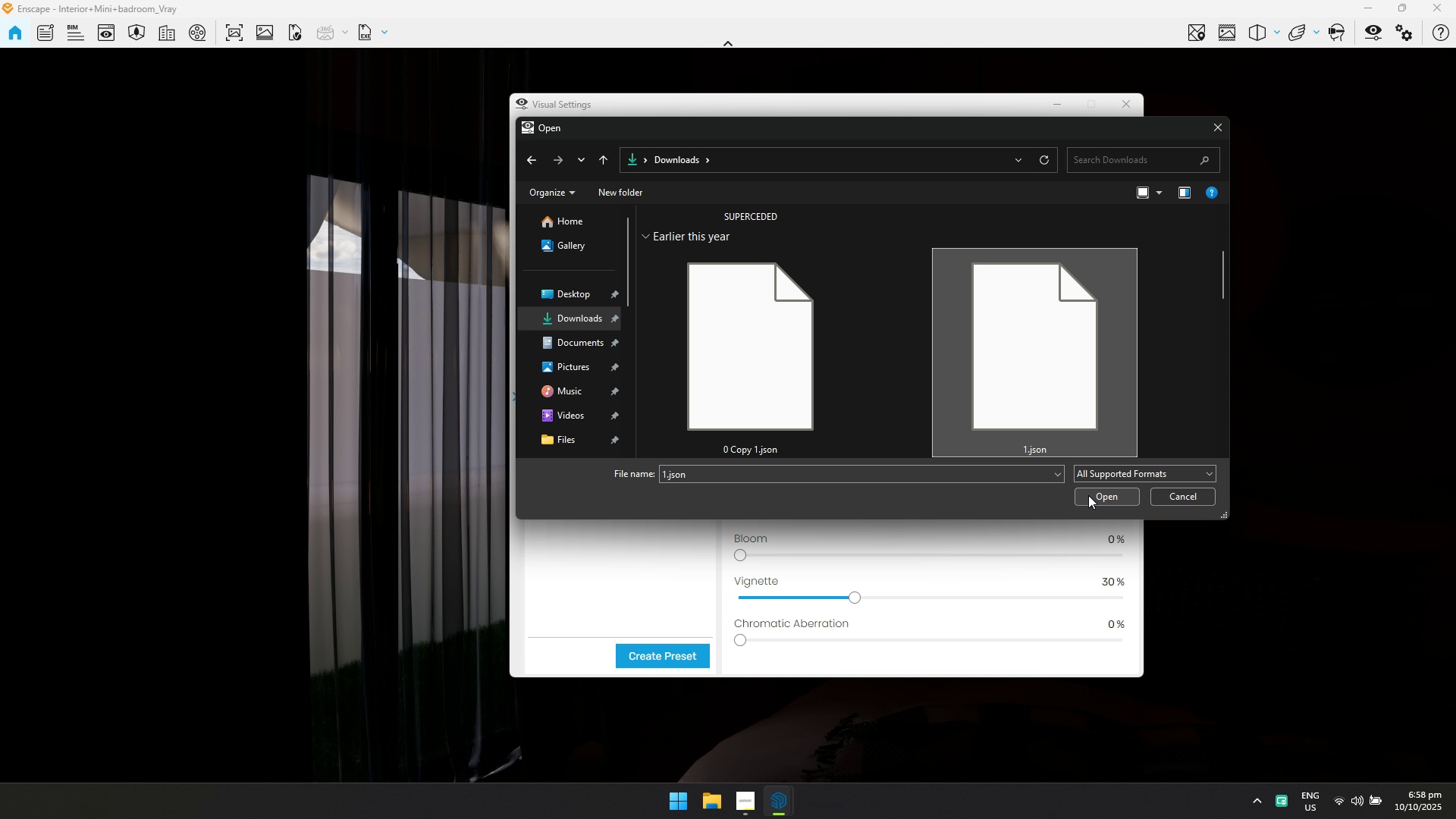 
double_click([1090, 494])
 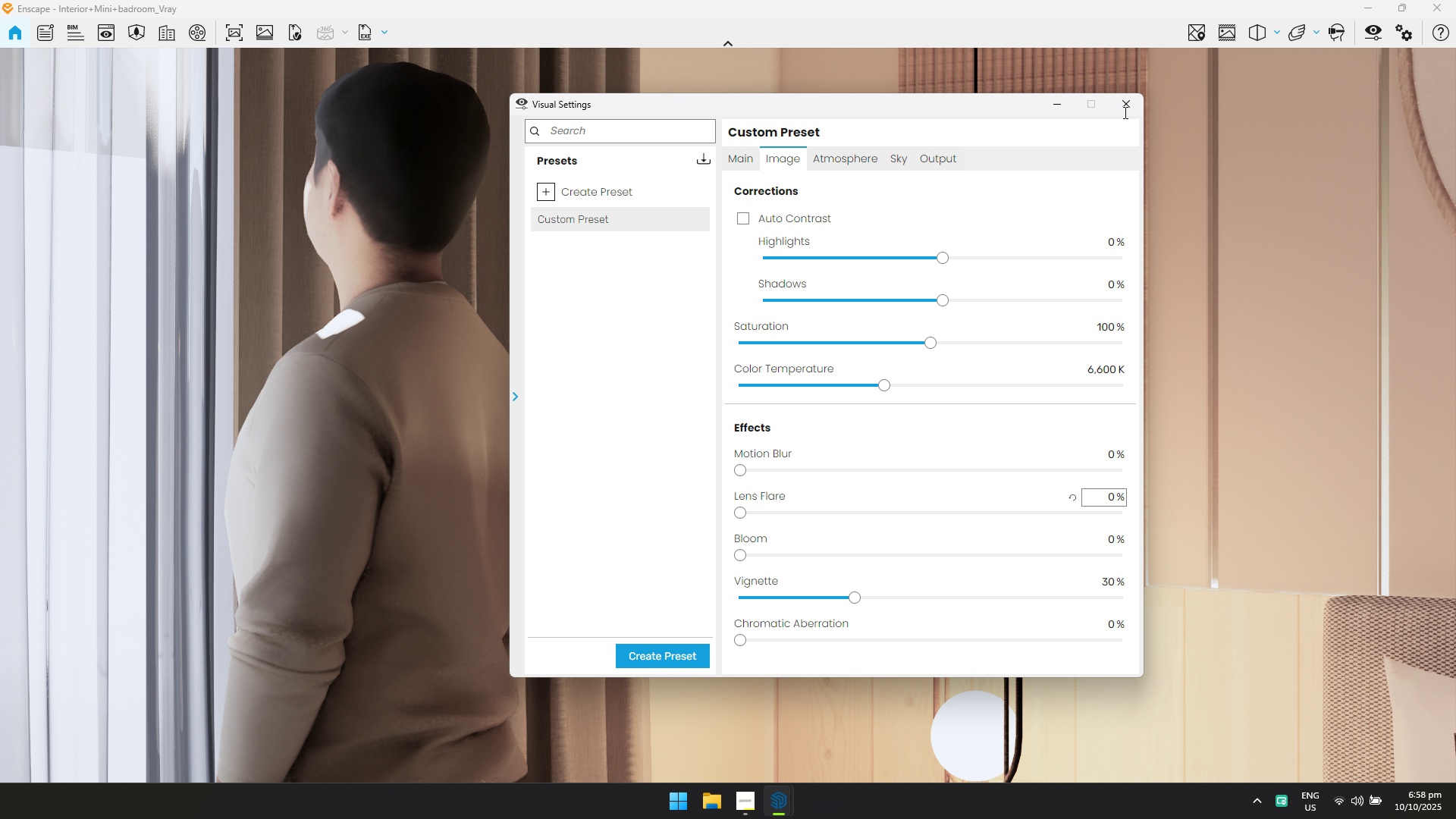 
scroll: coordinate [1031, 275], scroll_direction: down, amount: 5.0
 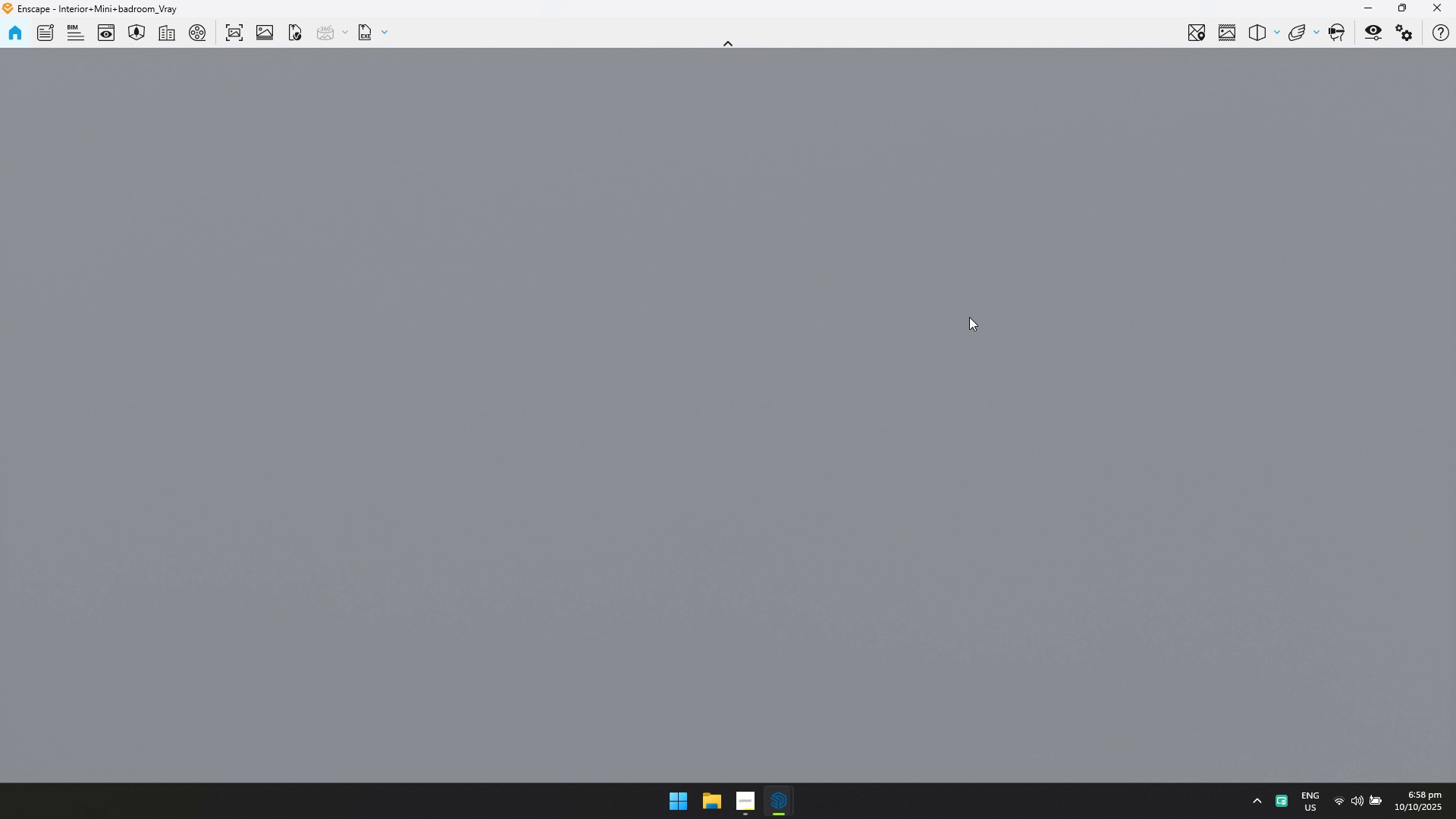 
key(S)
 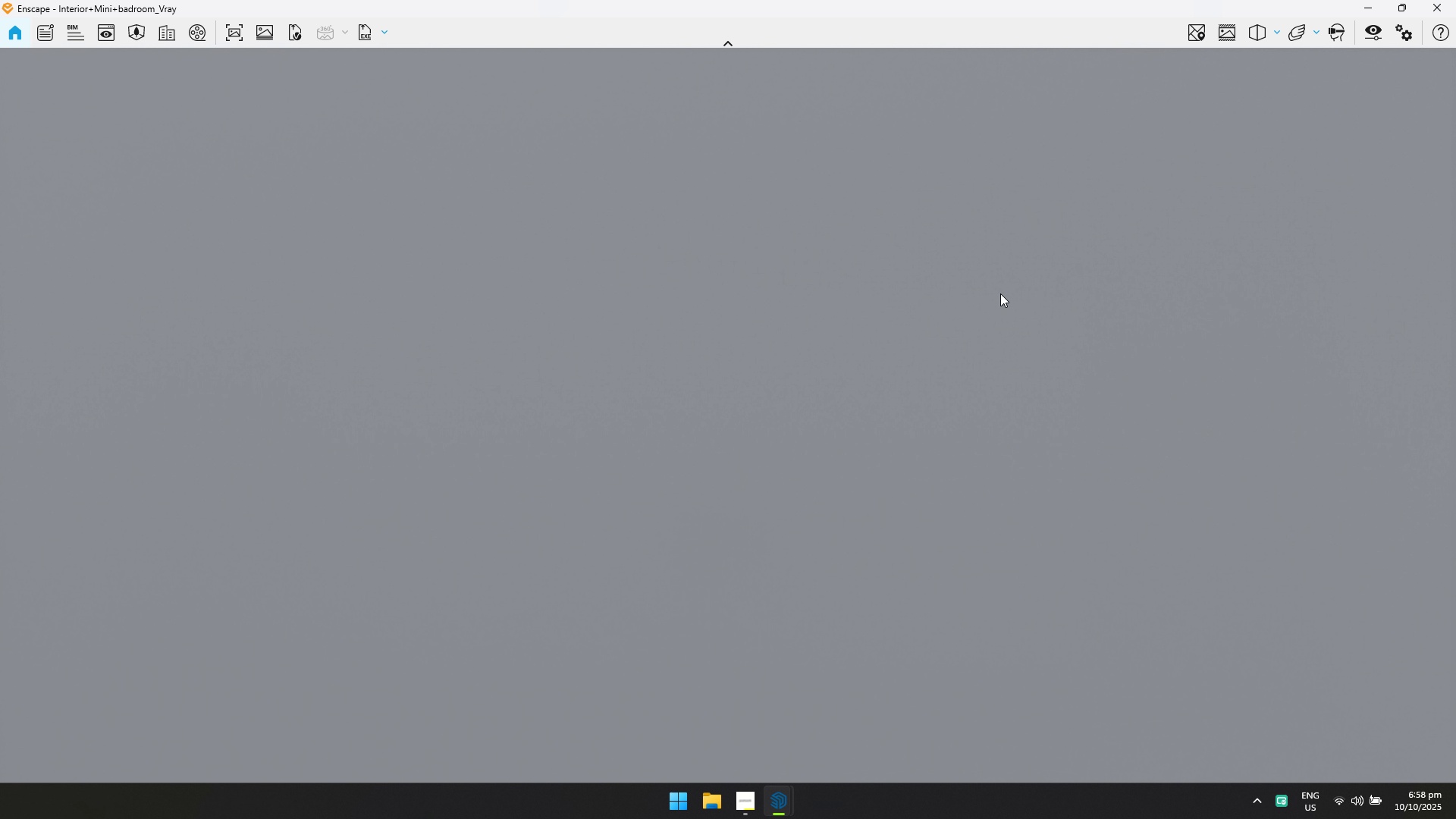 
hold_key(key=W, duration=0.56)
 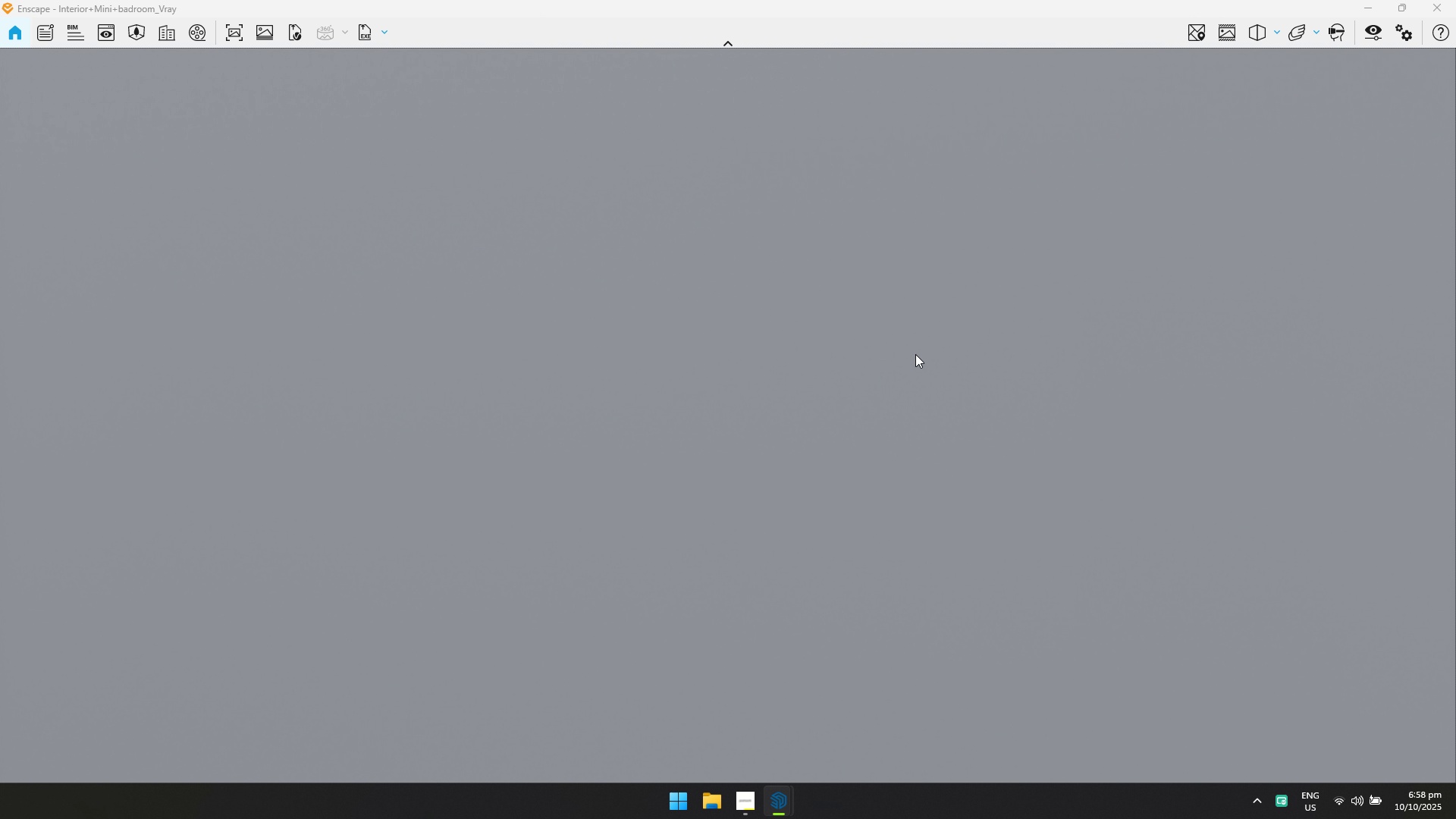 
left_click([917, 353])
 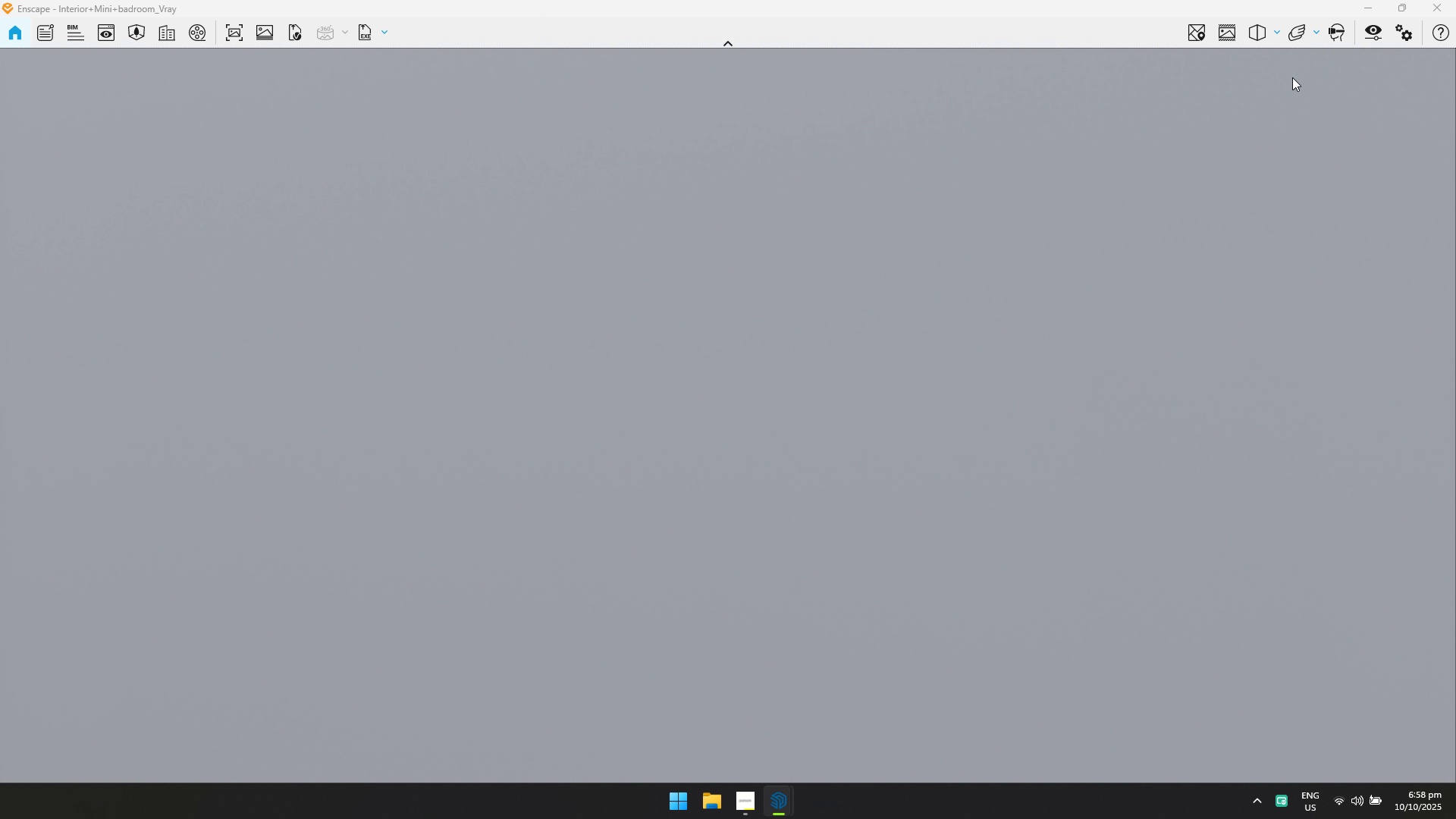 
hold_key(key=W, duration=0.69)
 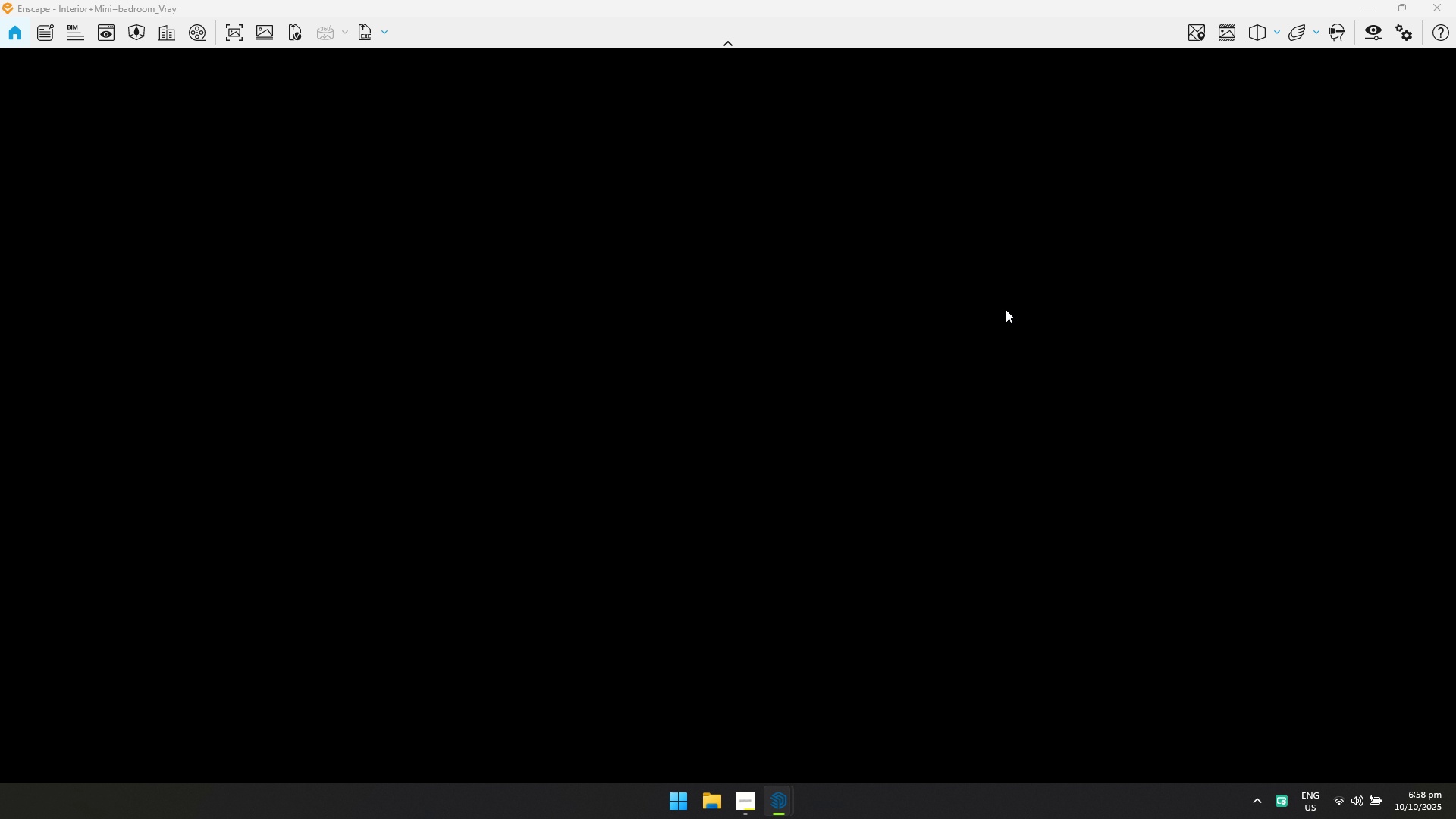 
hold_key(key=W, duration=0.41)
 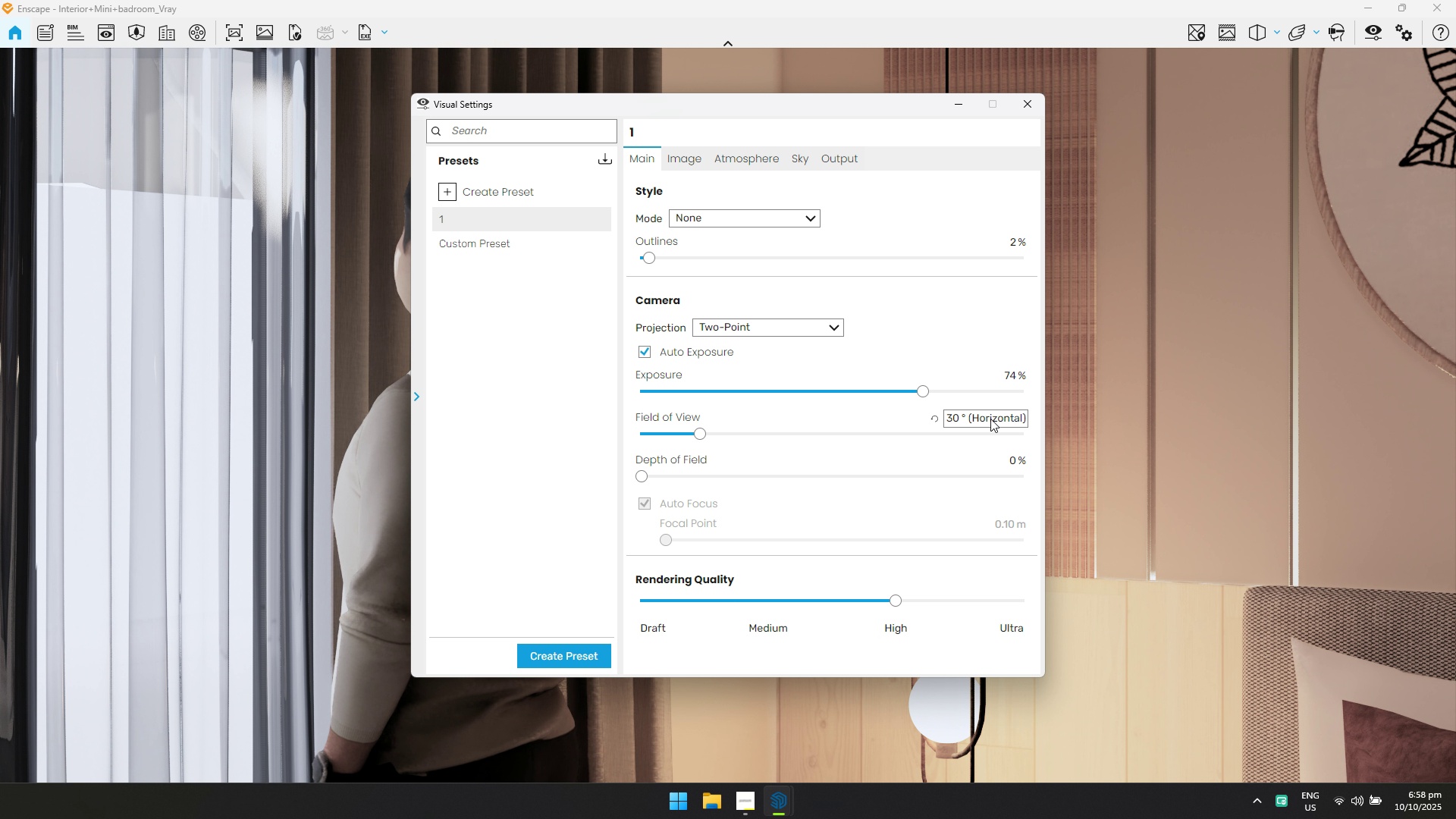 
left_click([959, 413])
 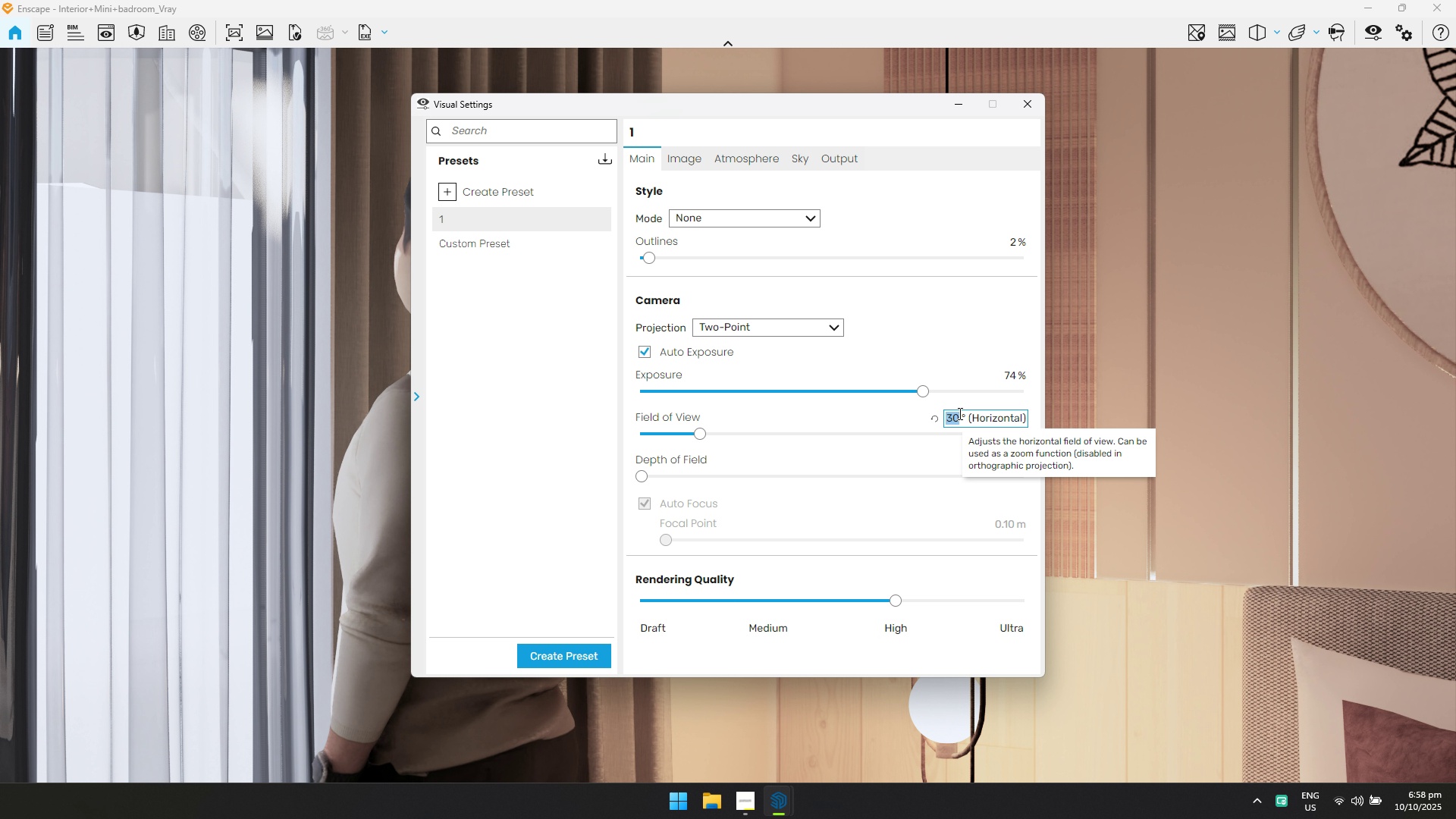 
key(Control+ControlLeft)
 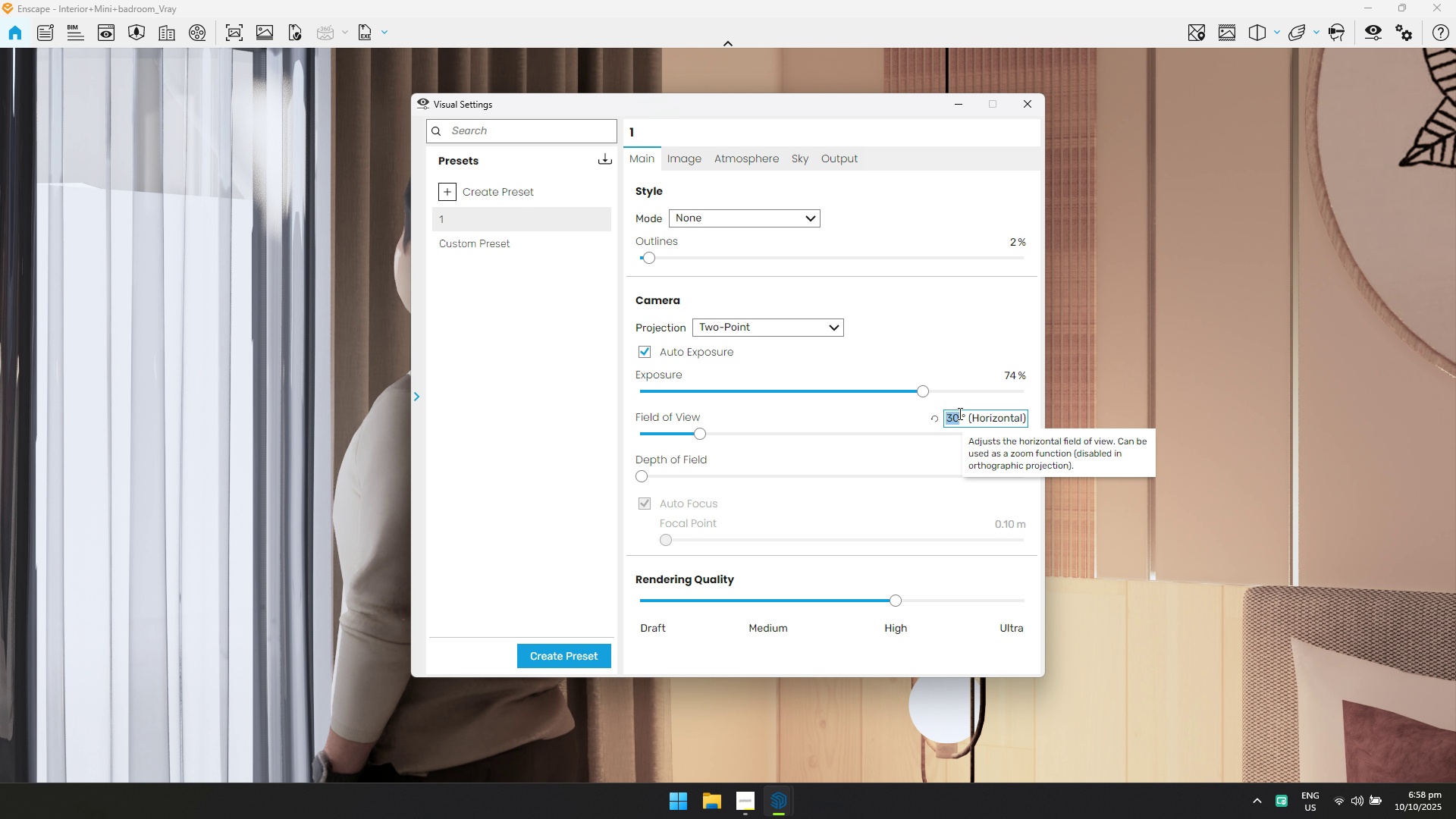 
key(Control+A)
 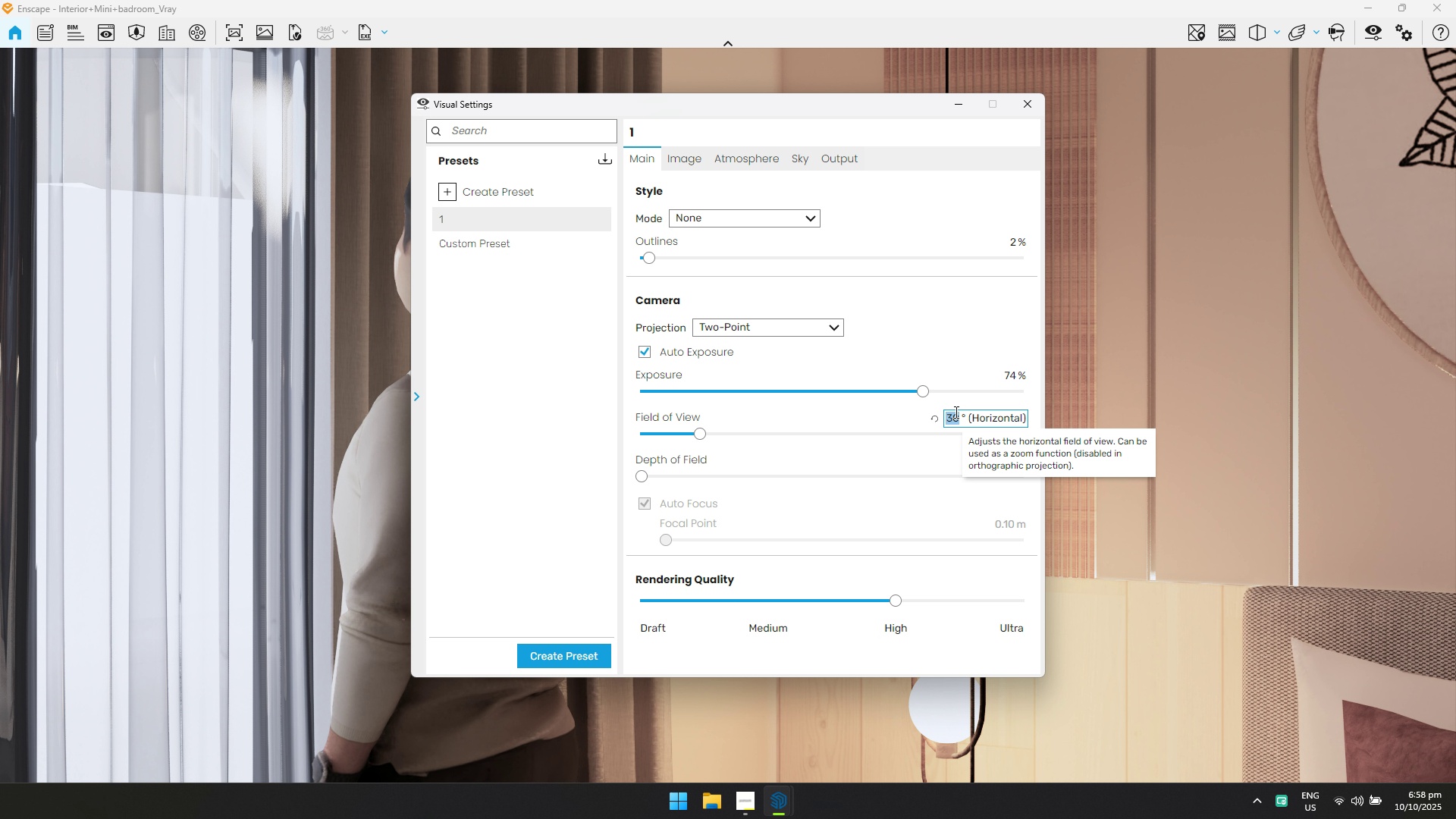 
type(80)
 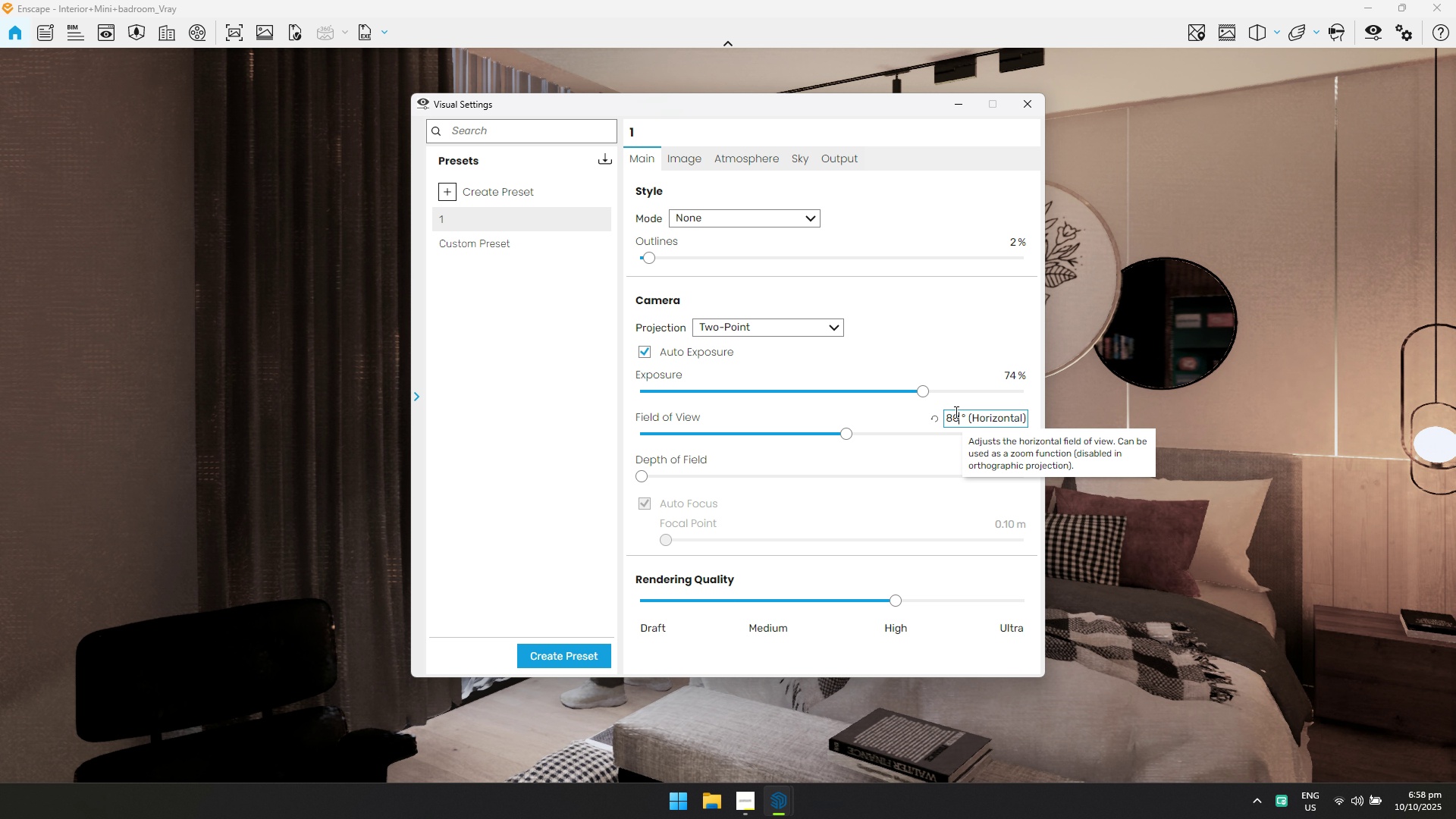 
key(Enter)
 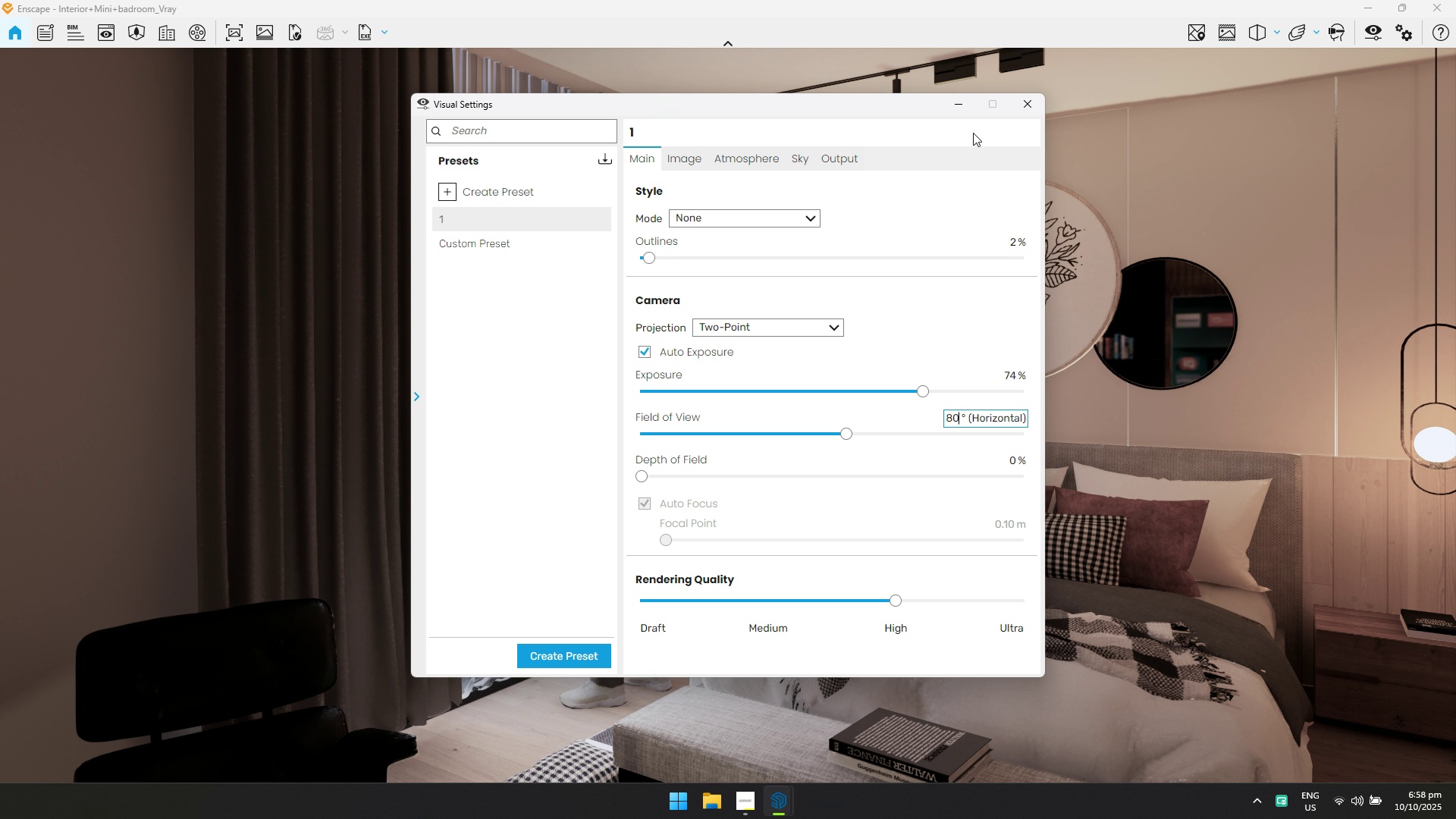 
left_click([1017, 106])
 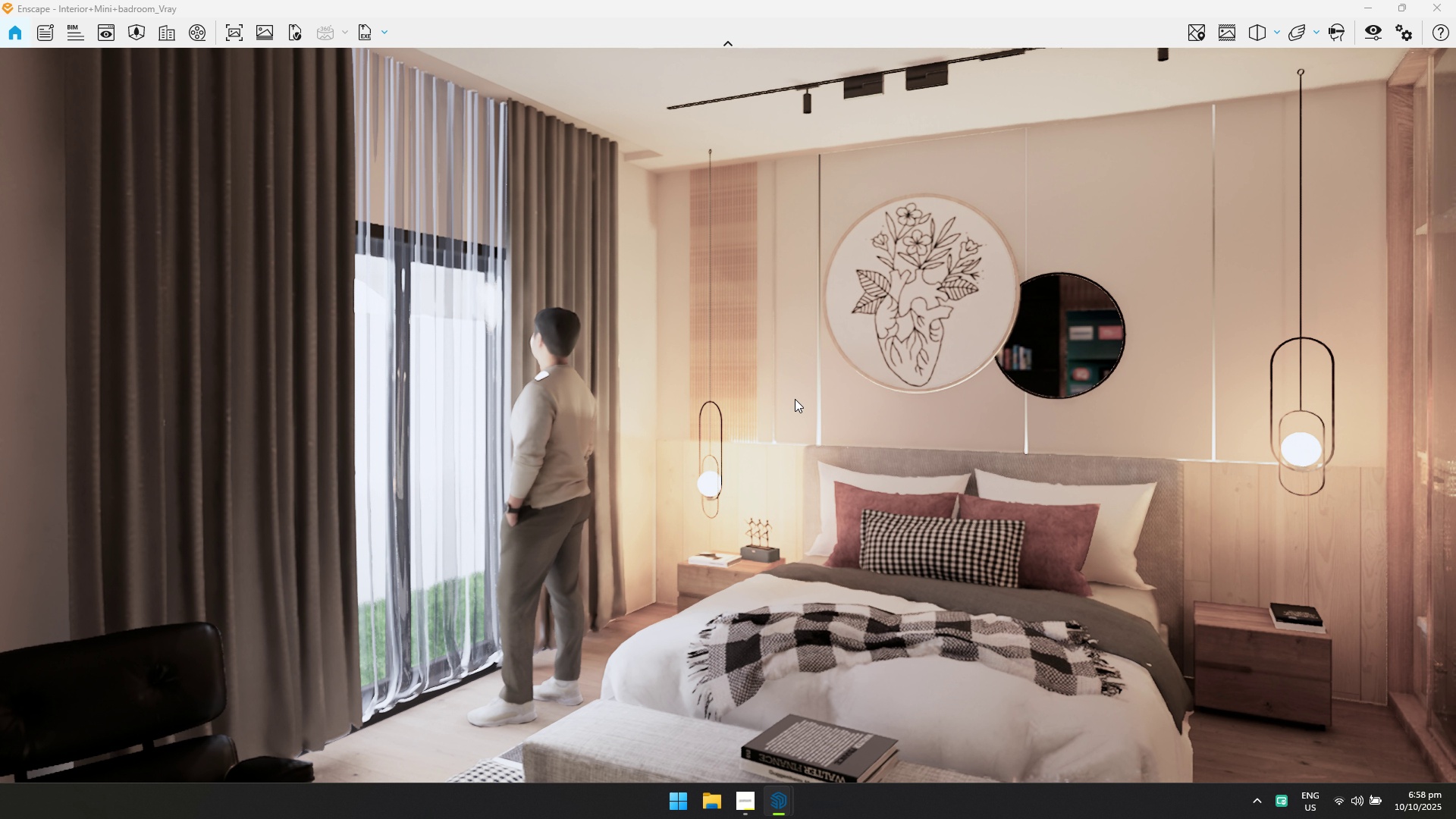 
type(qswa)
key(Tab)
 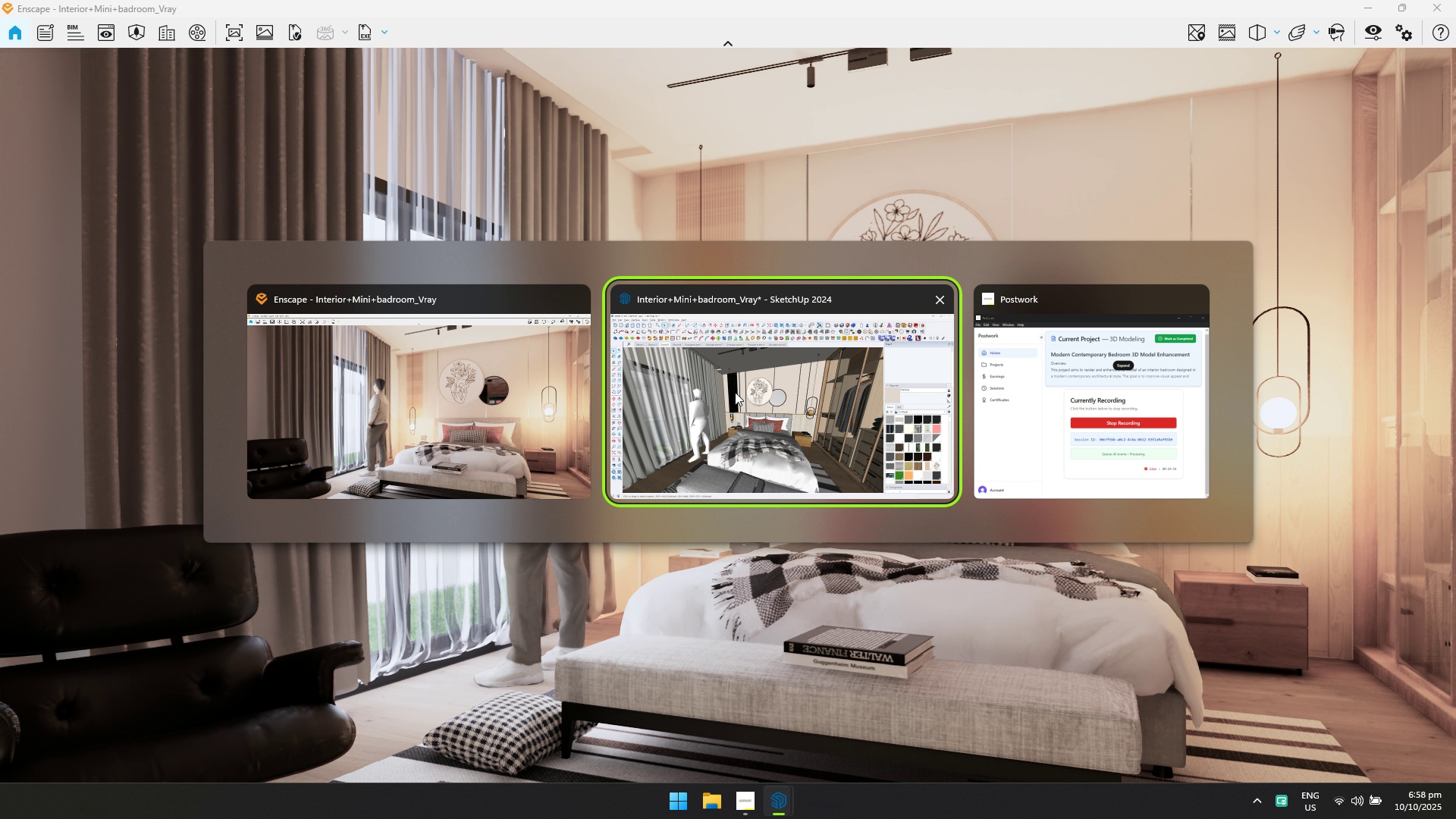 
hold_key(key=AltLeft, duration=0.59)
 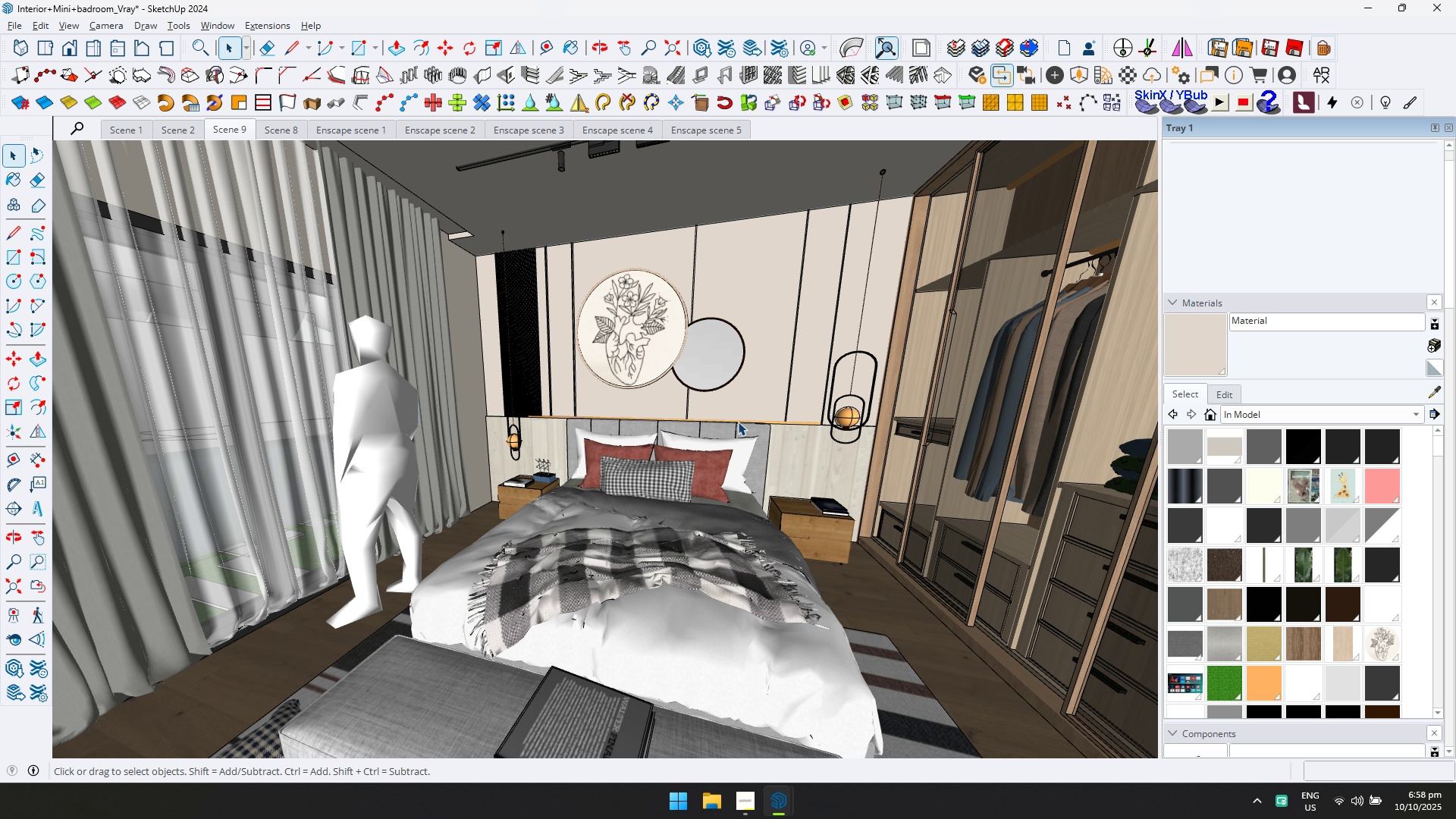 
scroll: coordinate [868, 421], scroll_direction: up, amount: 7.0
 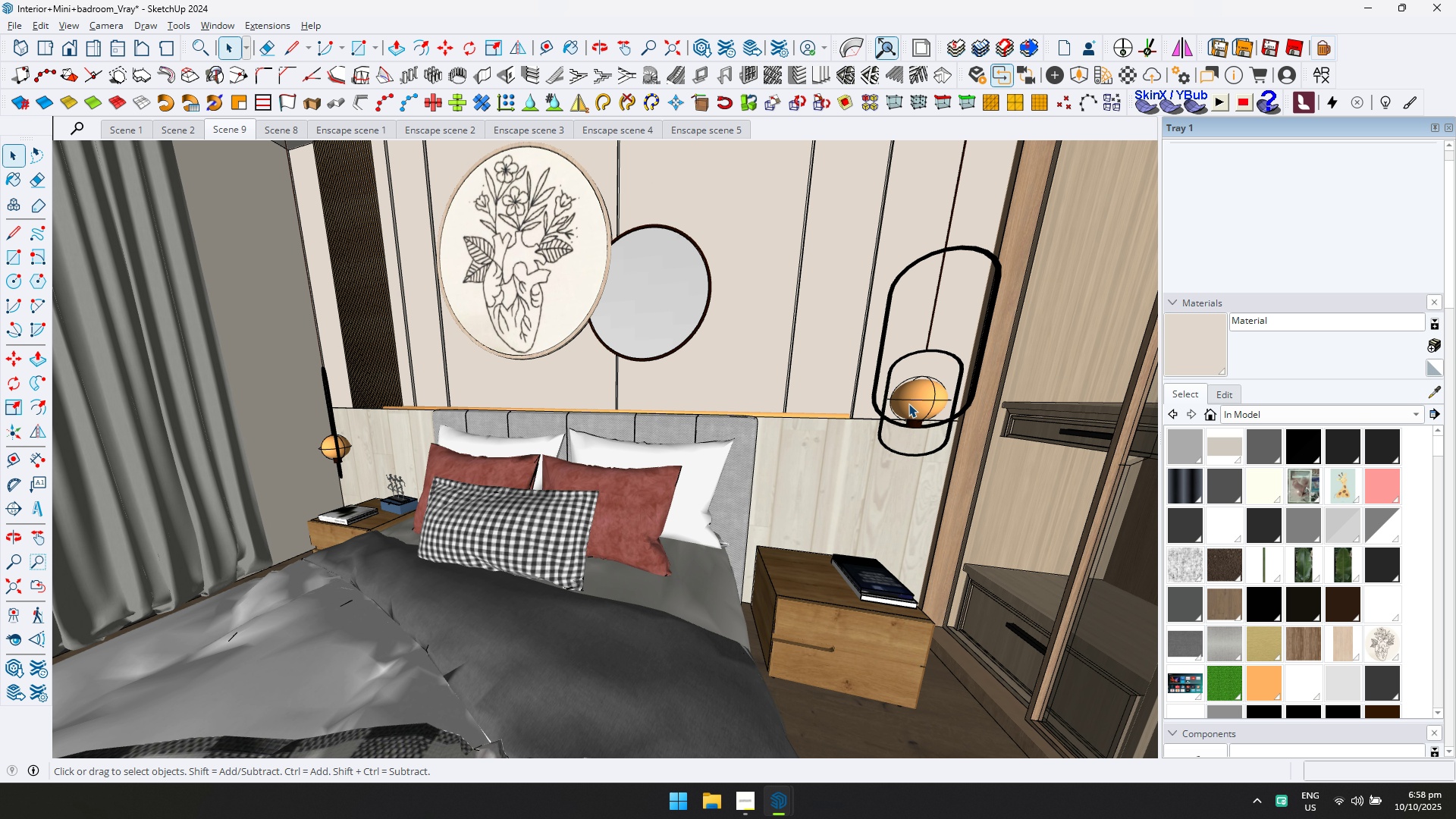 
key(Control+ControlLeft)
 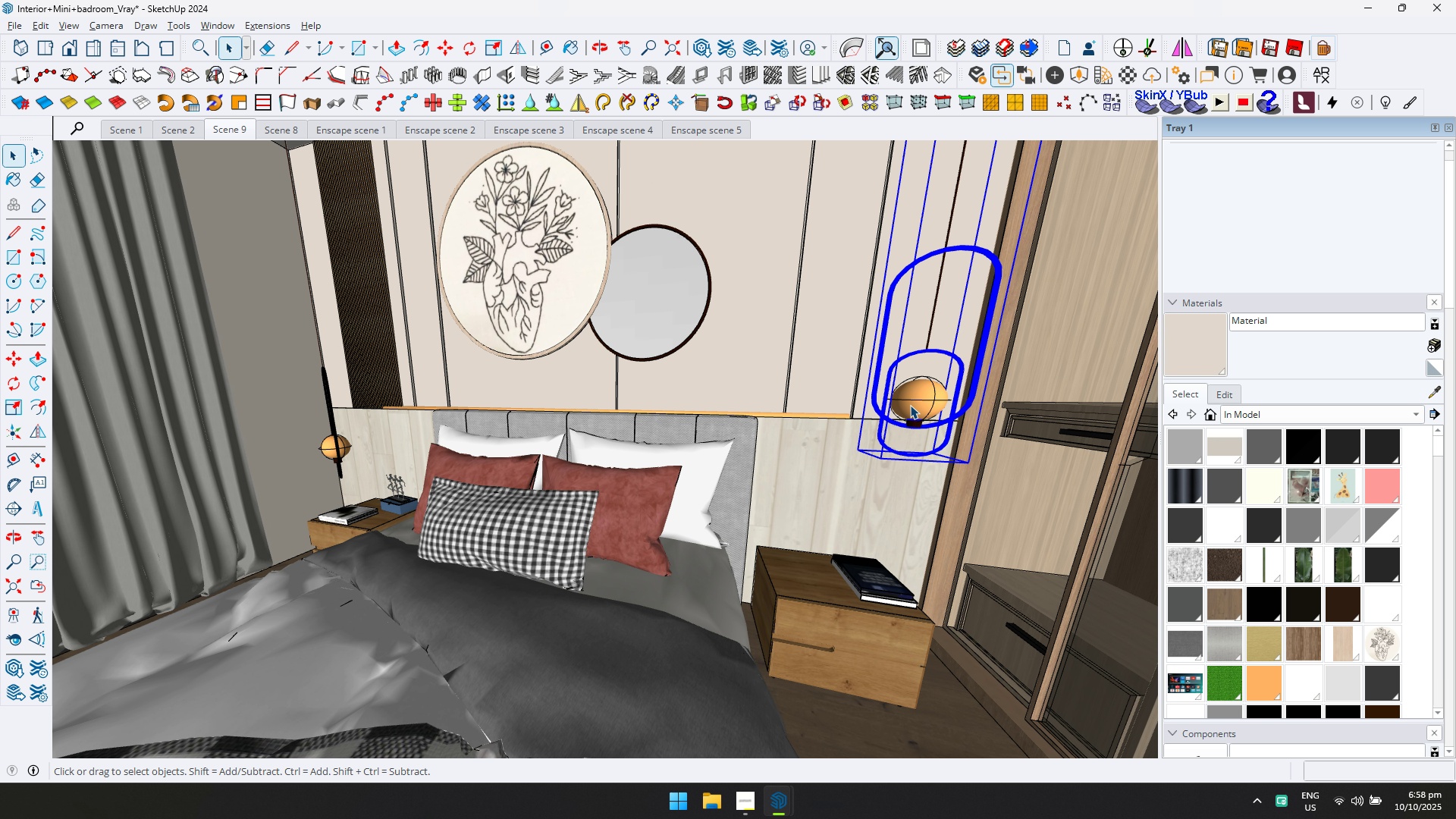 
double_click([910, 405])
 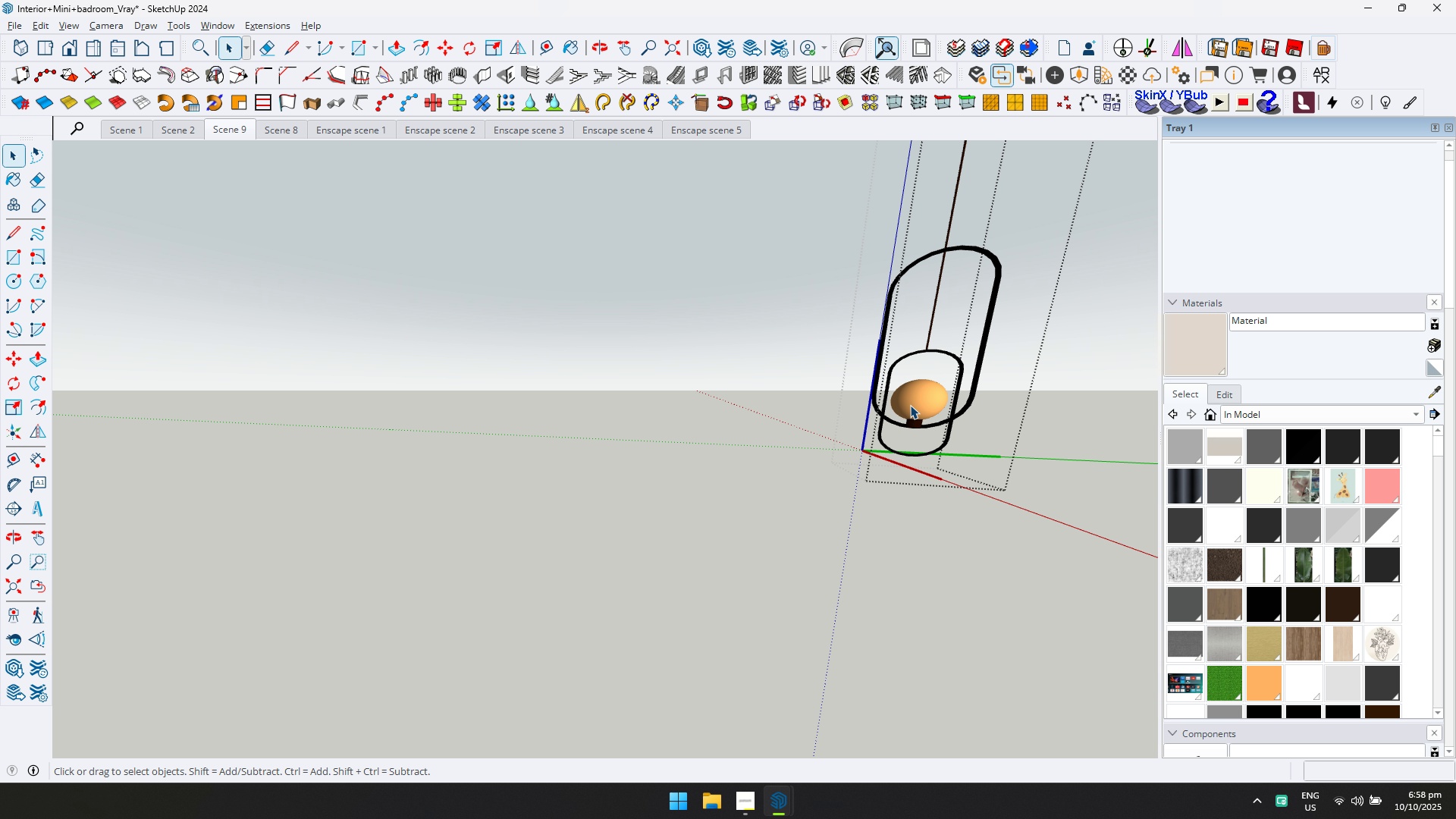 
triple_click([910, 405])
 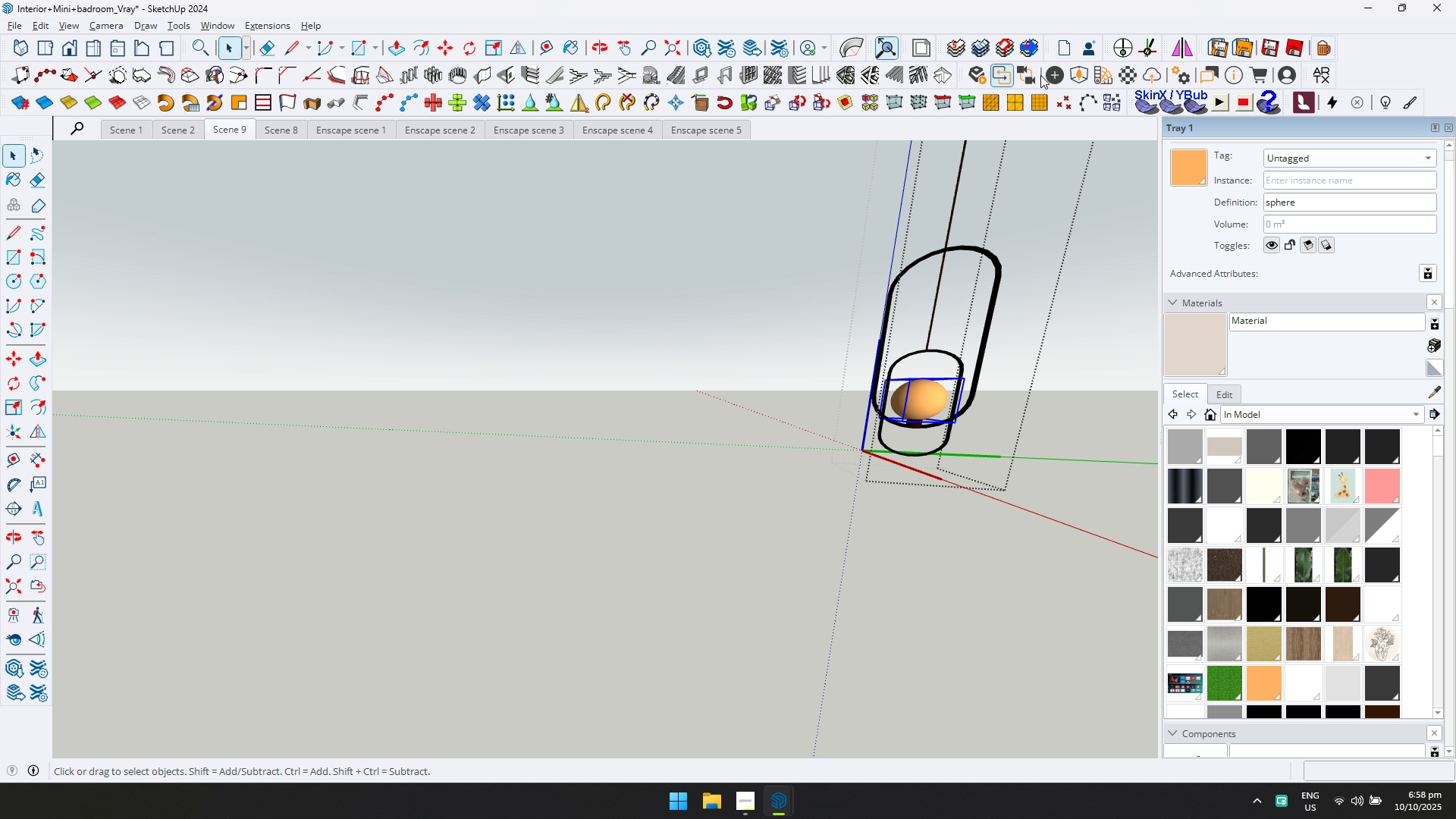 
left_click([1055, 76])
 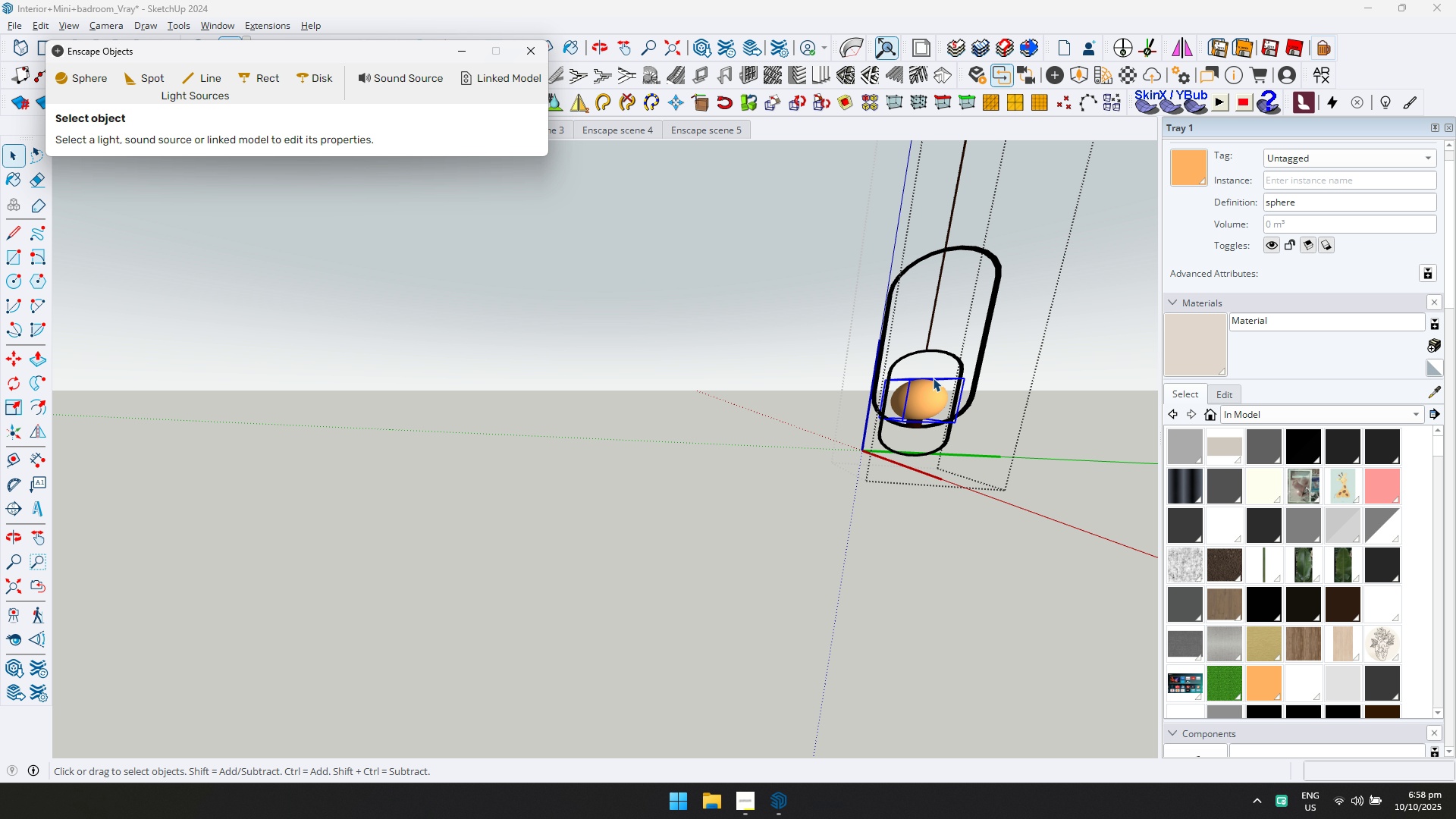 
left_click([929, 397])
 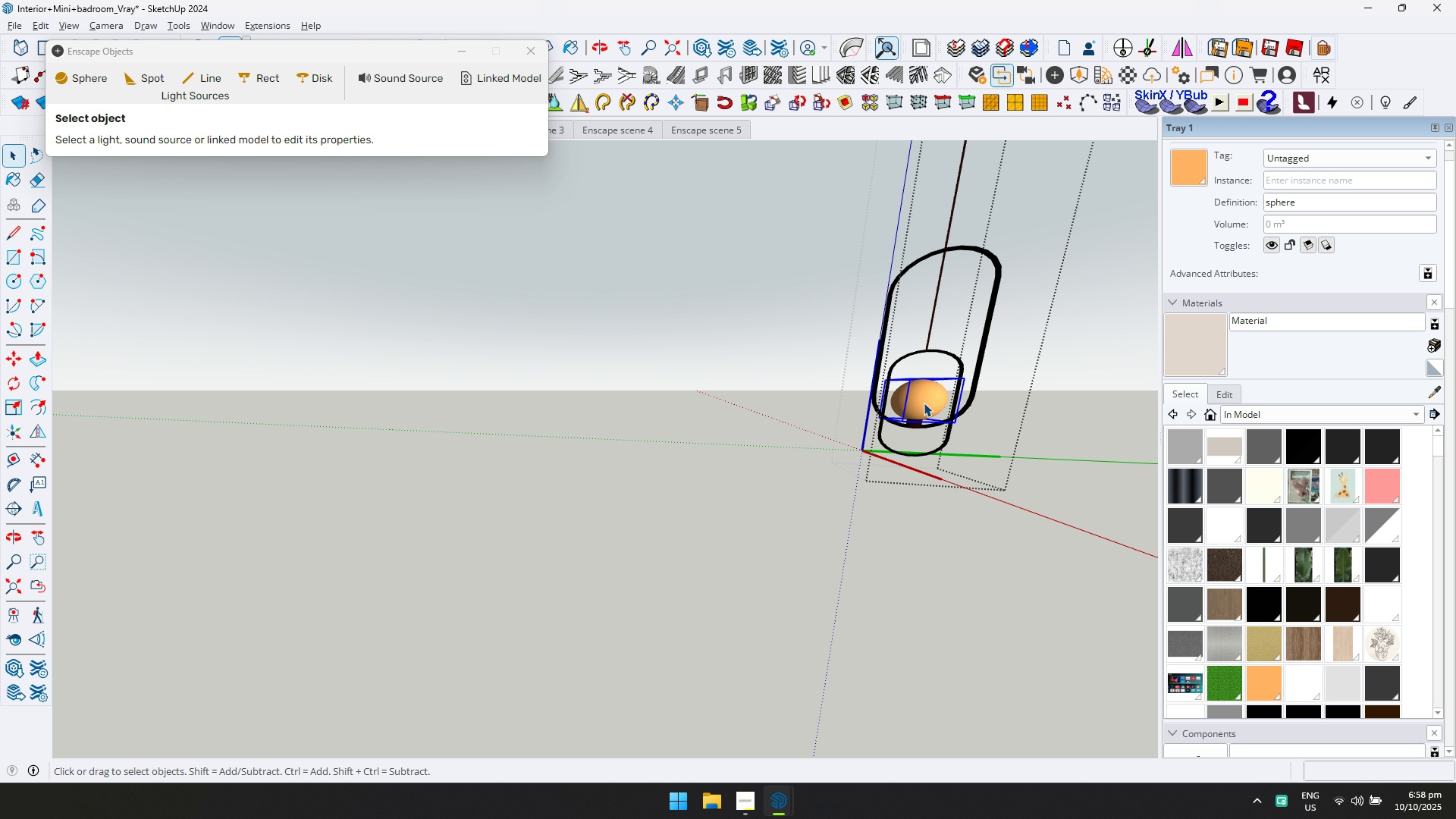 
double_click([924, 403])
 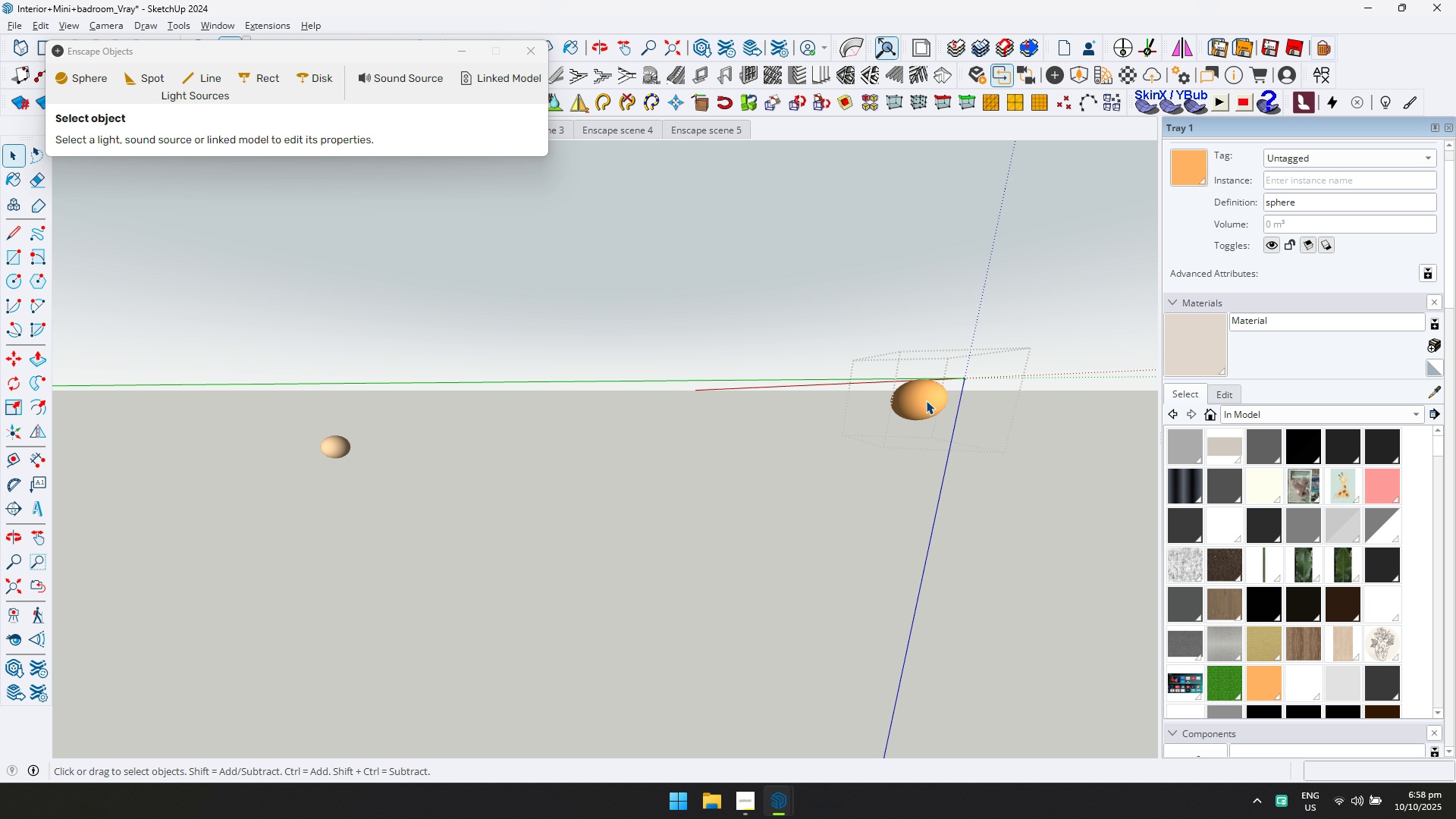 
left_click([926, 400])
 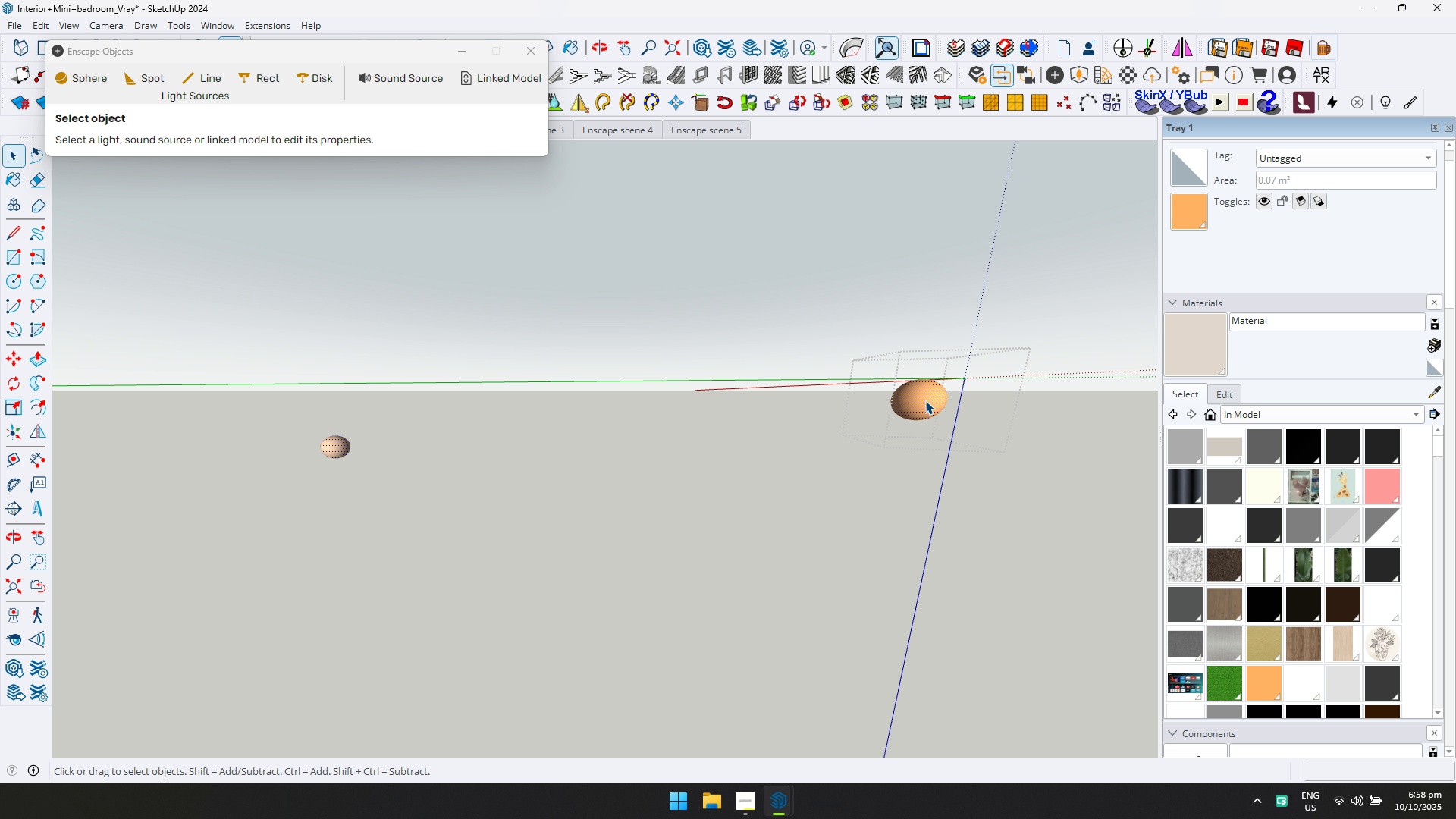 
key(Escape)
 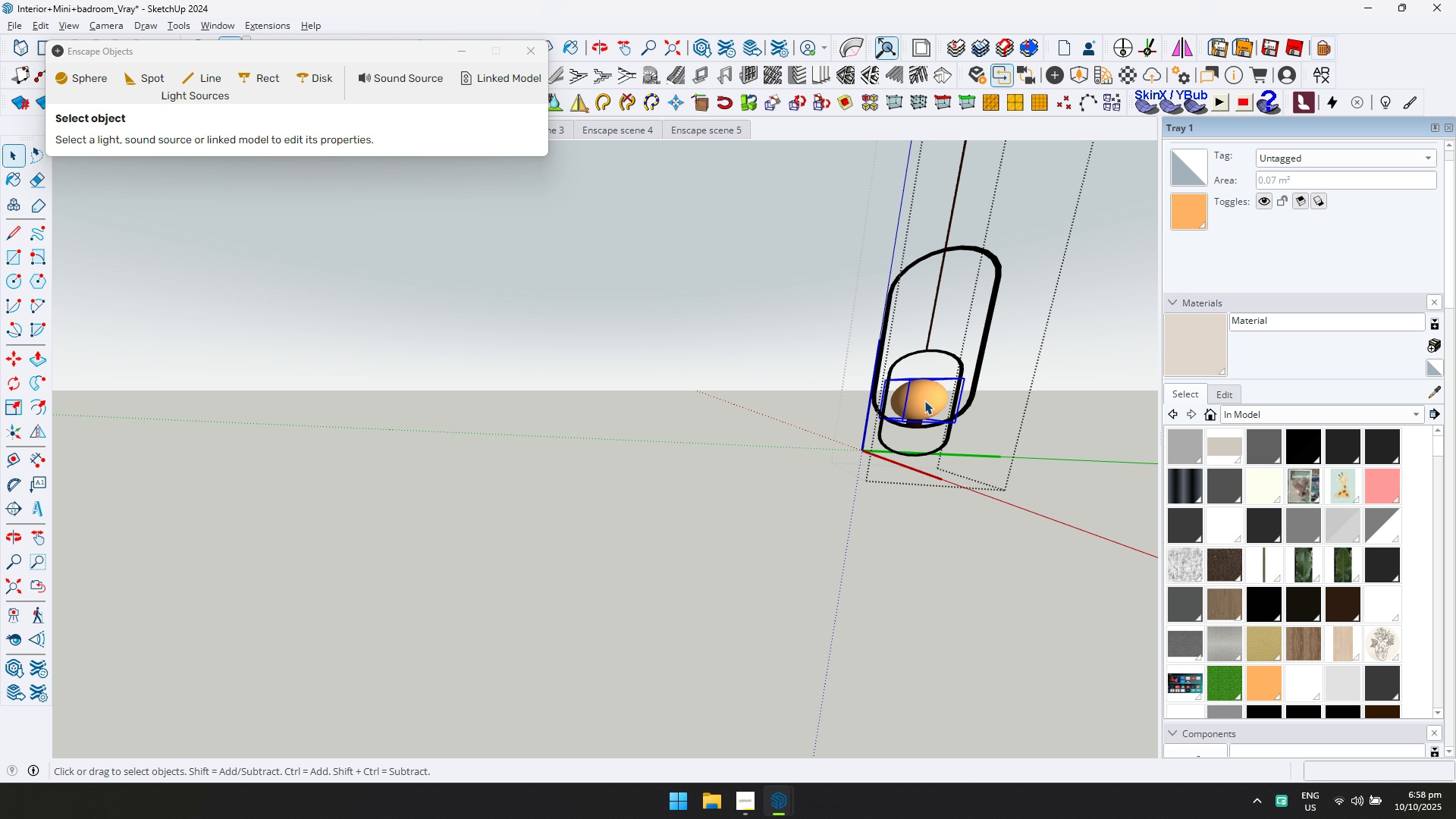 
left_click([924, 400])
 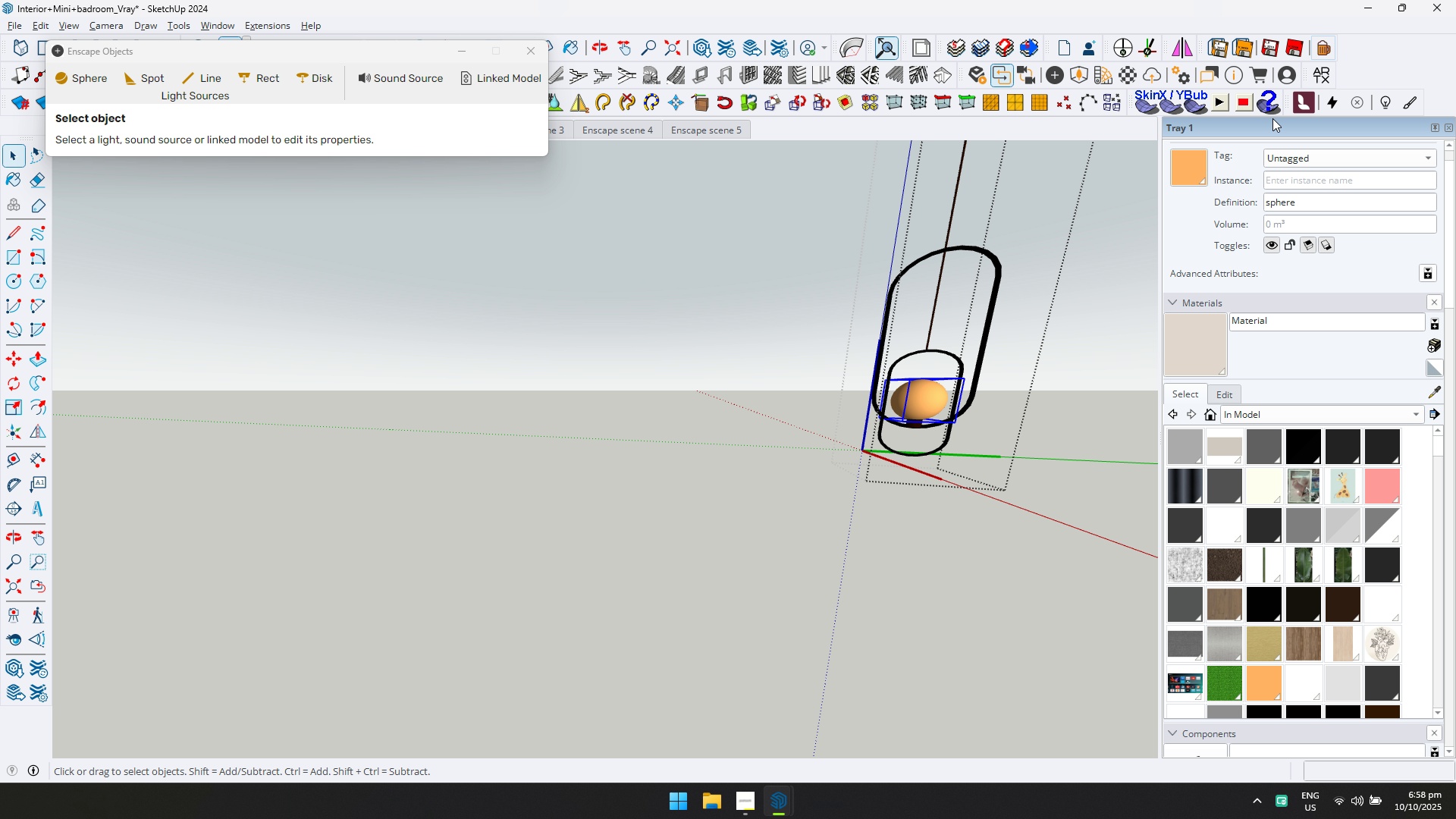 
left_click([1131, 78])
 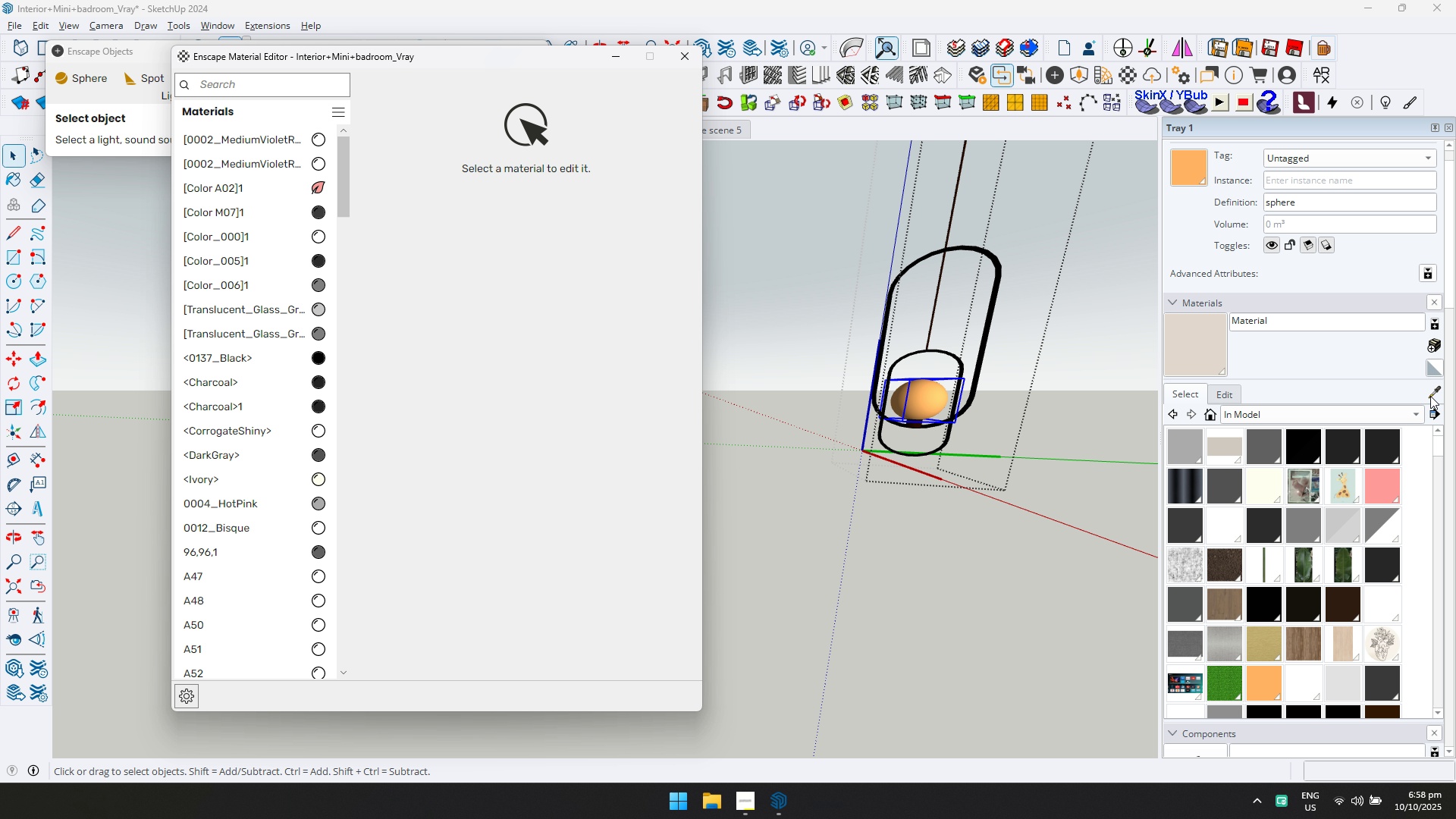 
left_click([1431, 393])
 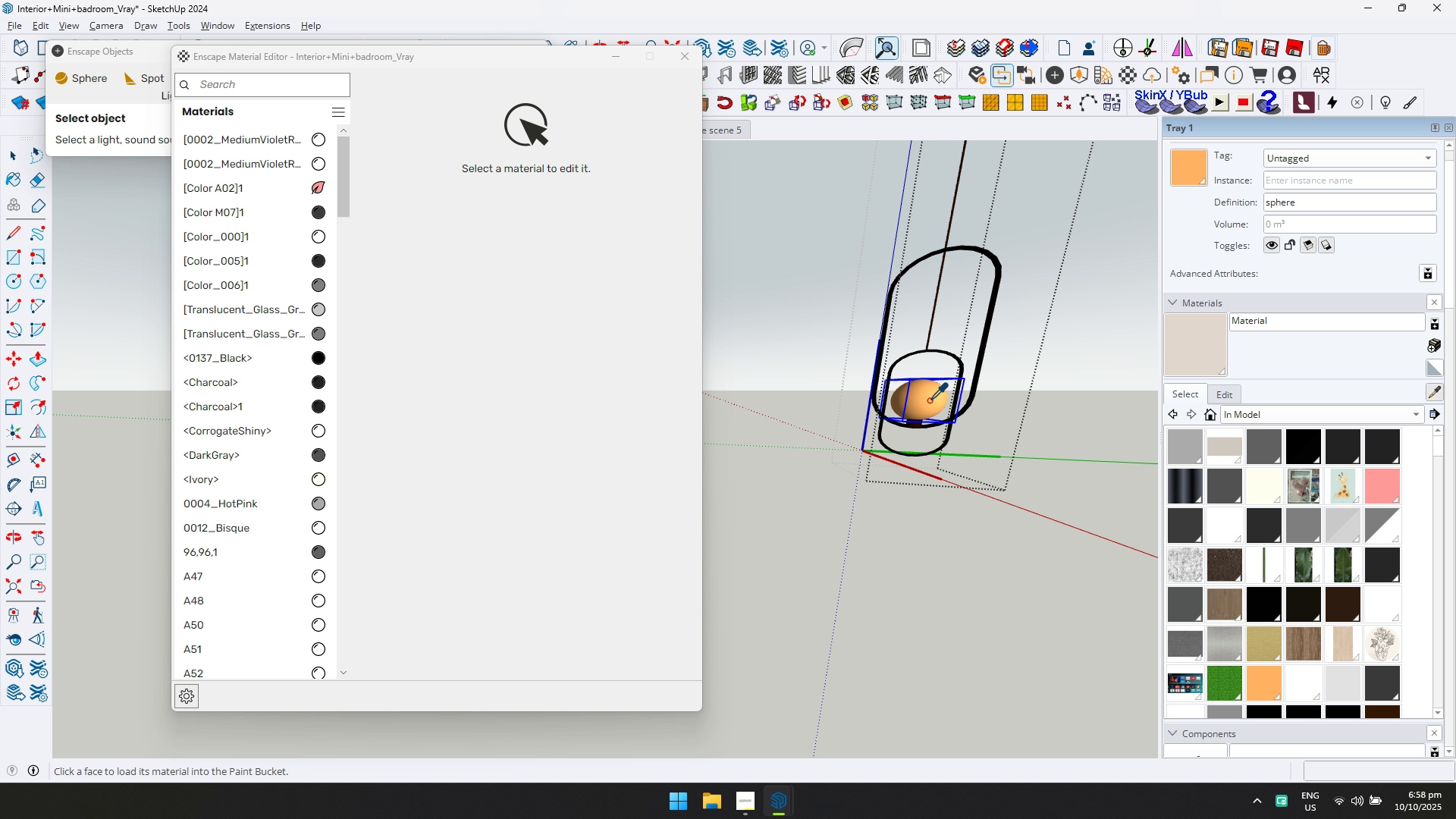 
left_click([929, 400])
 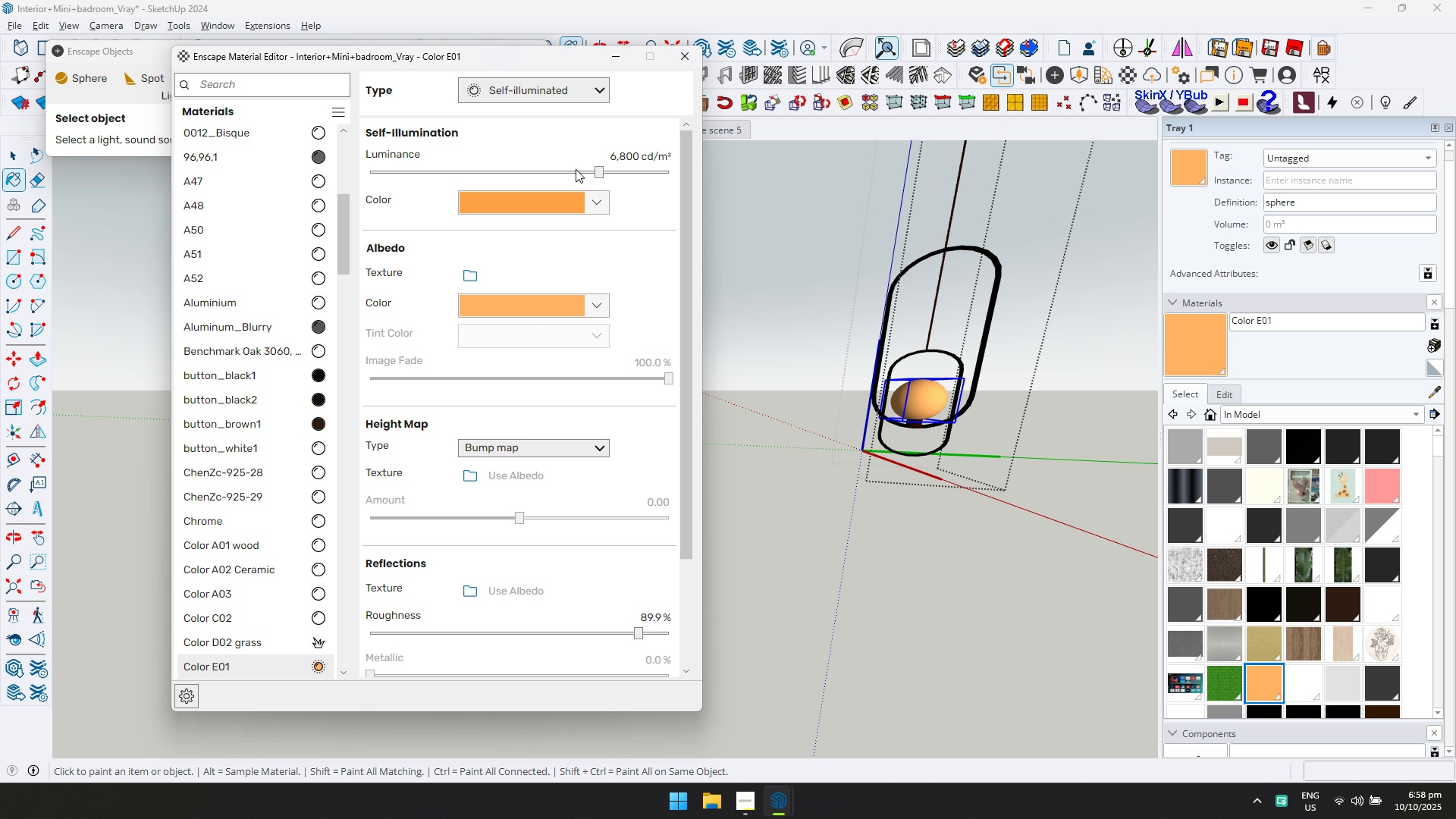 
triple_click([543, 172])
 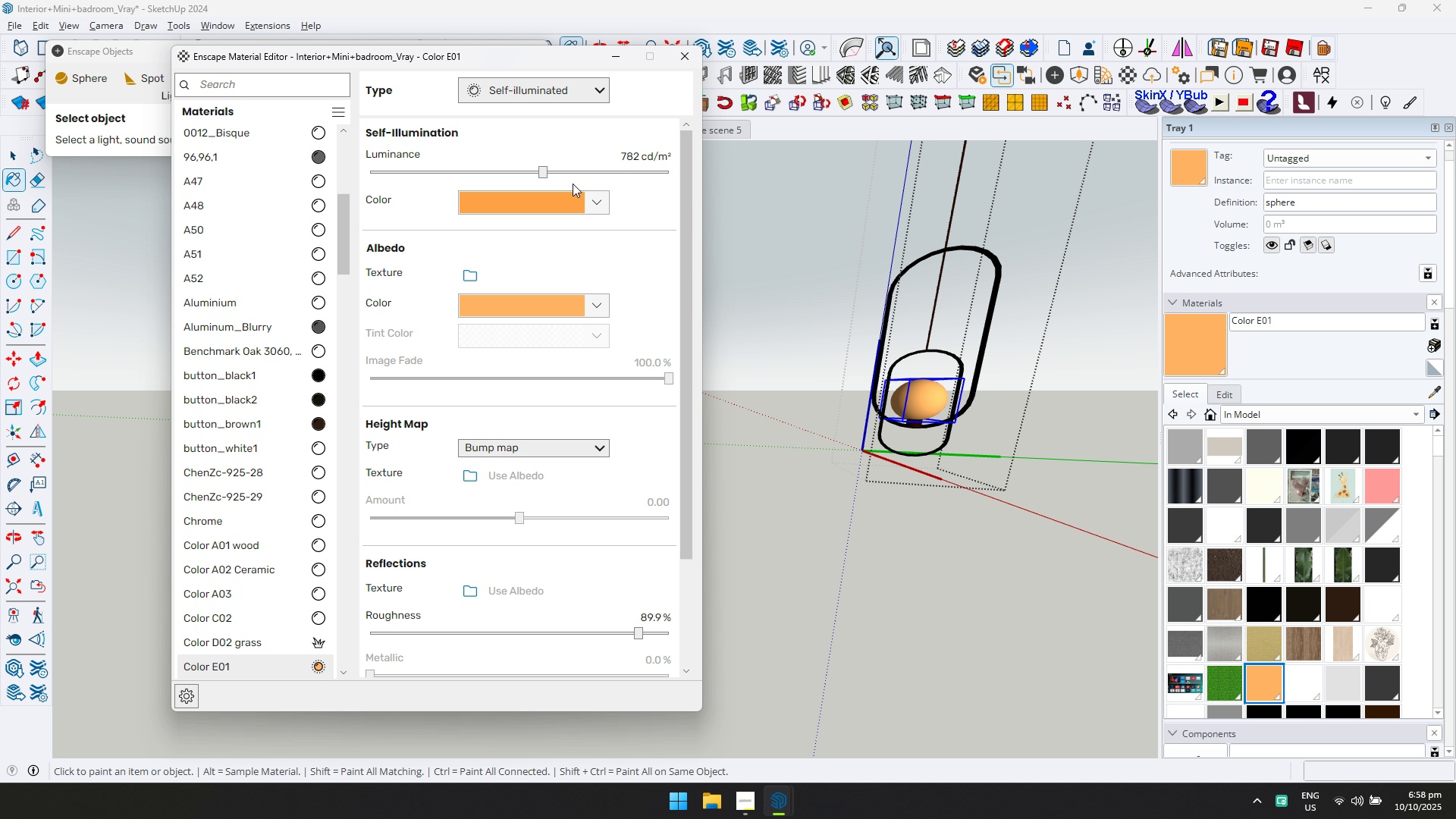 
key(Alt+Tab)
 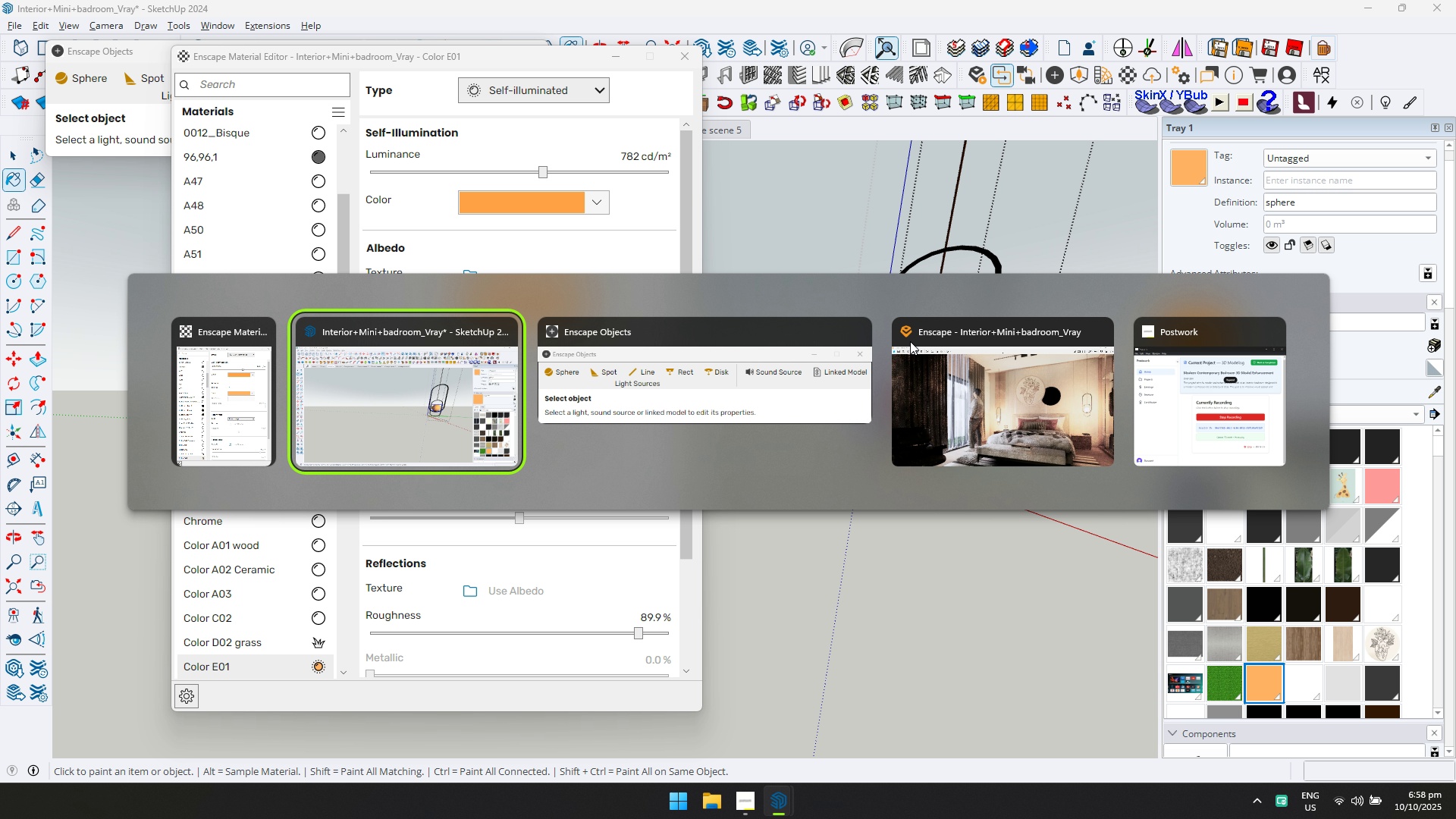 
key(Alt+Tab)
 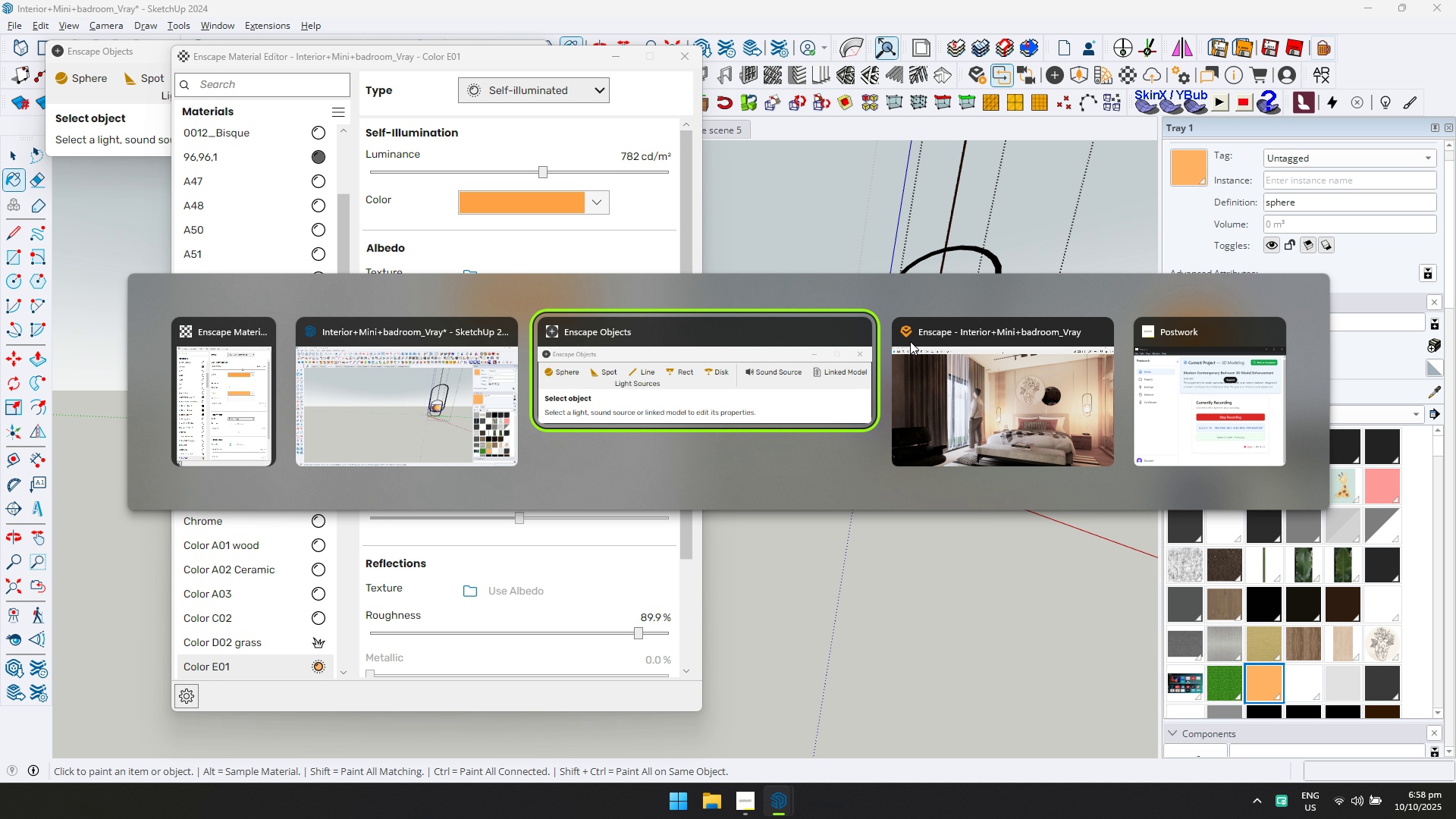 
key(Alt+Tab)
 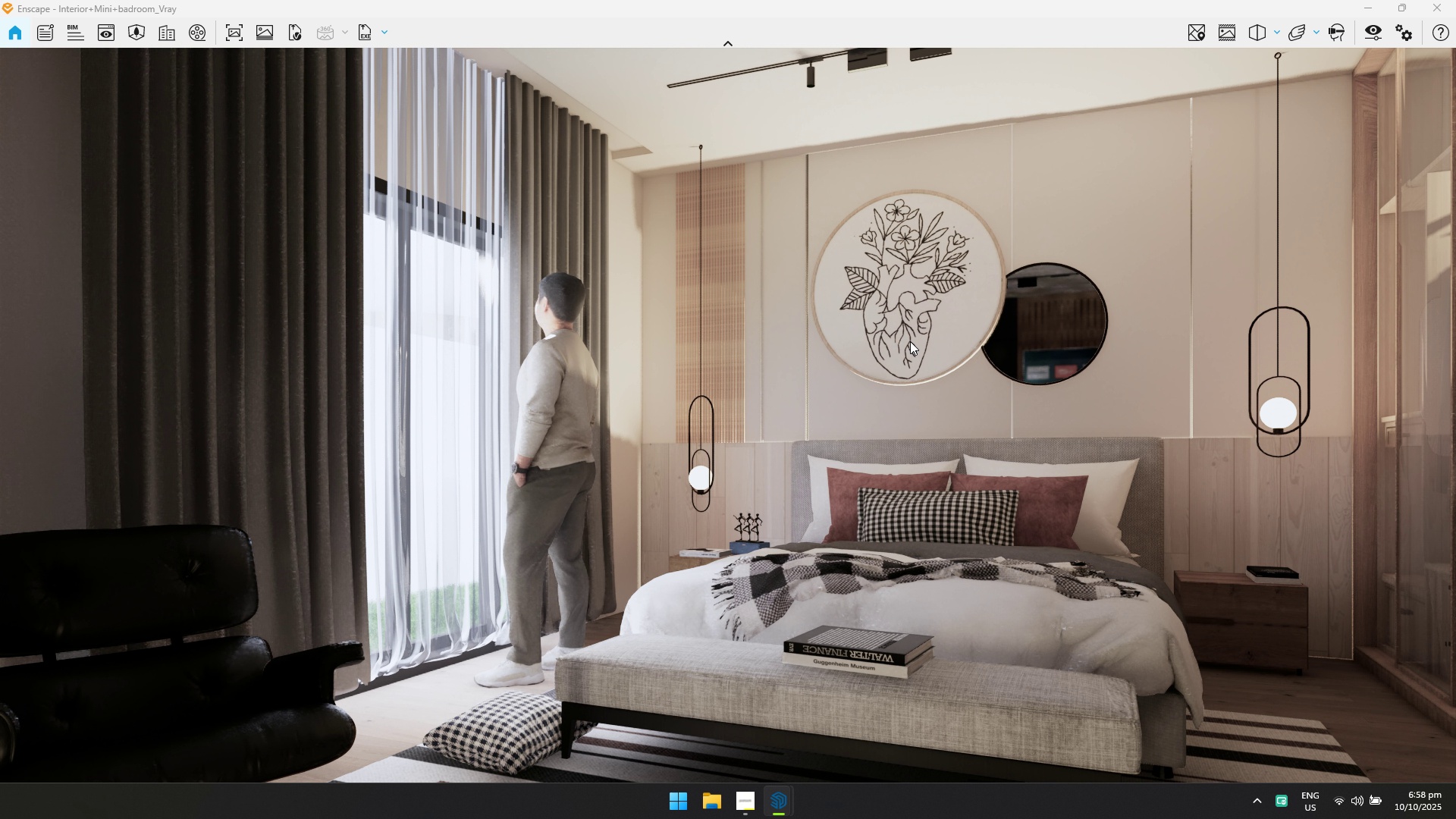 
key(Alt+AltLeft)
 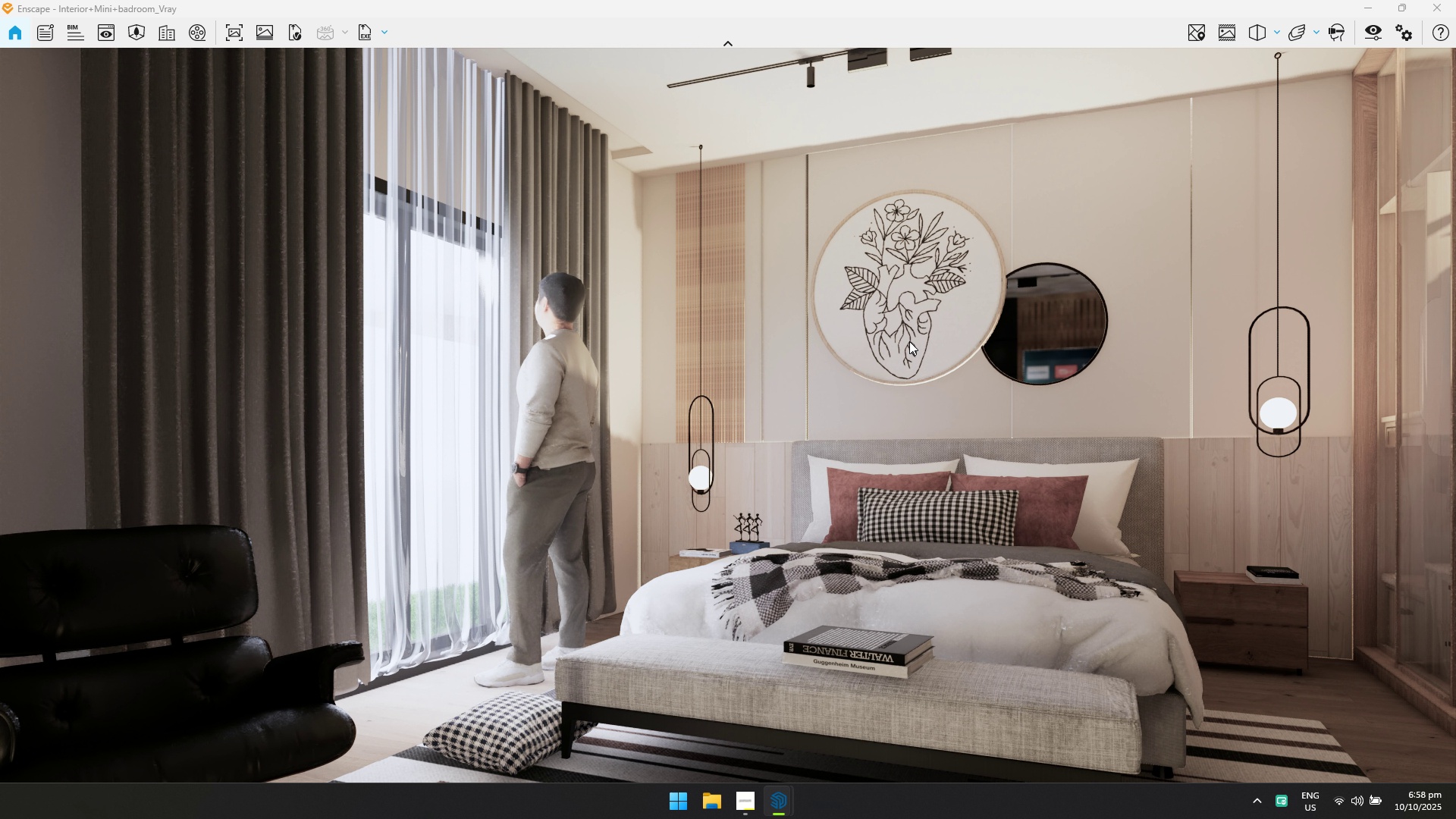 
key(Alt+Tab)
 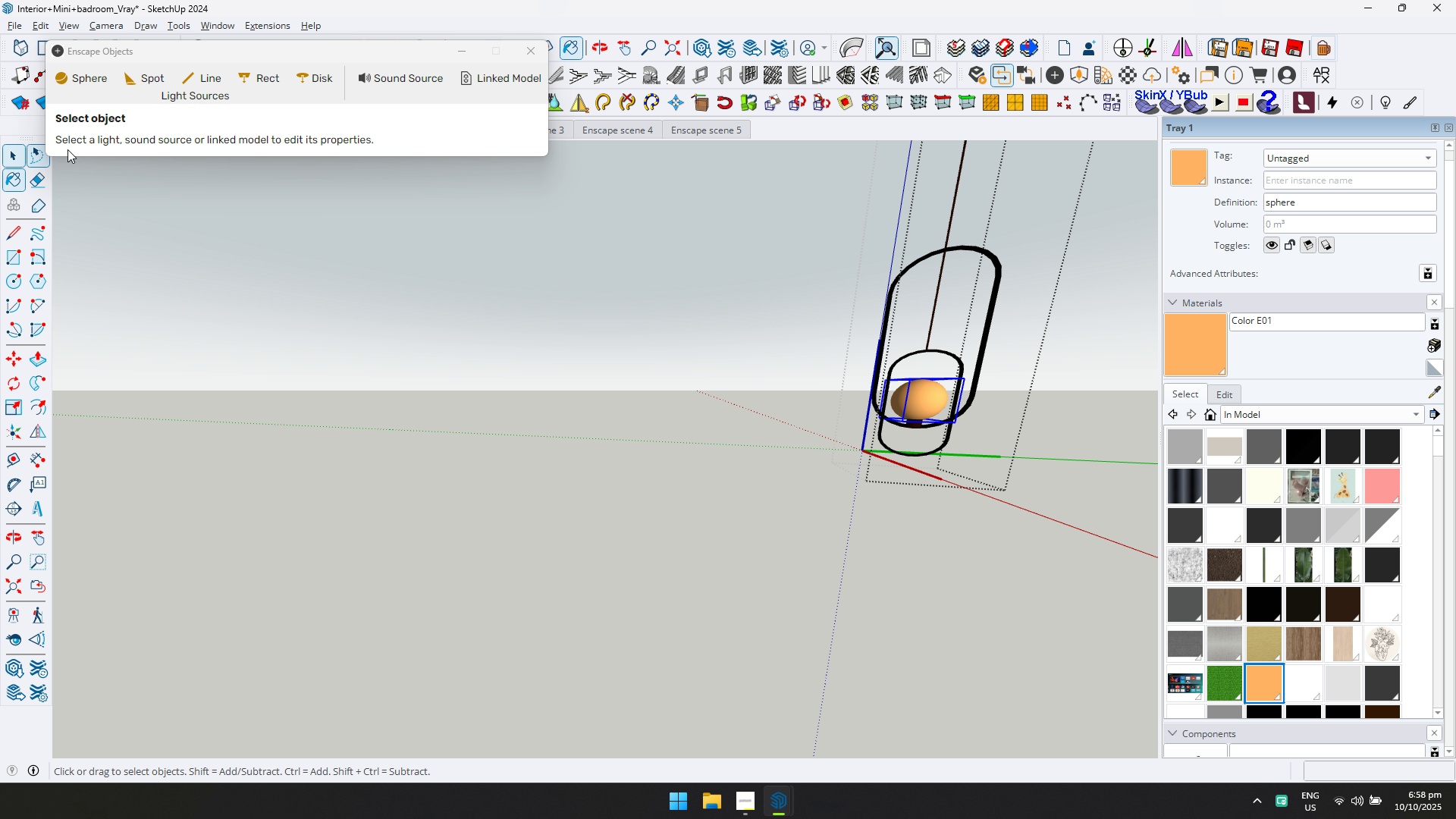 
left_click([532, 44])
 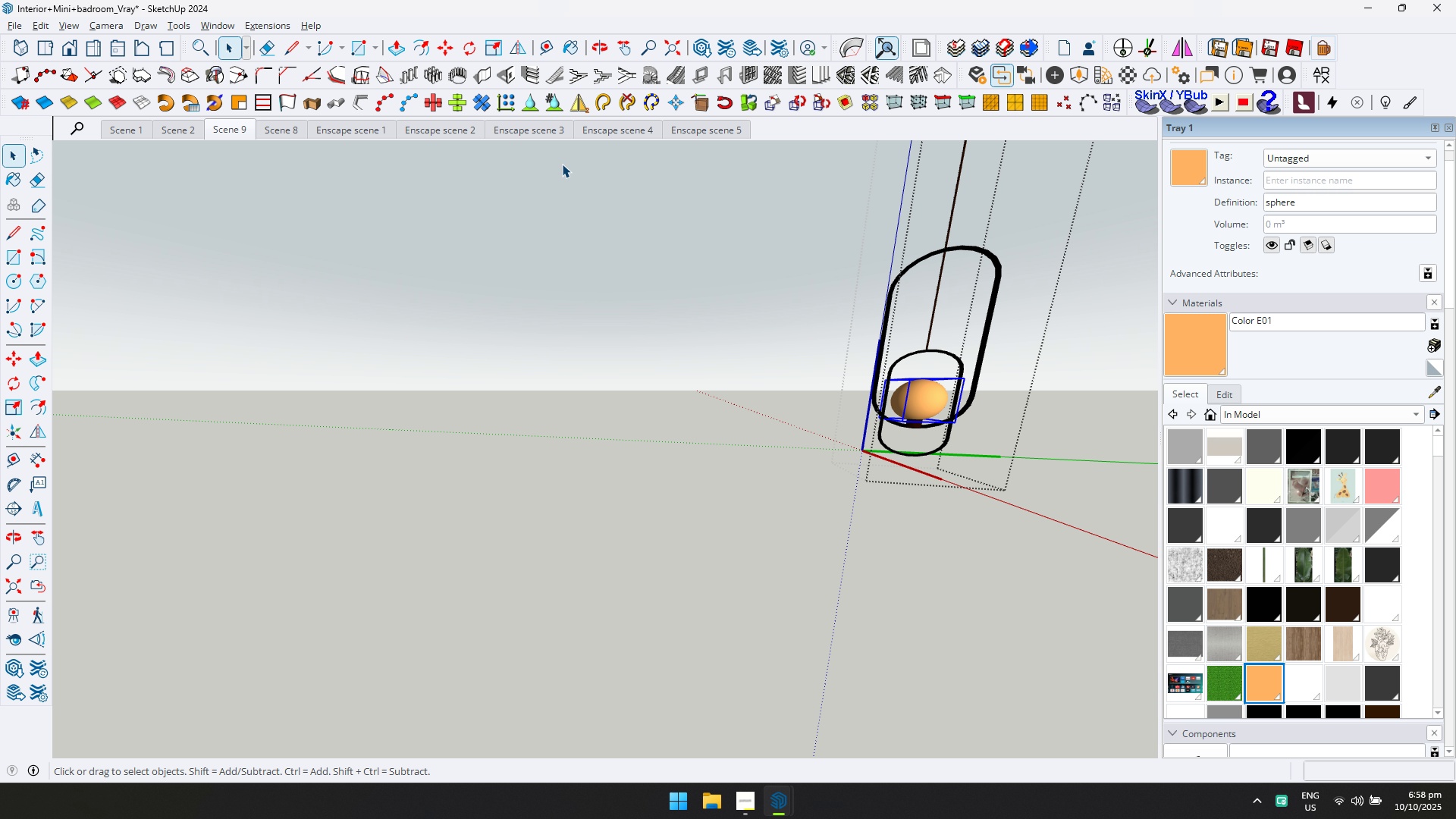 
key(Escape)
 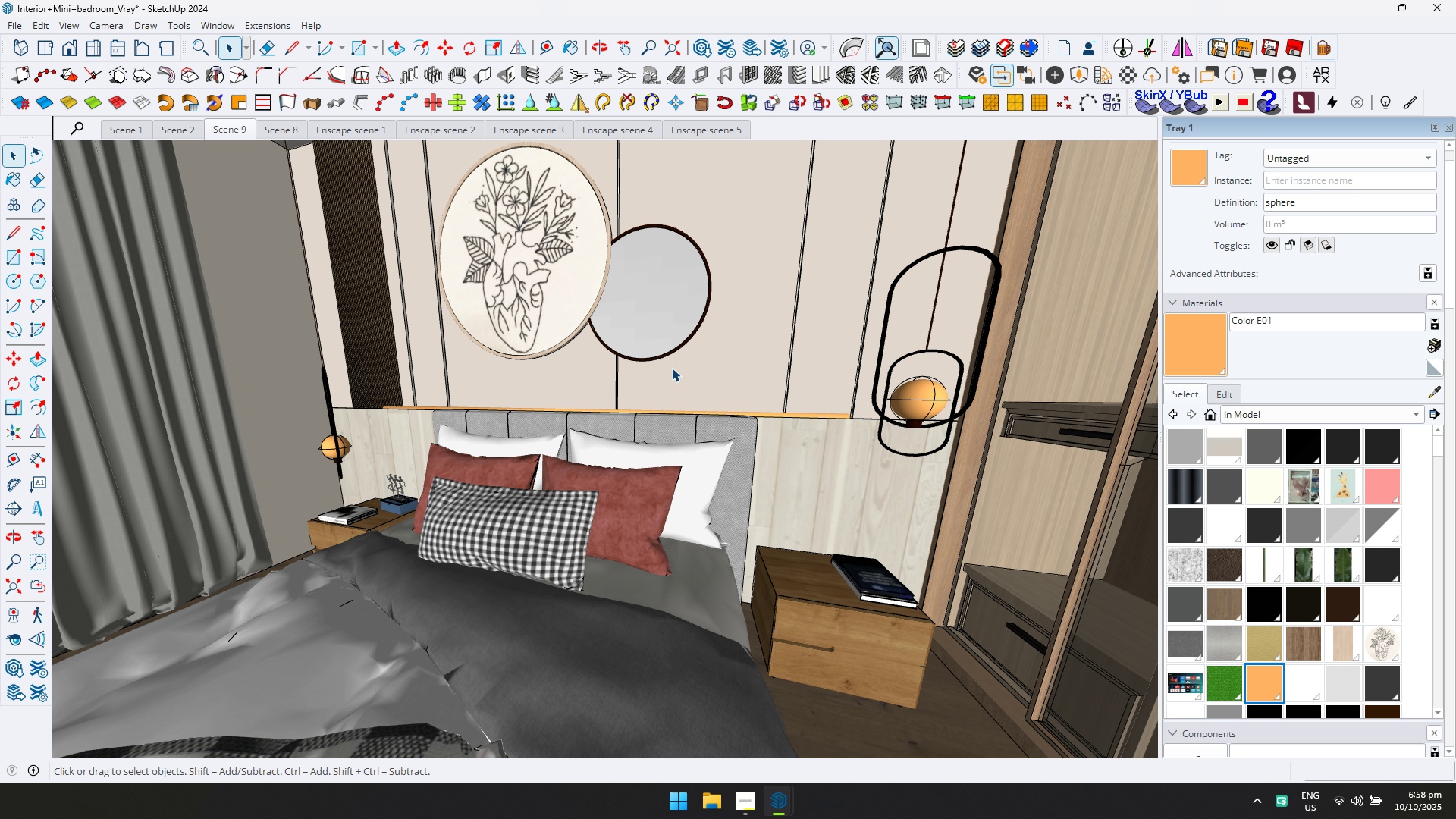 
key(Alt+AltLeft)
 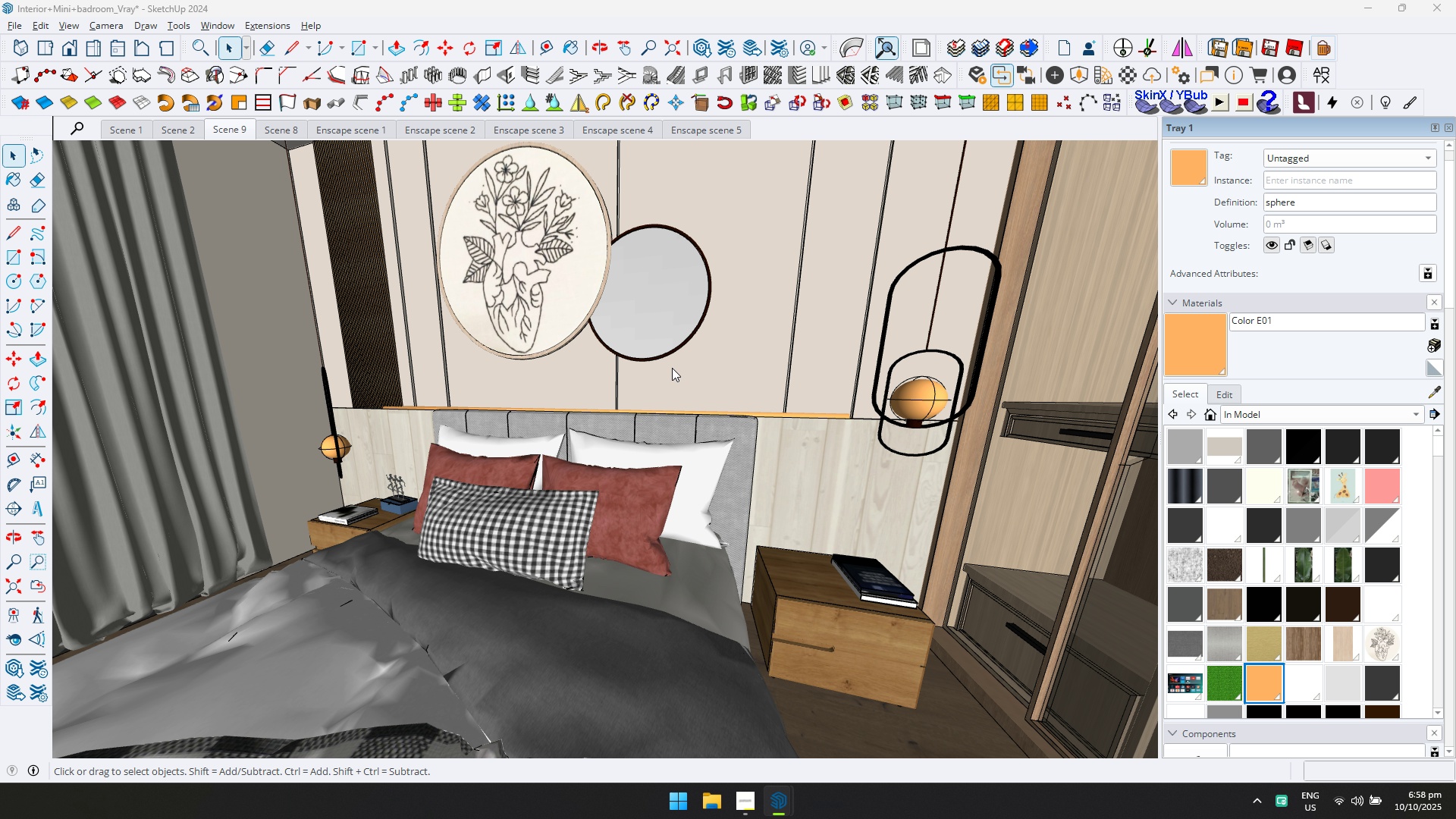 
key(Alt+Tab)
 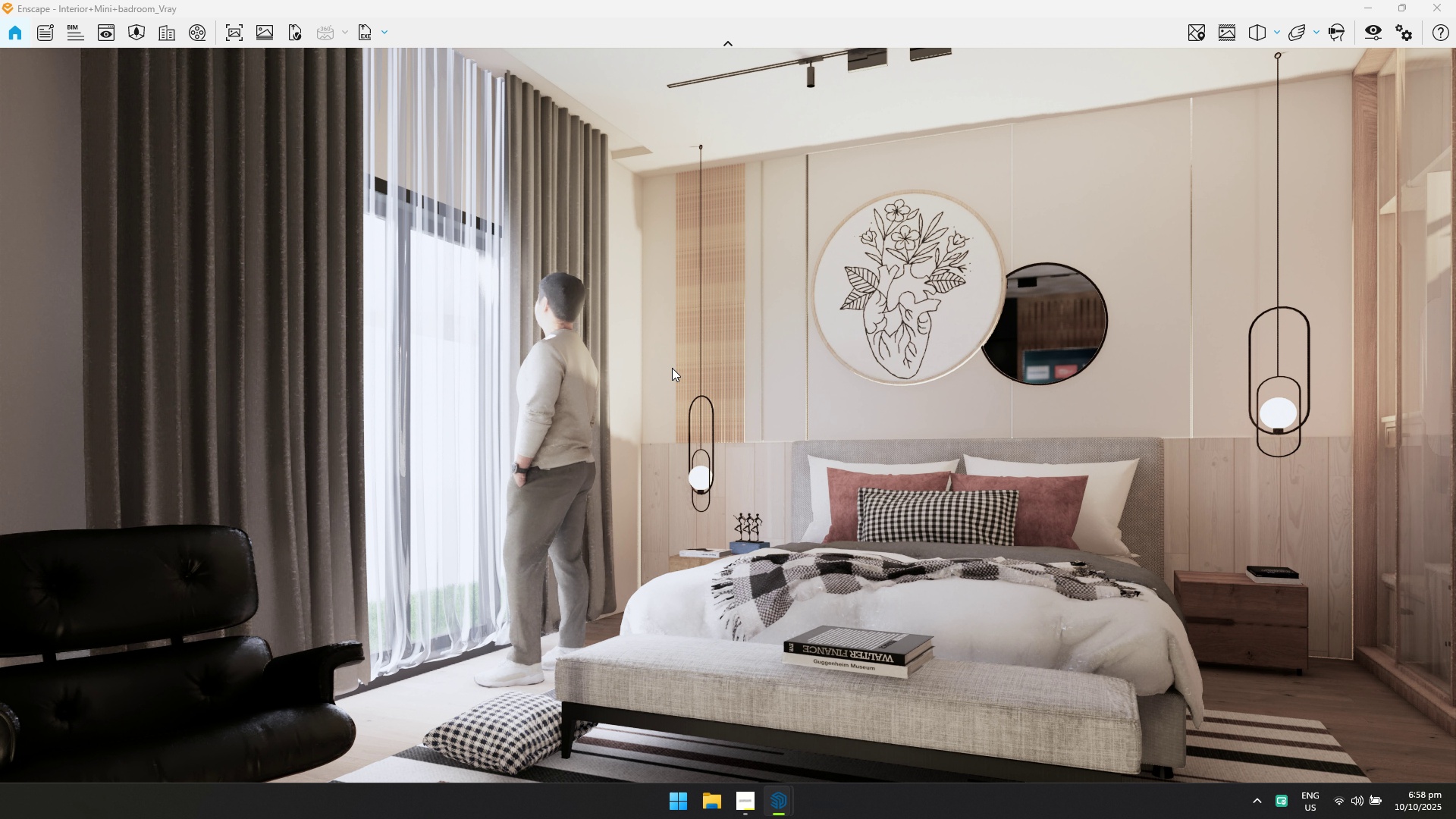 
key(S)
 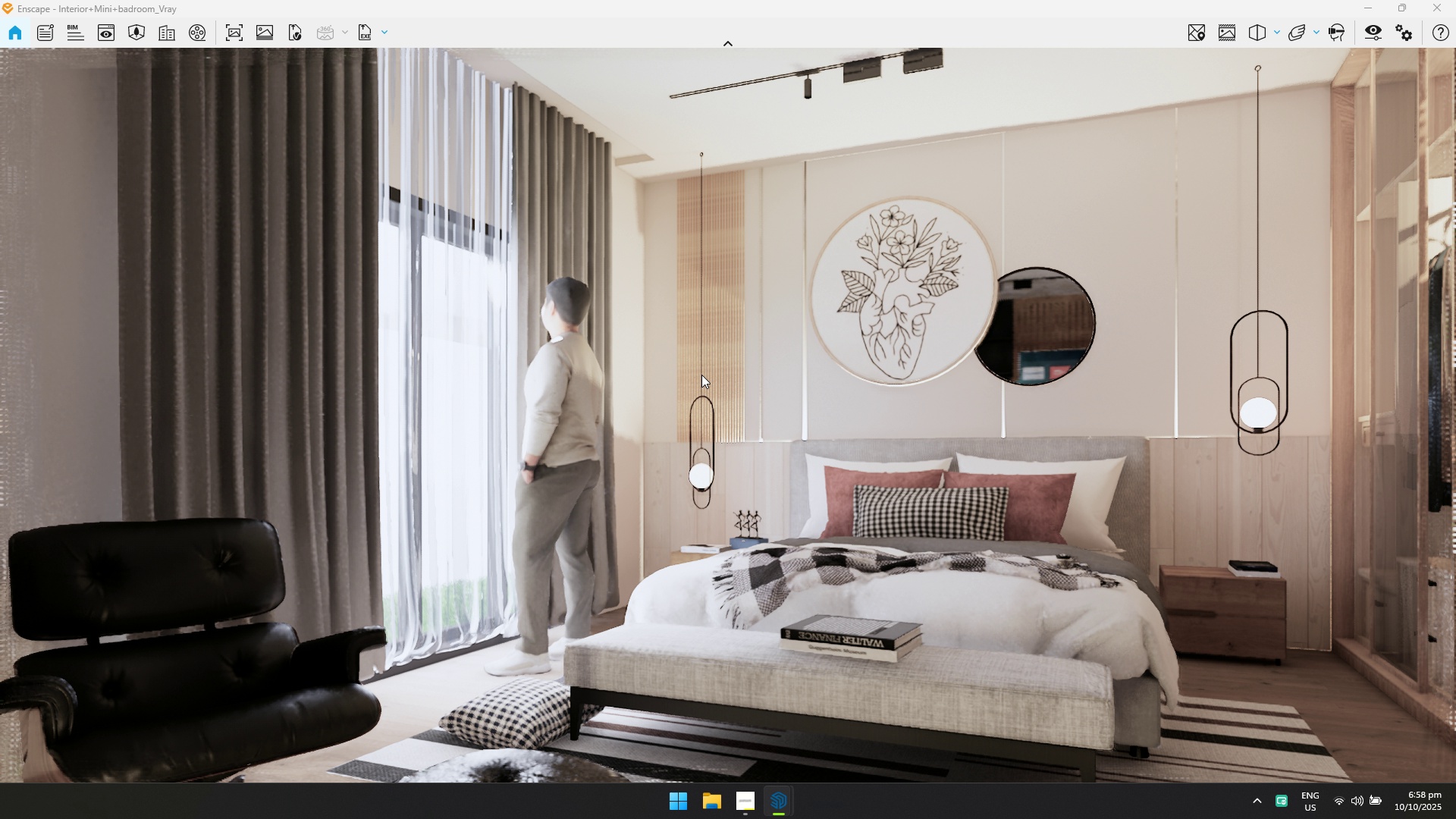 
left_click([701, 375])
 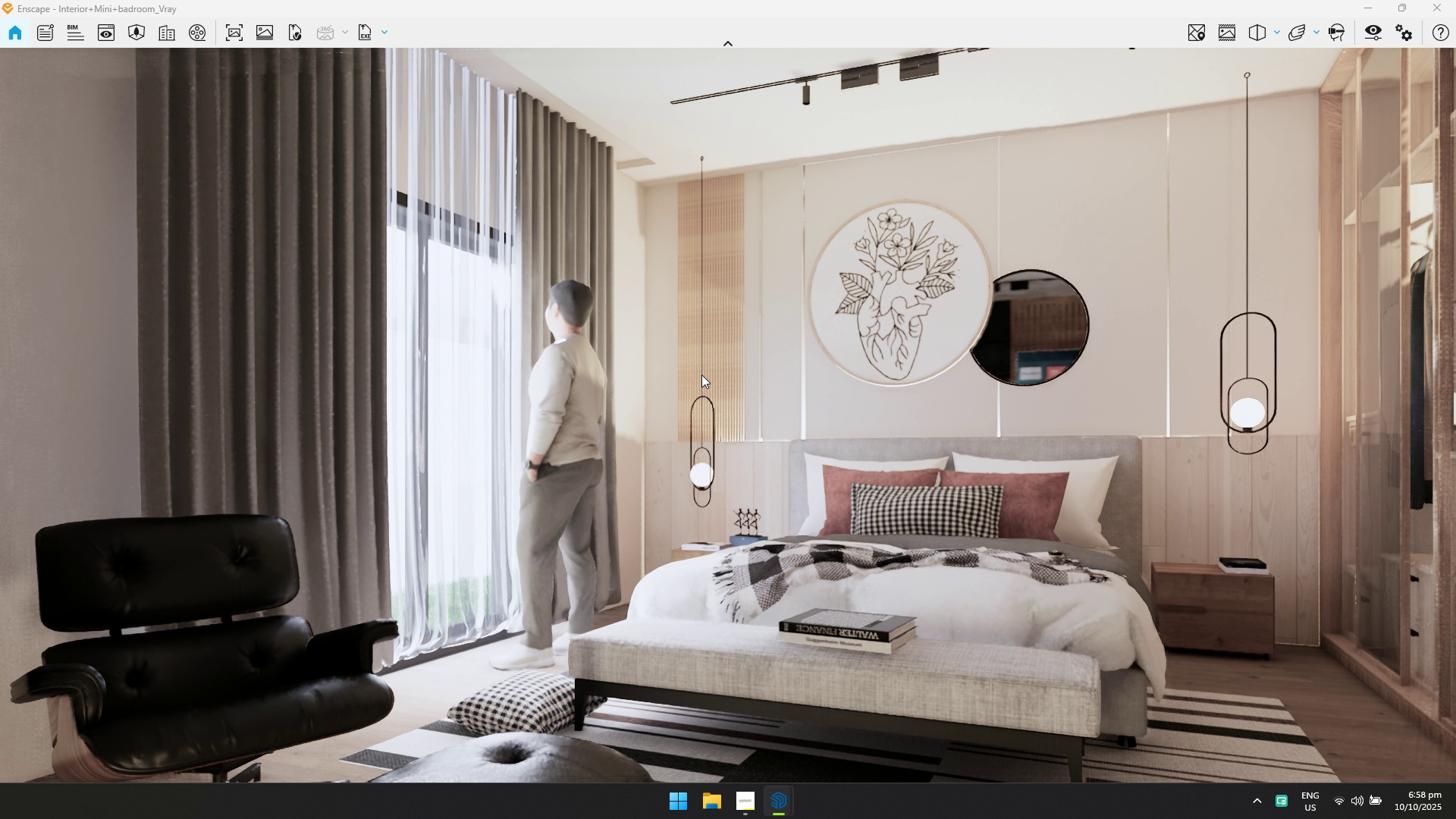 
type(eqsw)
key(Tab)
 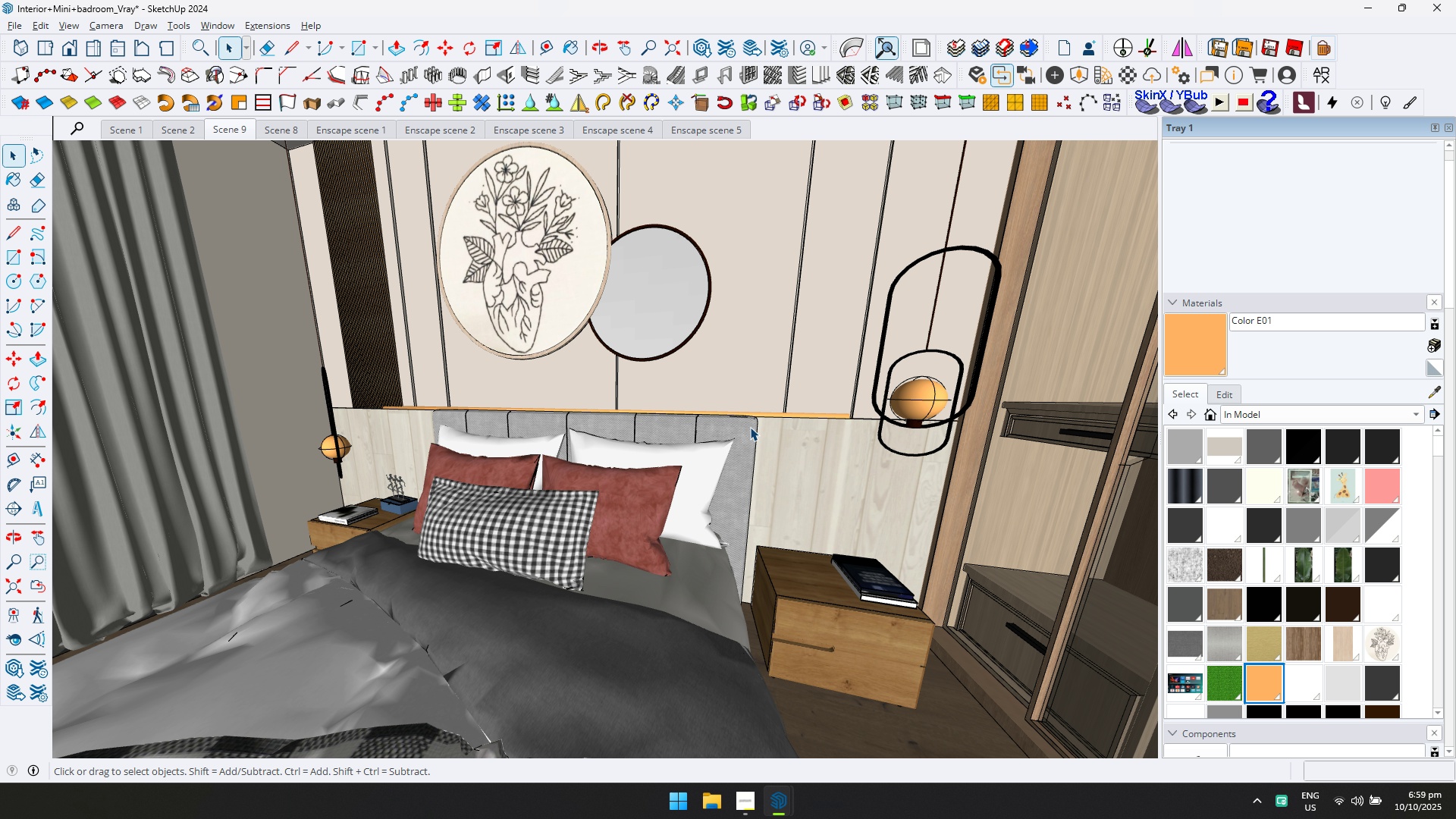 
hold_key(key=AltLeft, duration=0.49)
 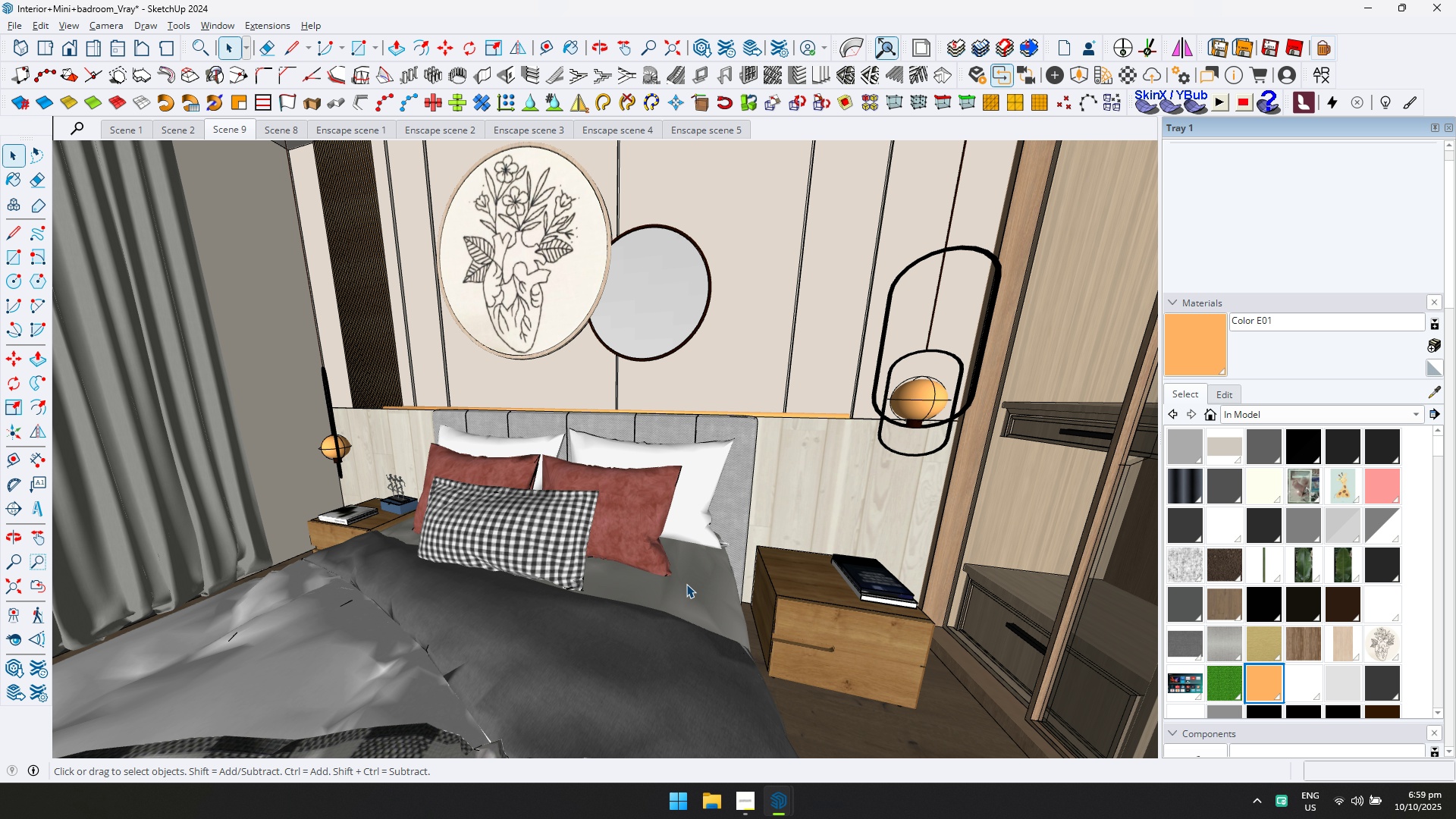 
scroll: coordinate [616, 576], scroll_direction: down, amount: 4.0
 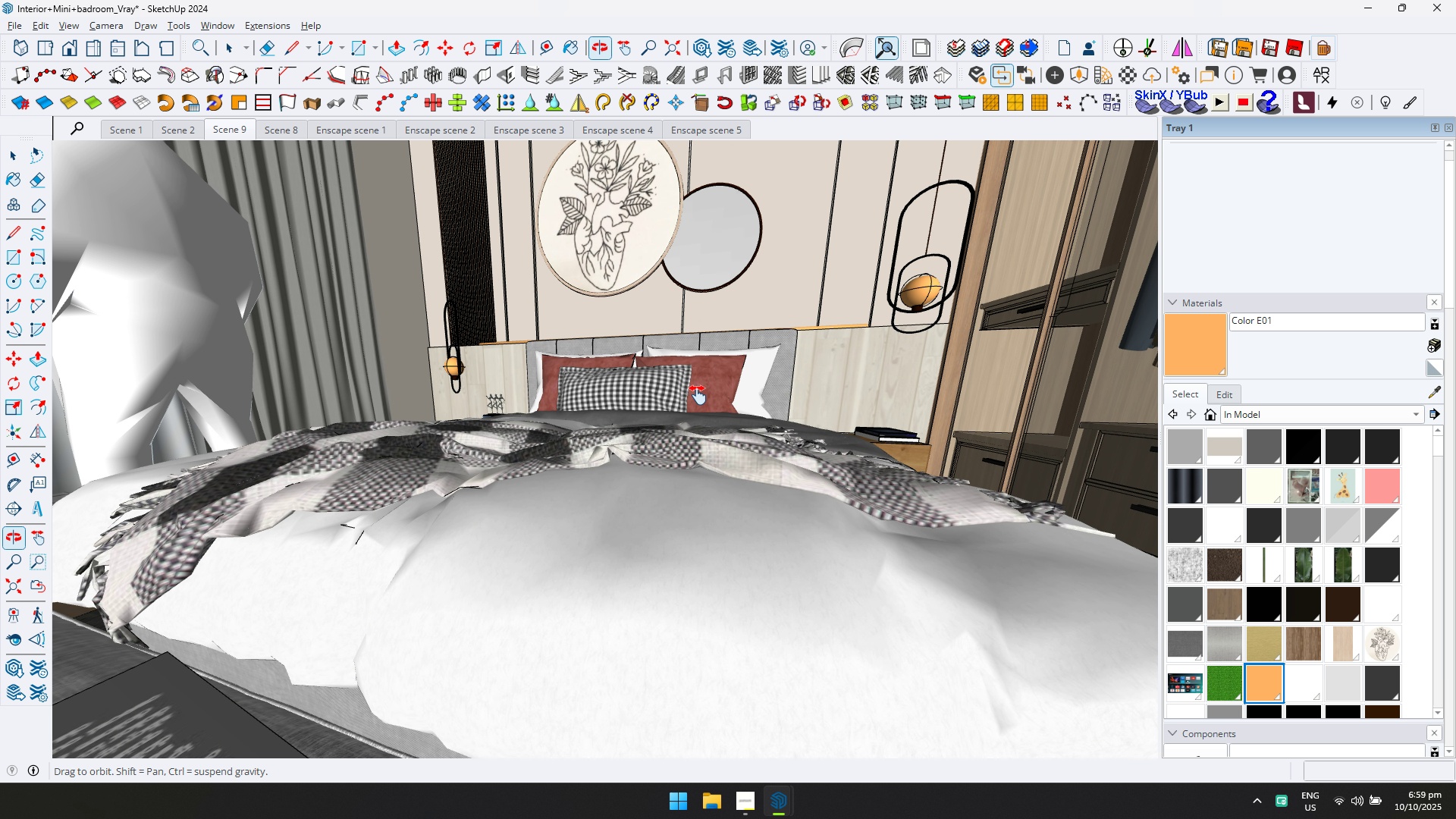 
hold_key(key=ShiftLeft, duration=0.56)
 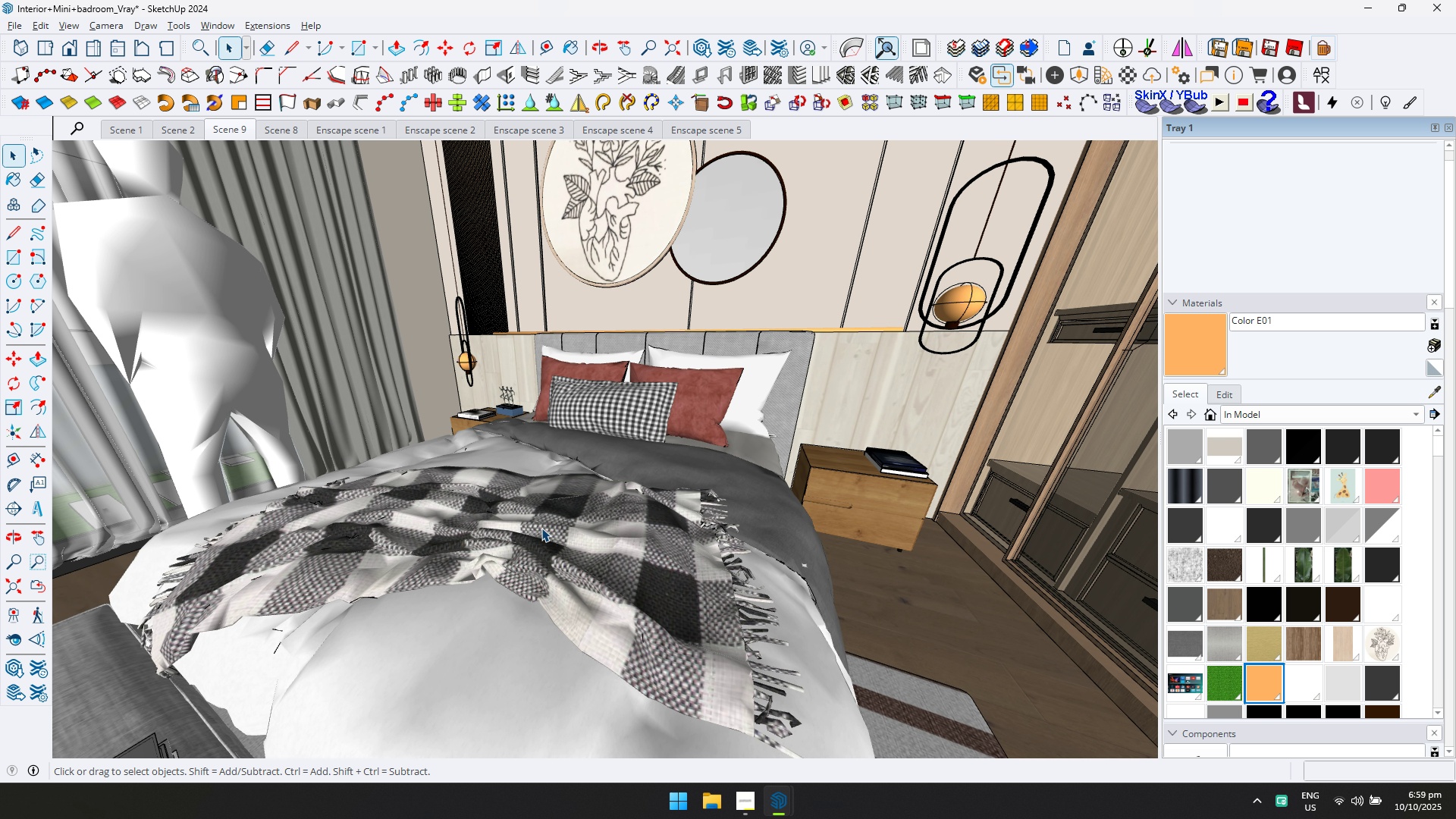 
scroll: coordinate [501, 513], scroll_direction: down, amount: 8.0
 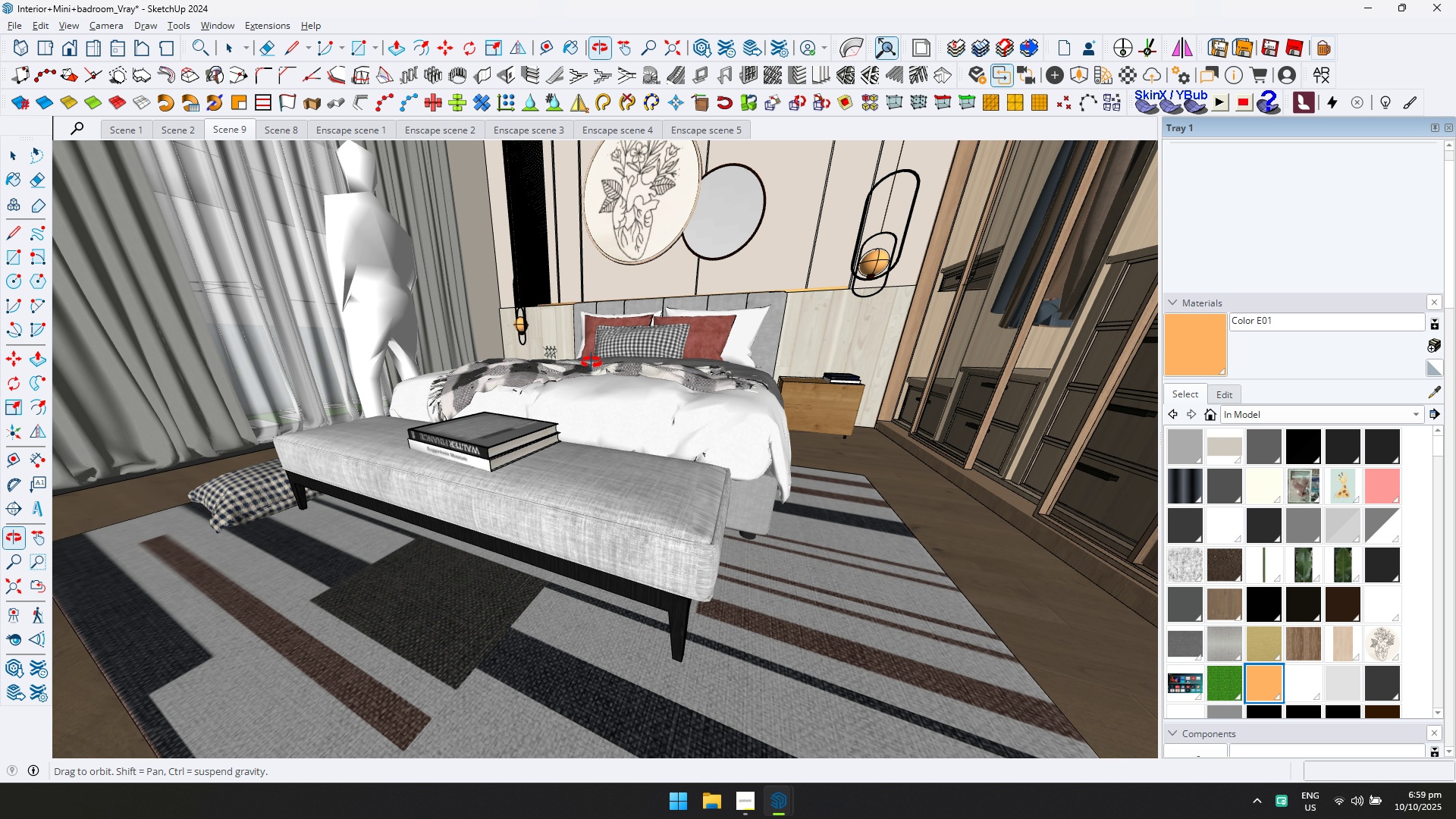 
hold_key(key=ShiftLeft, duration=0.49)
 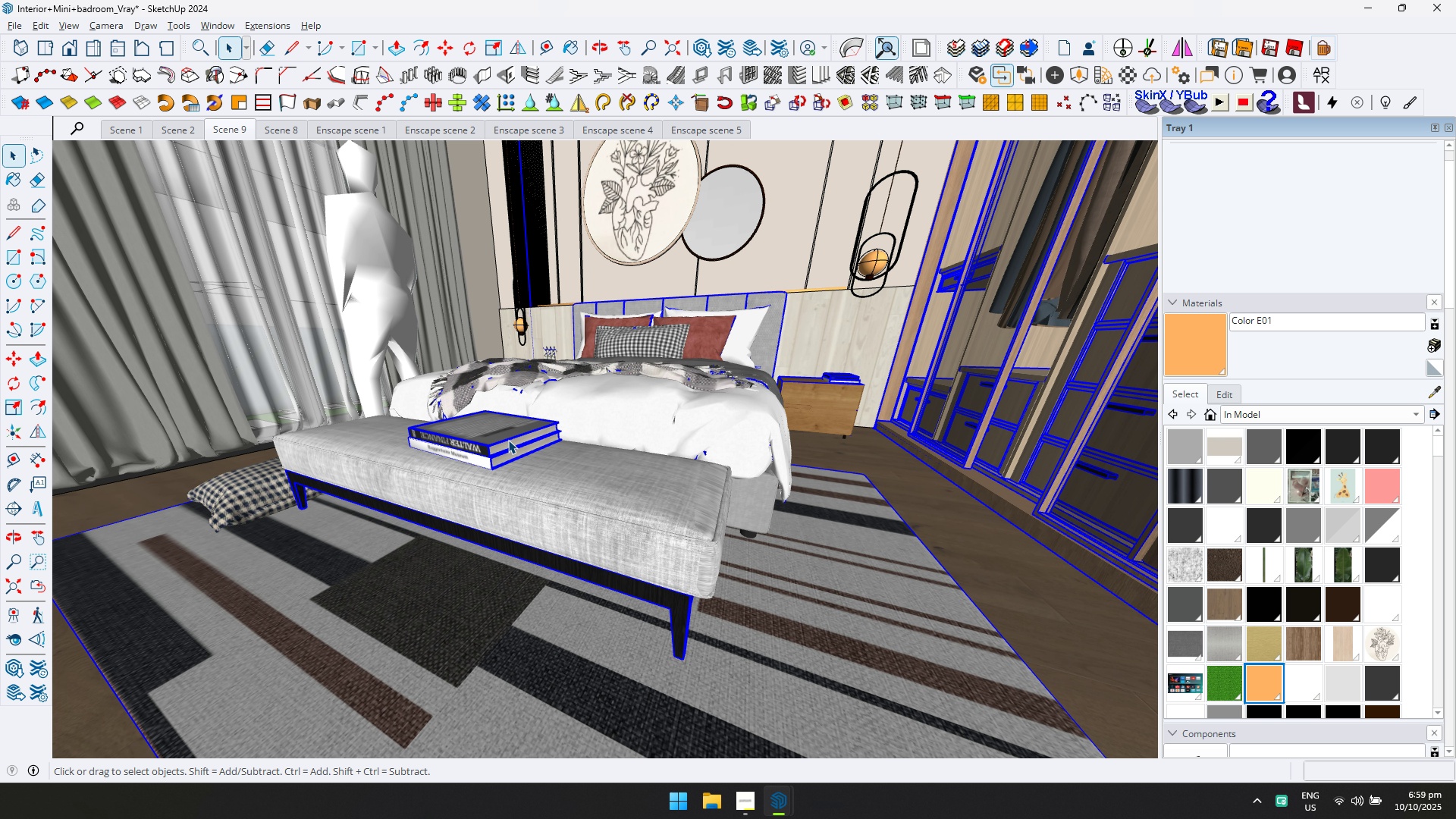 
double_click([507, 441])
 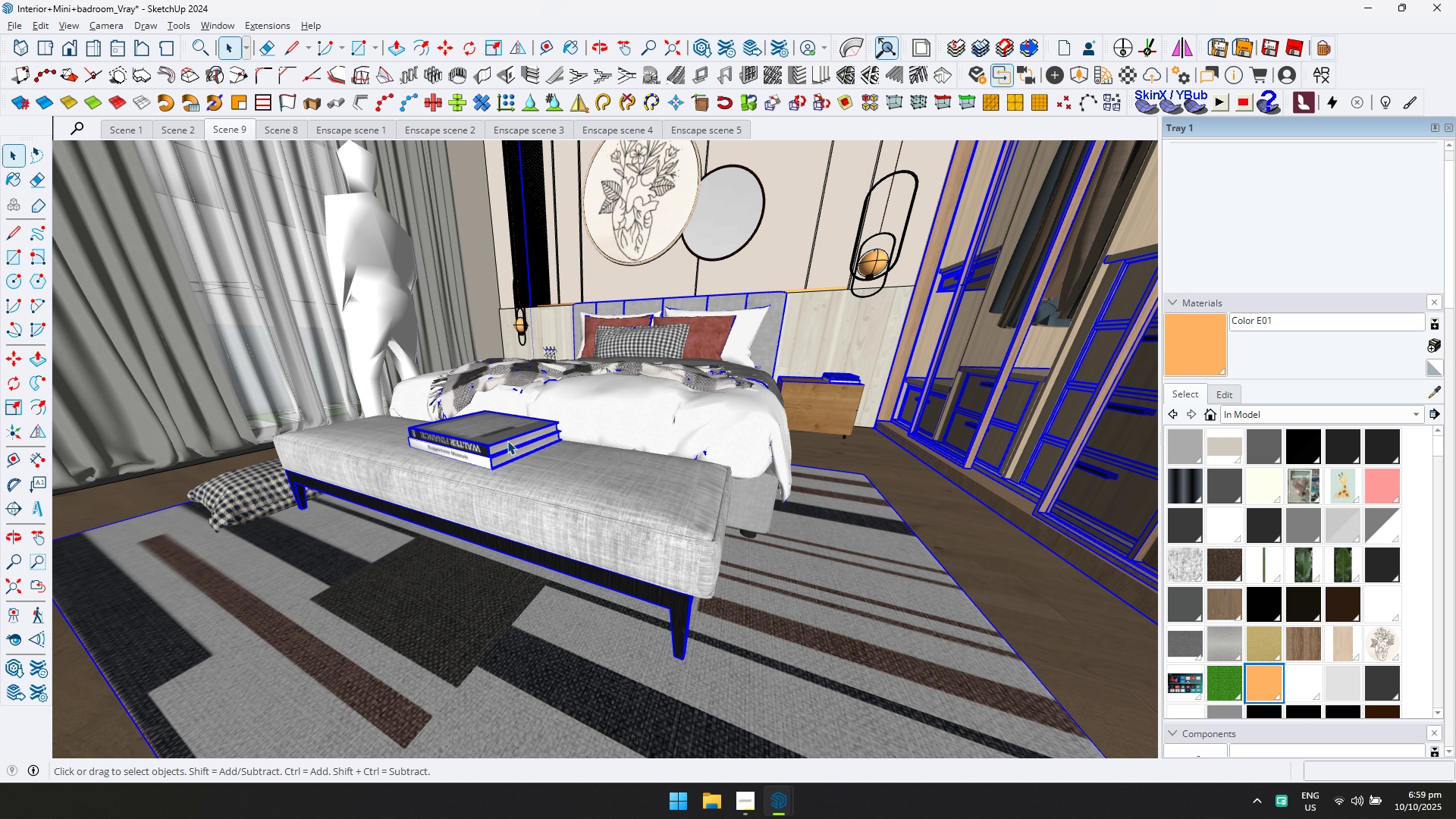 
triple_click([507, 441])
 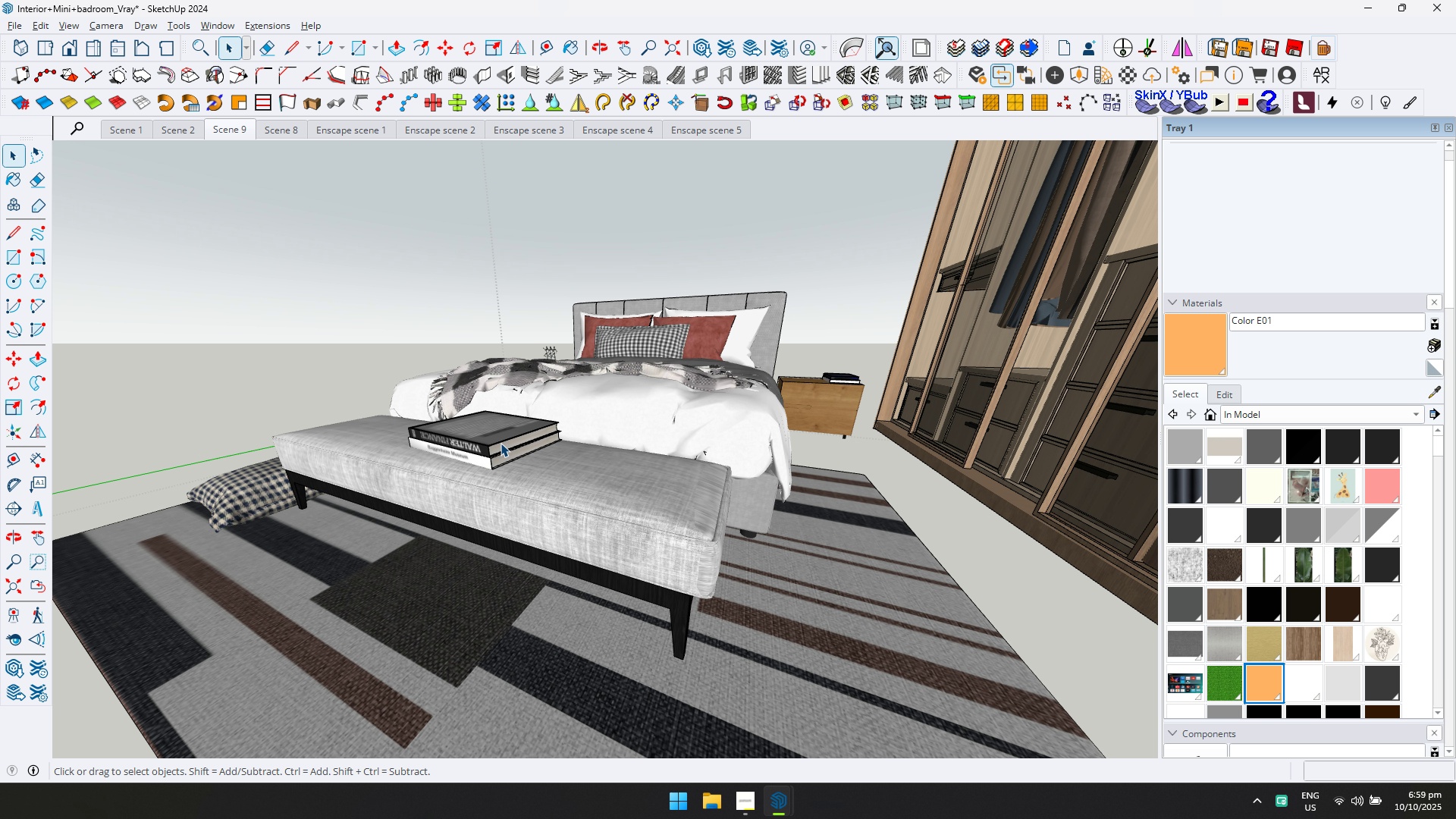 
triple_click([500, 443])
 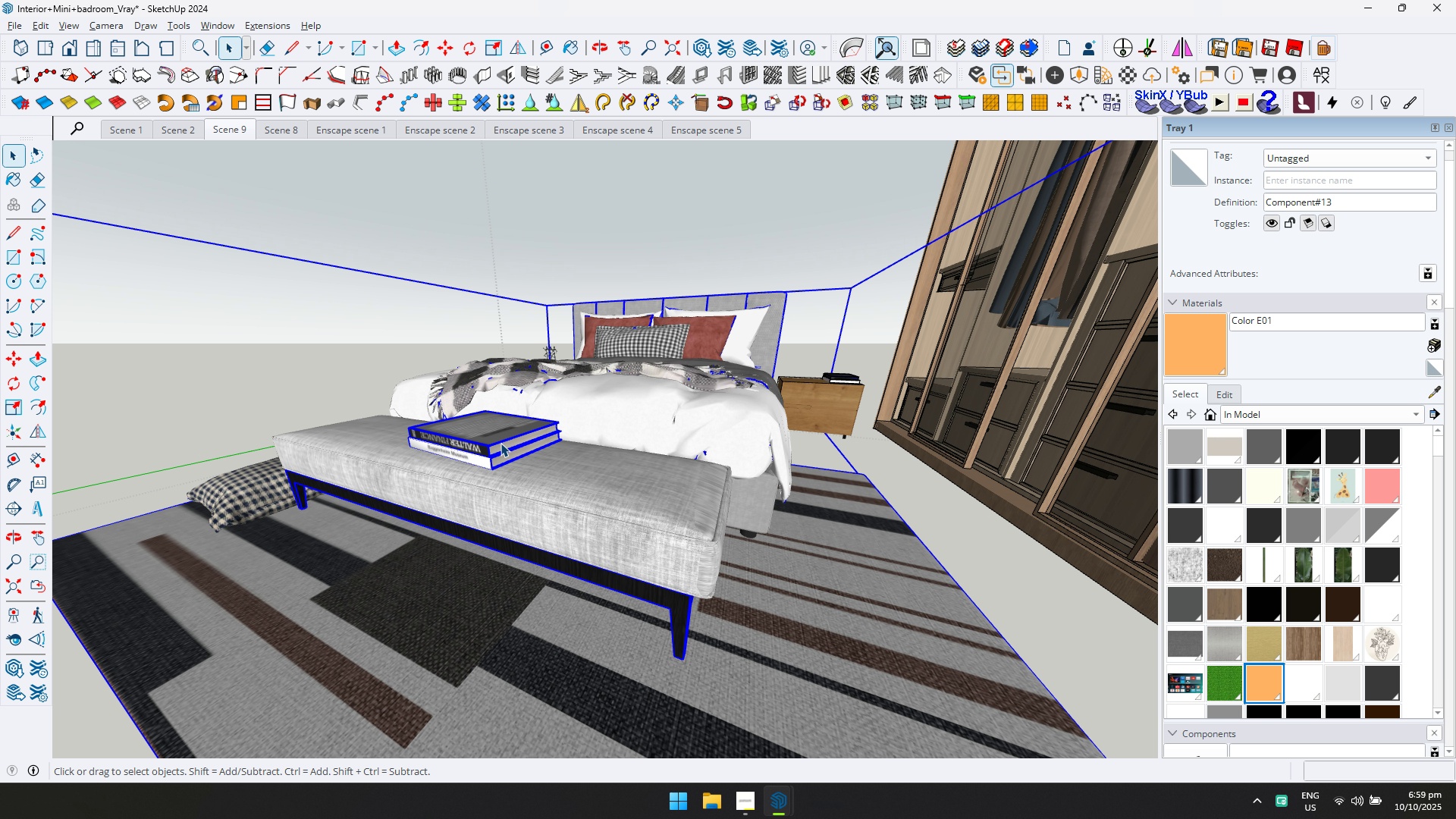 
double_click([500, 443])
 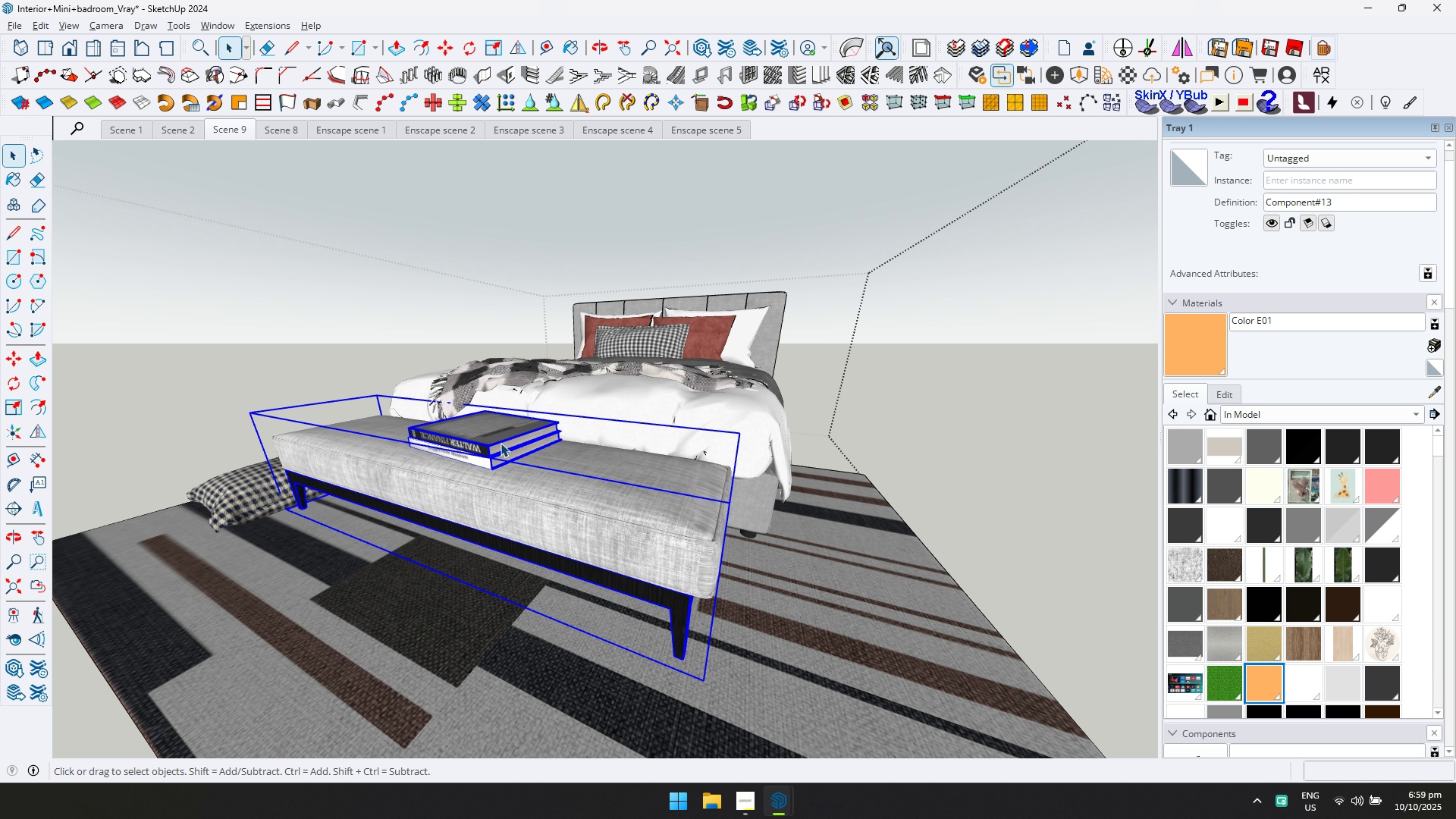 
triple_click([500, 443])
 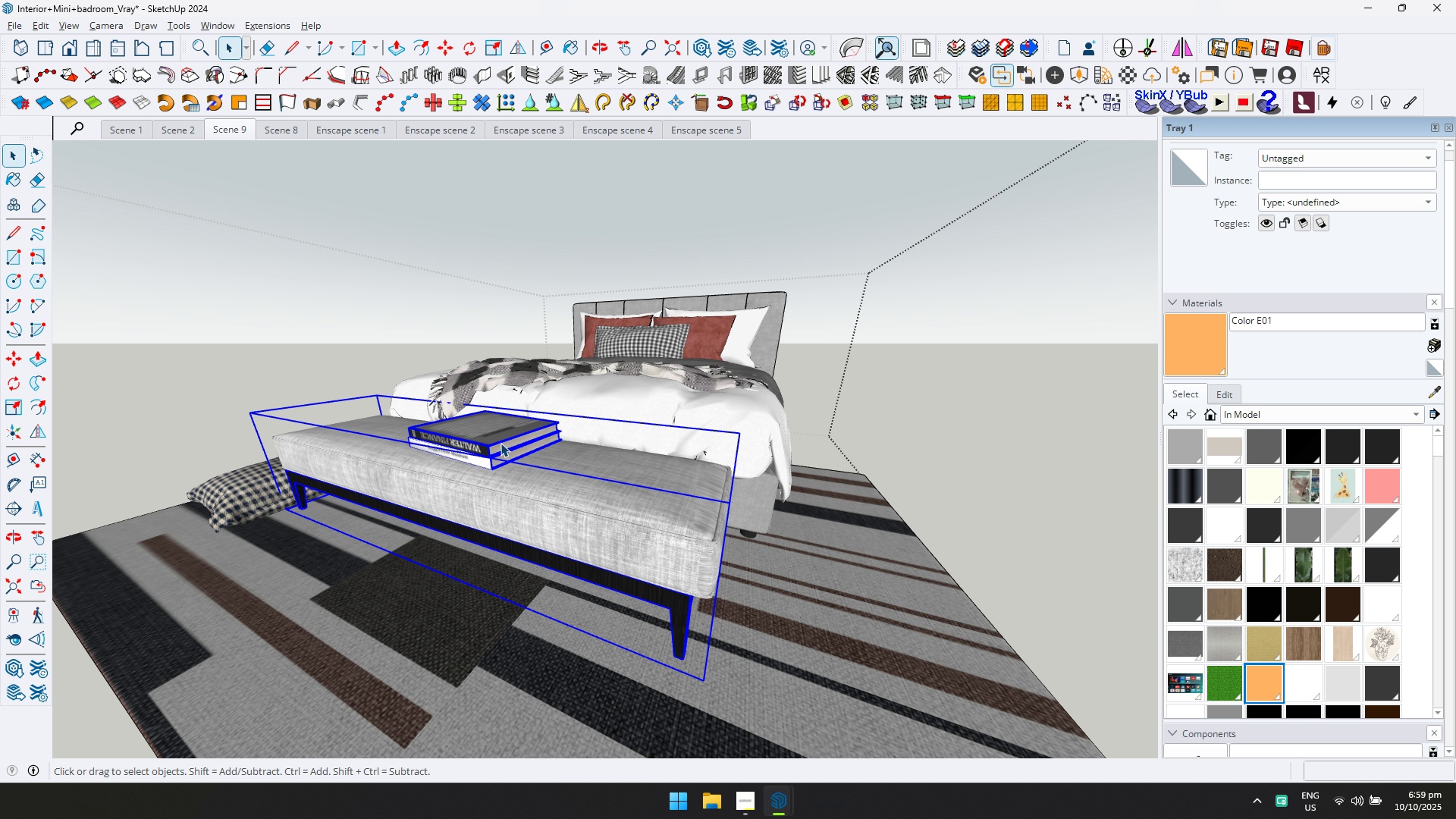 
double_click([500, 443])
 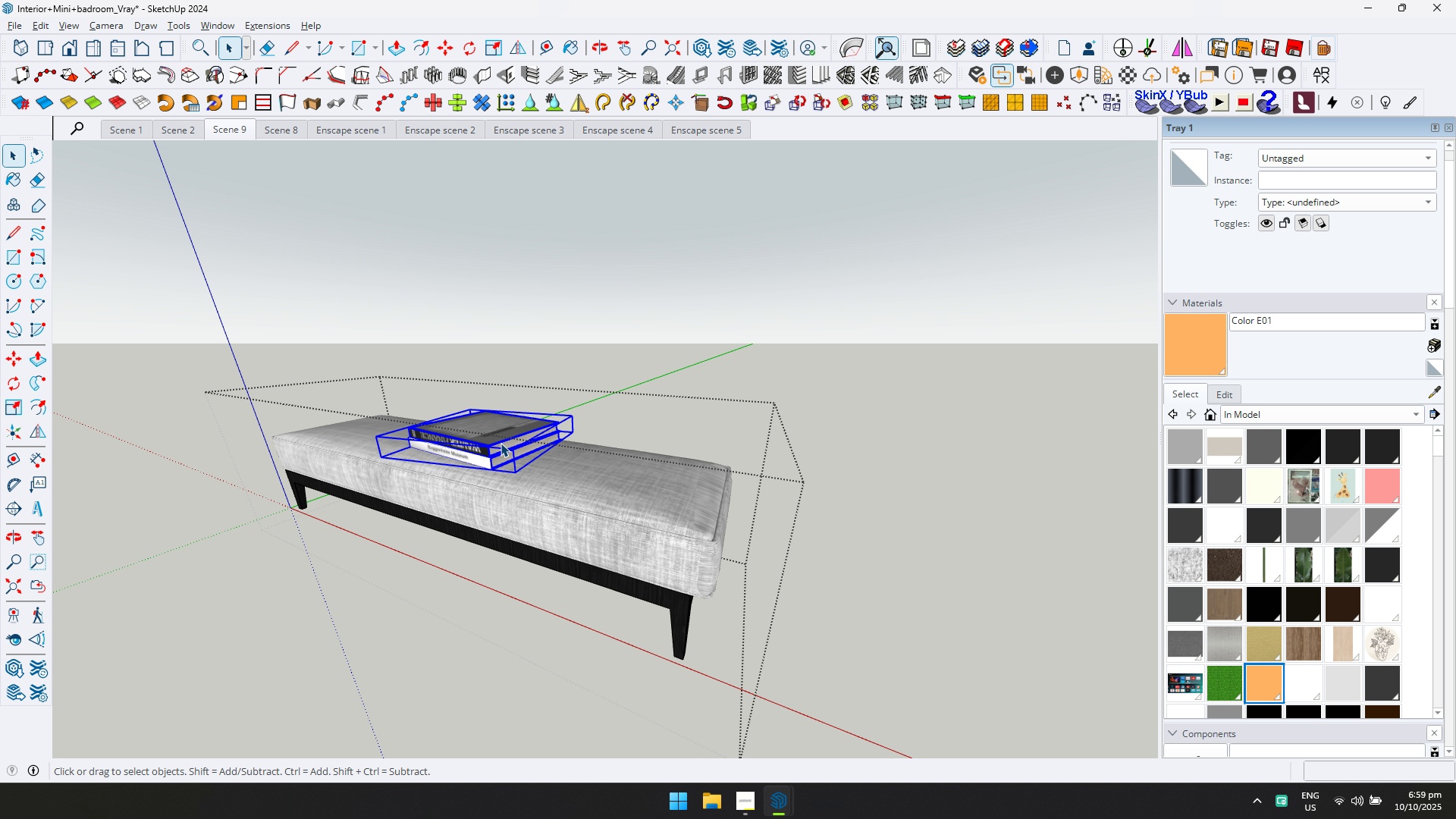 
triple_click([500, 443])
 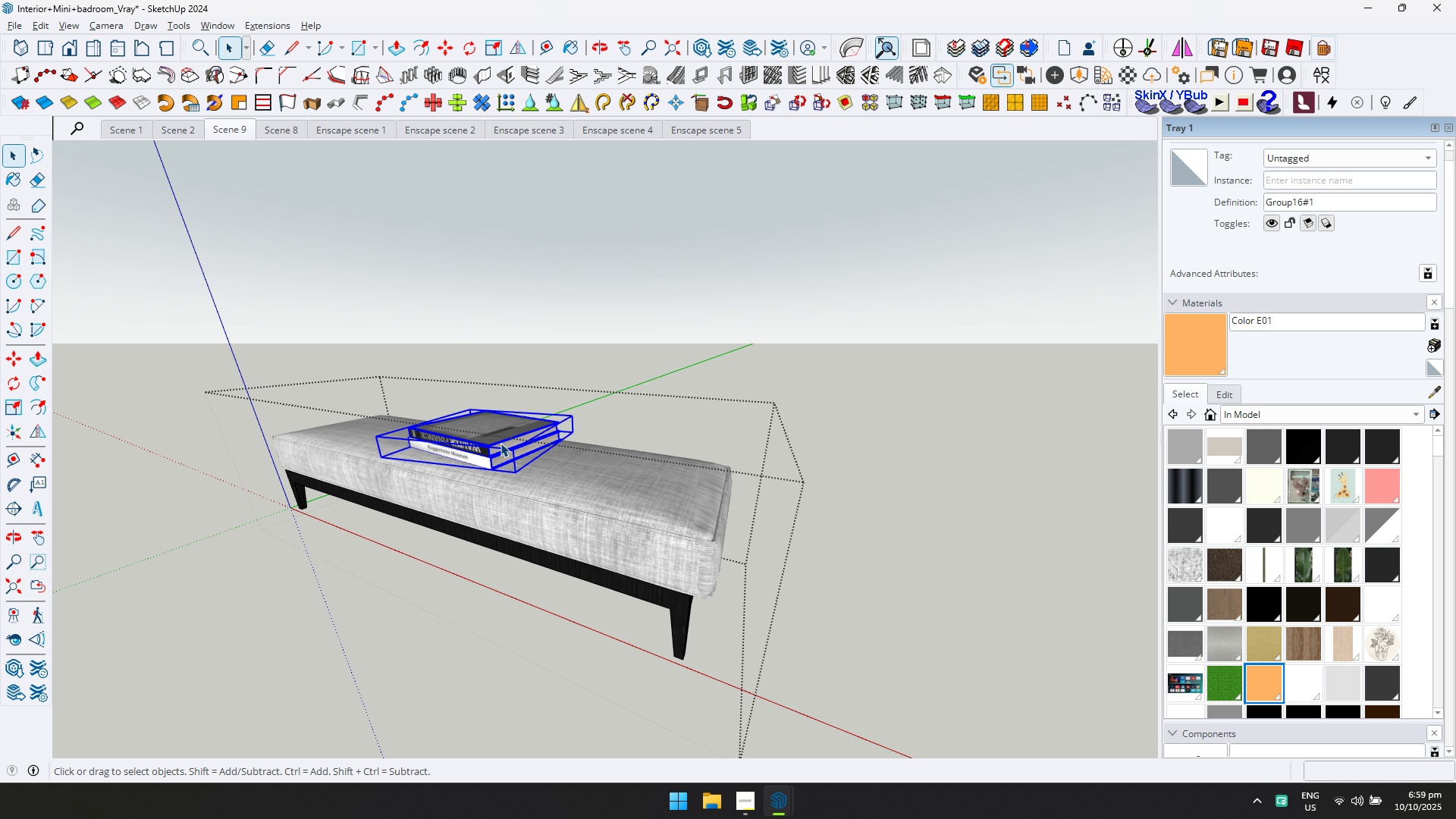 
key(Delete)
 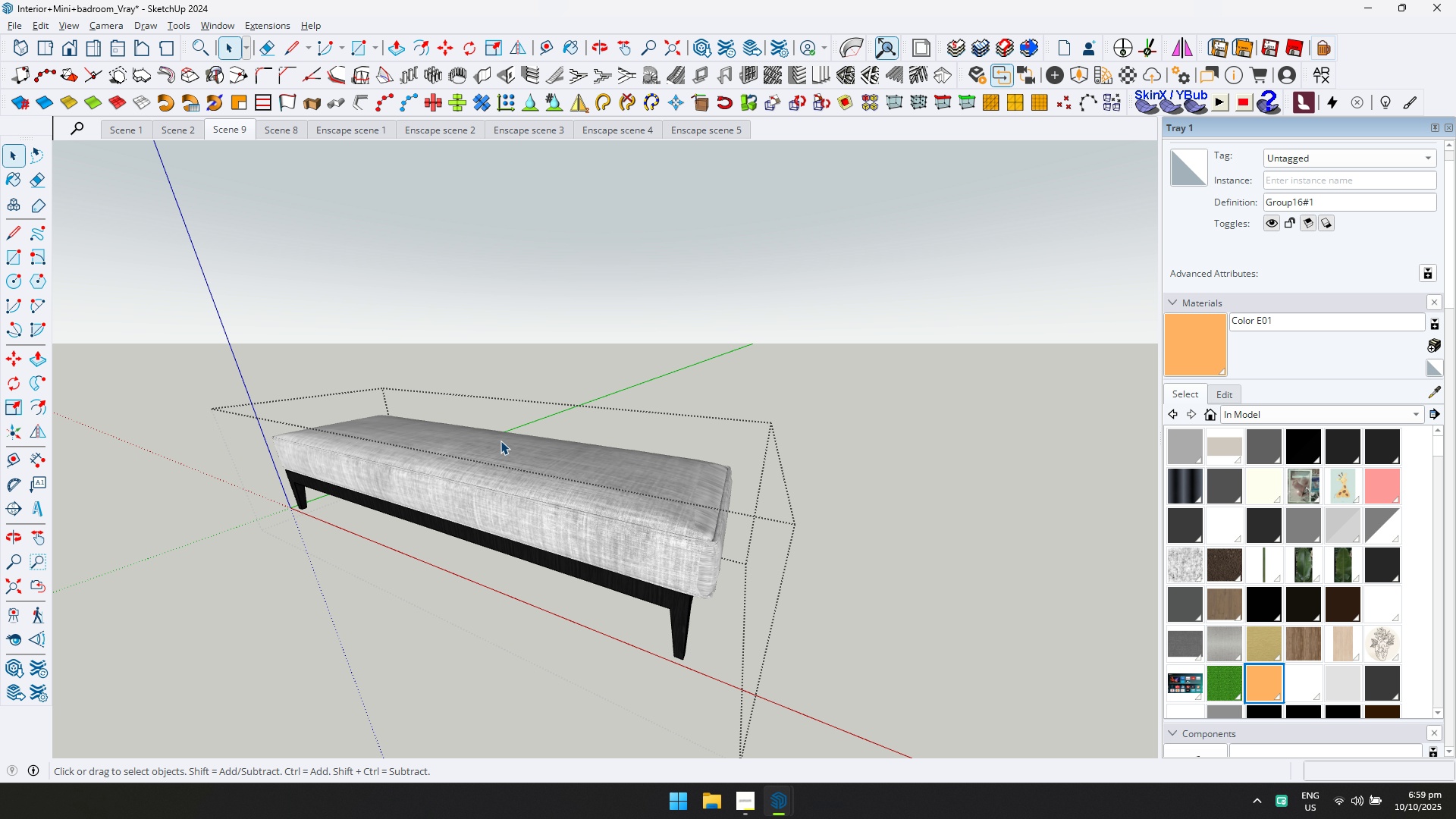 
key(1)
 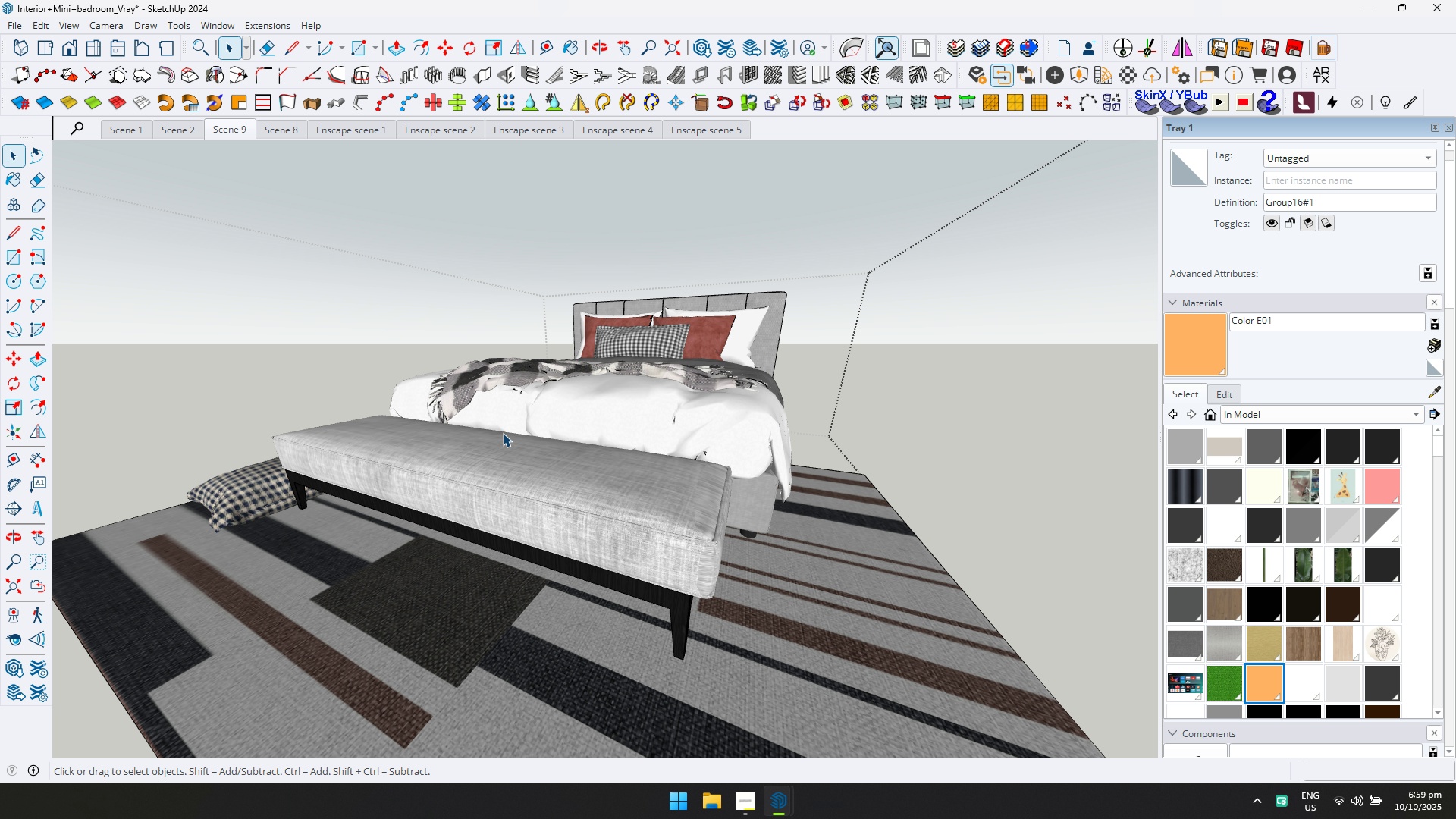 
key(Escape)
 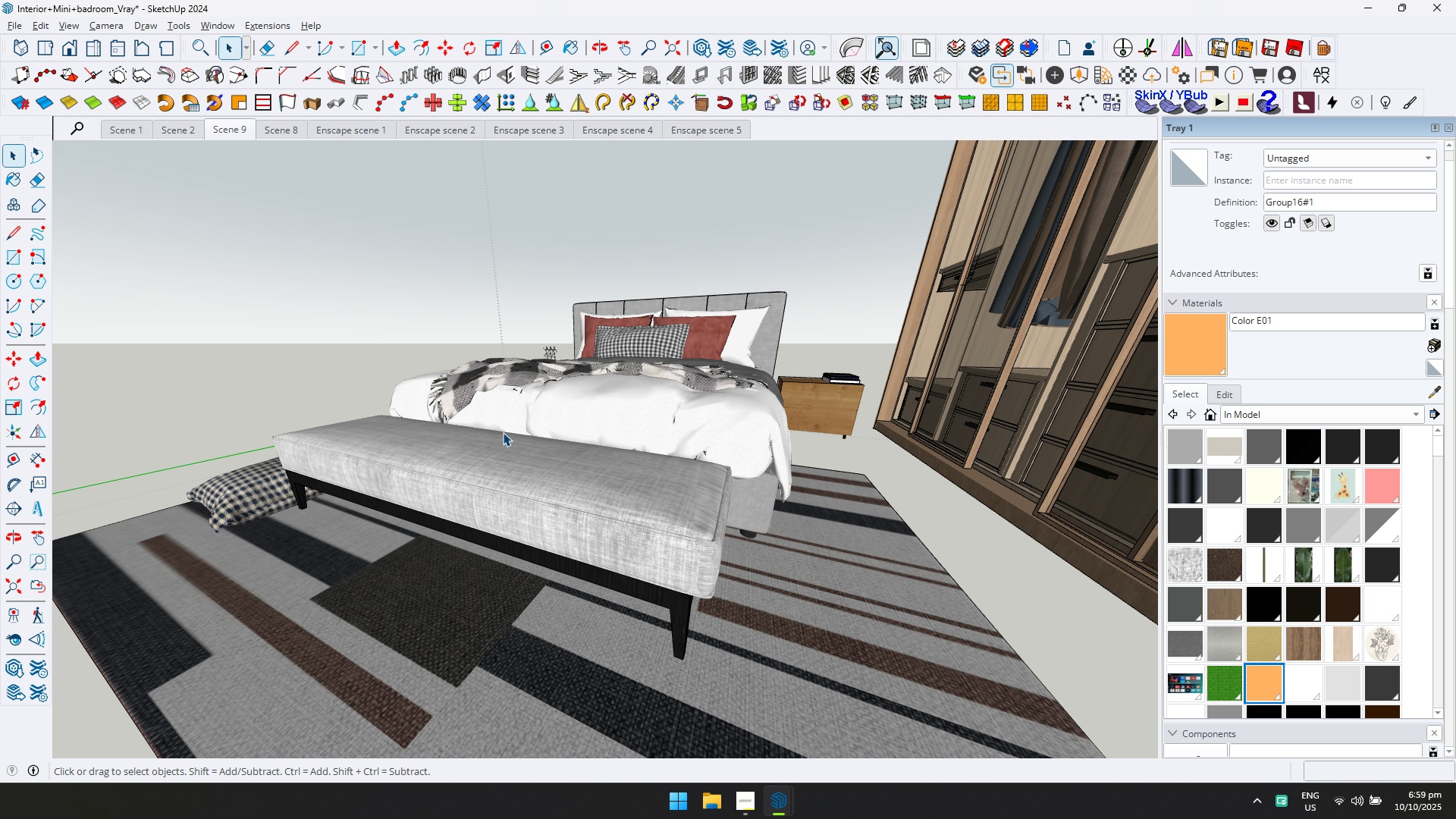 
key(Escape)
 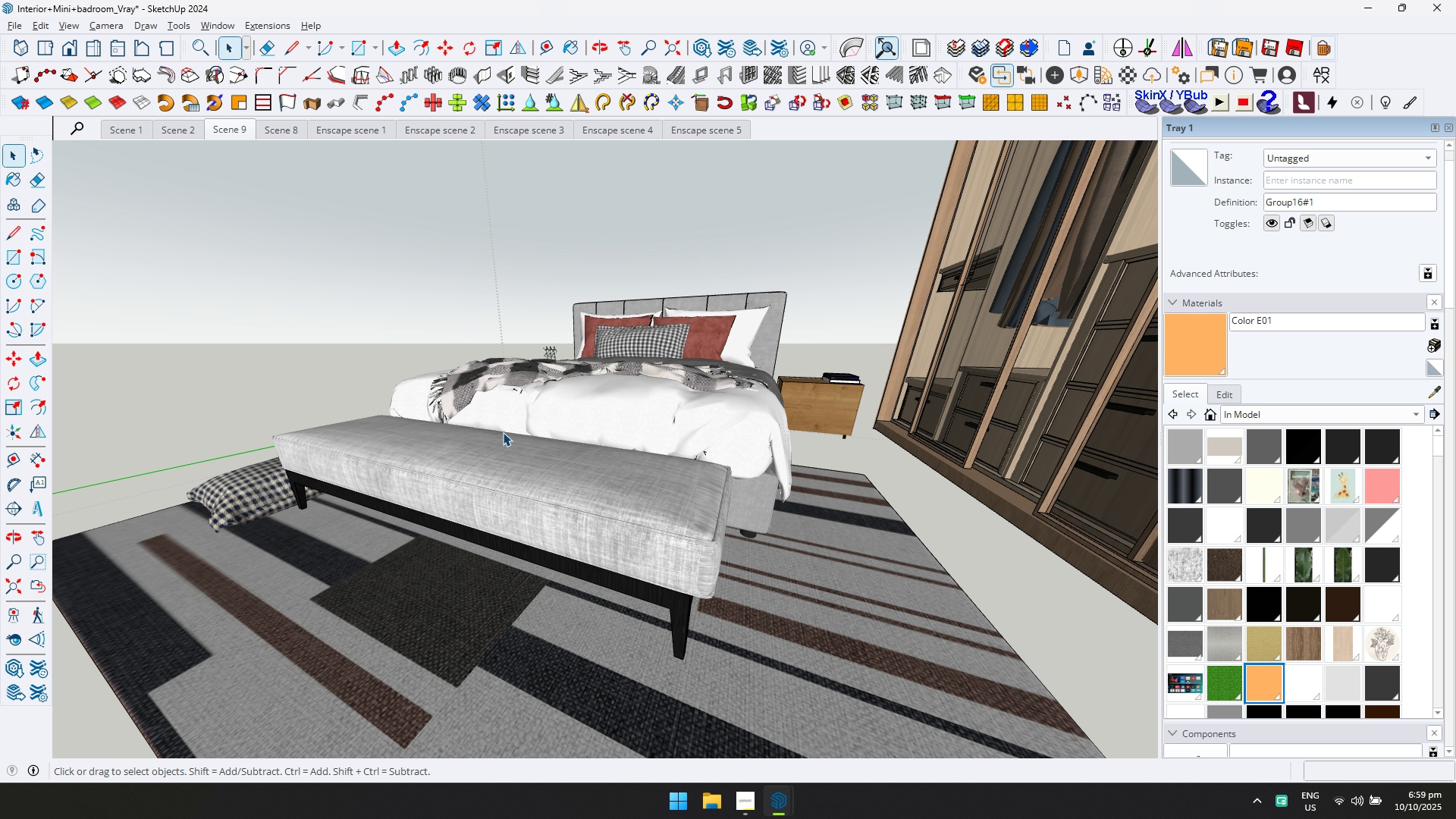 
key(Escape)
 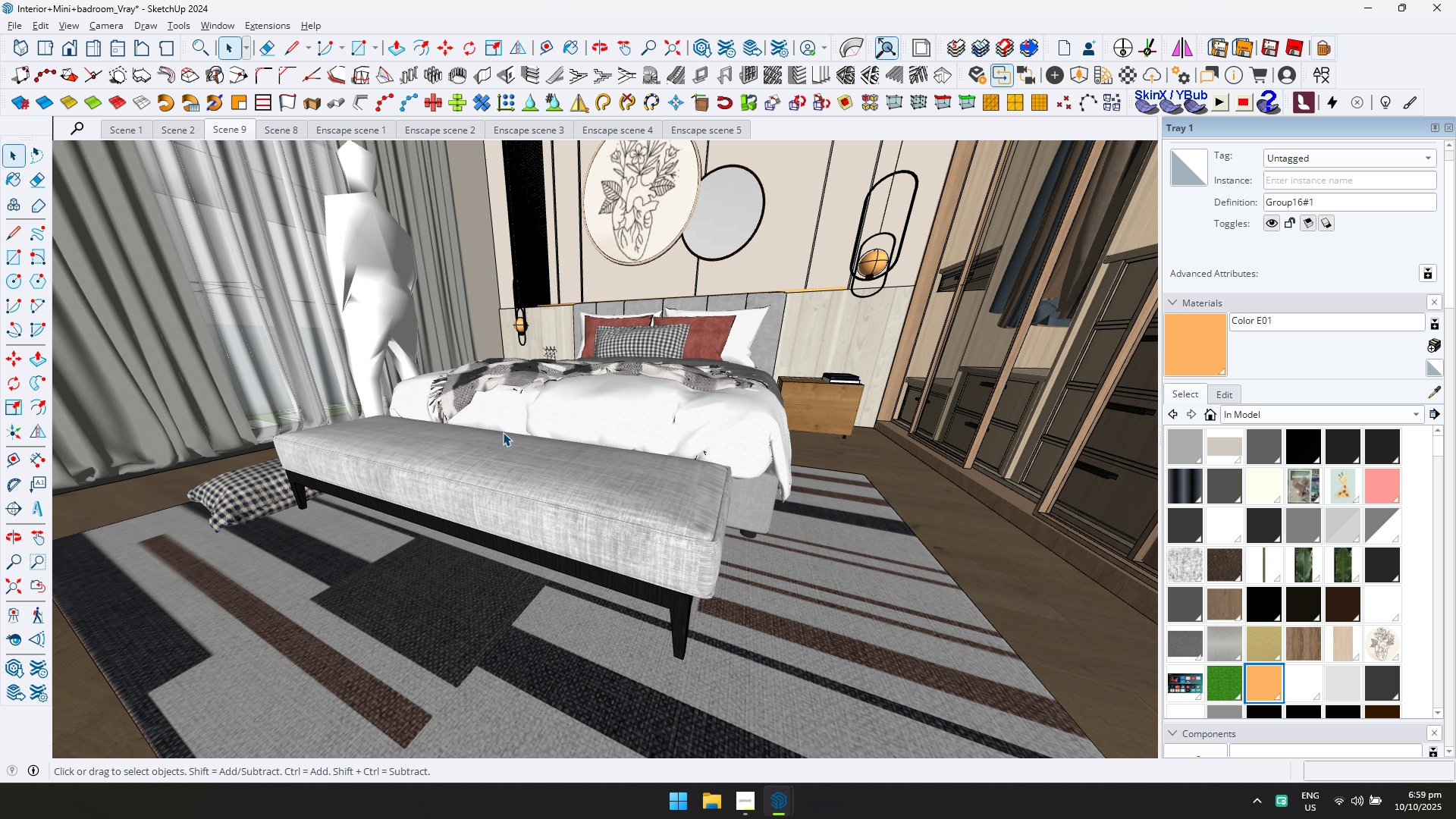 
key(Escape)
 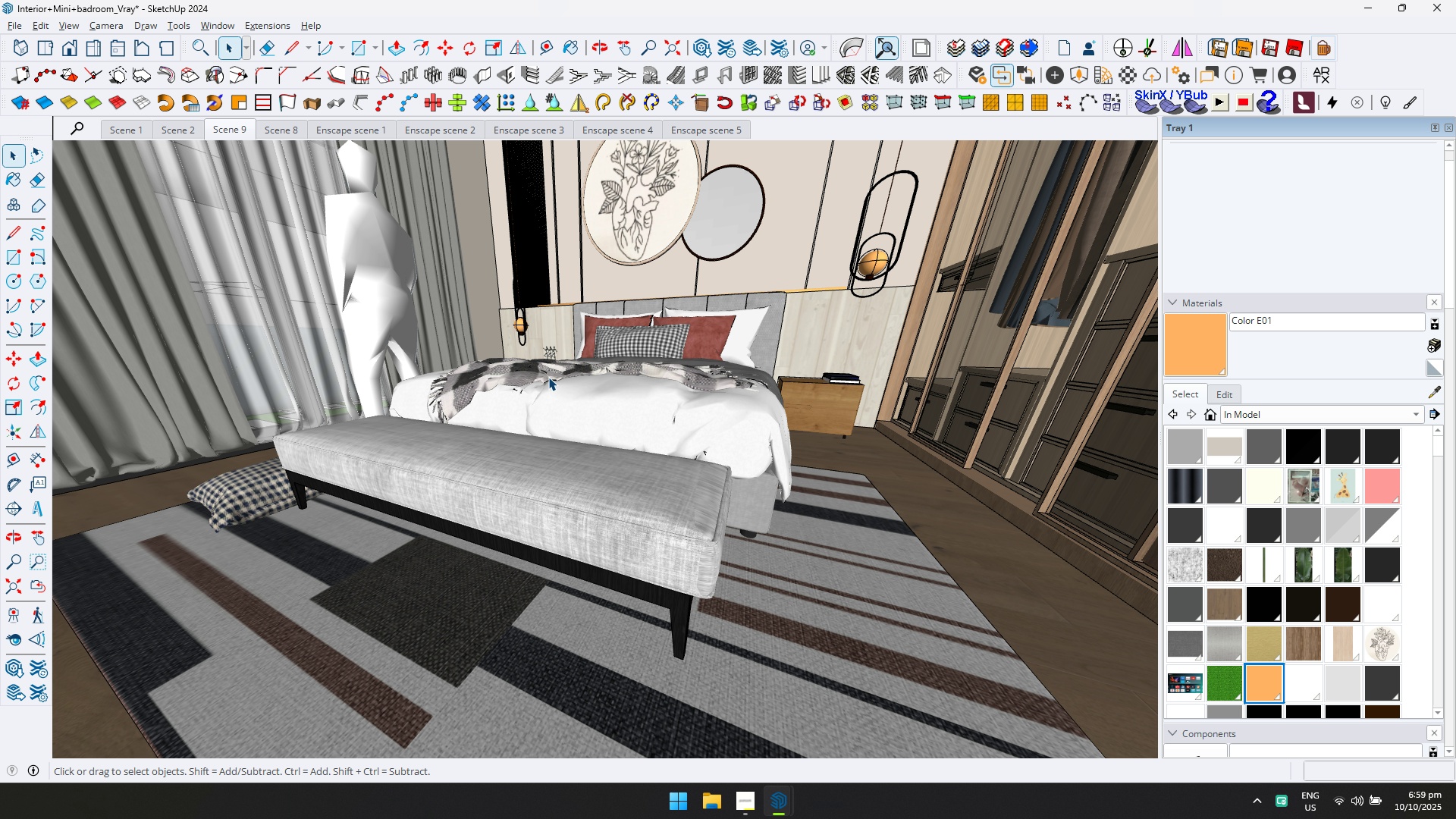 
key(Alt+AltLeft)
 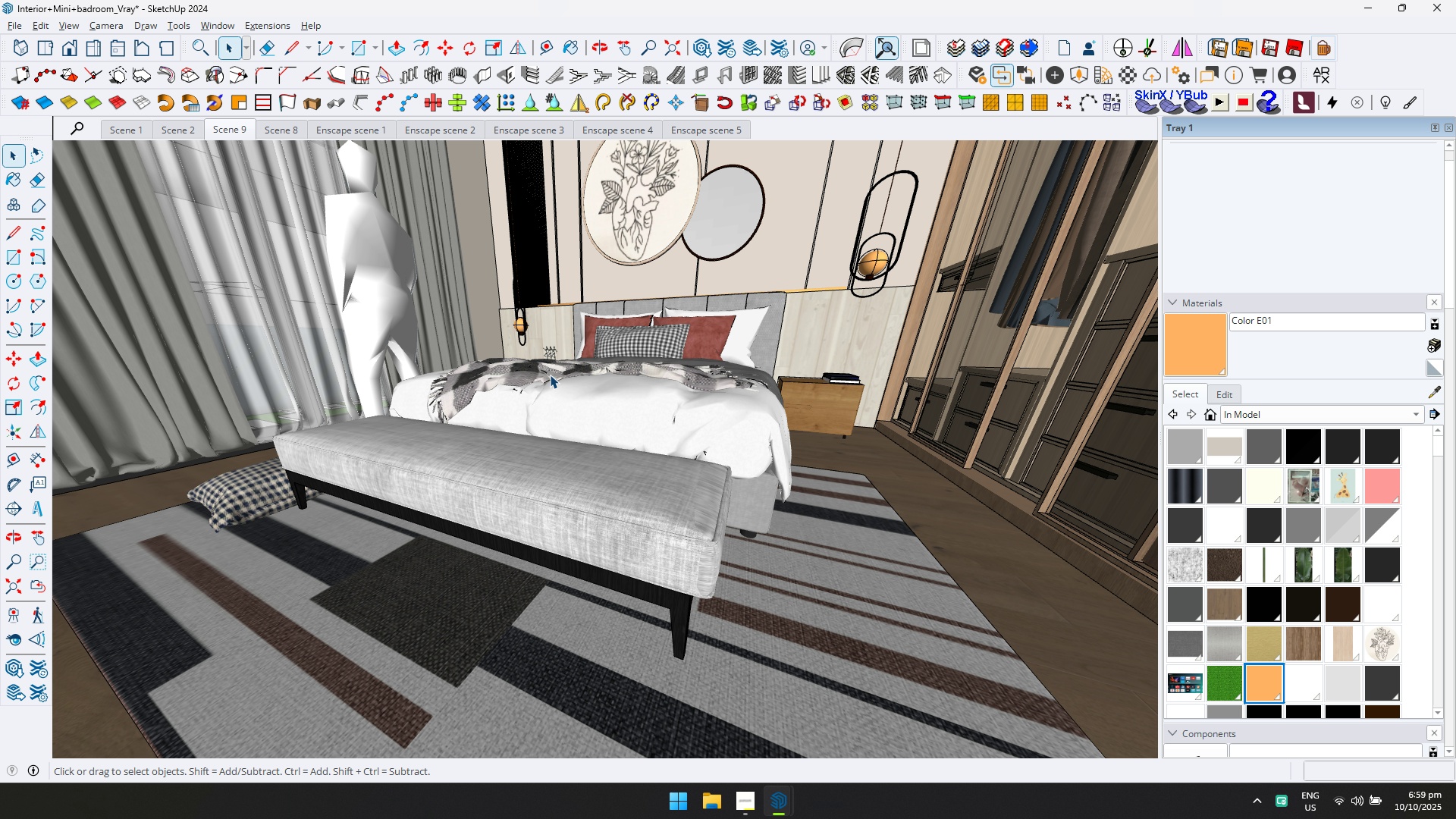 
key(Alt+Tab)
 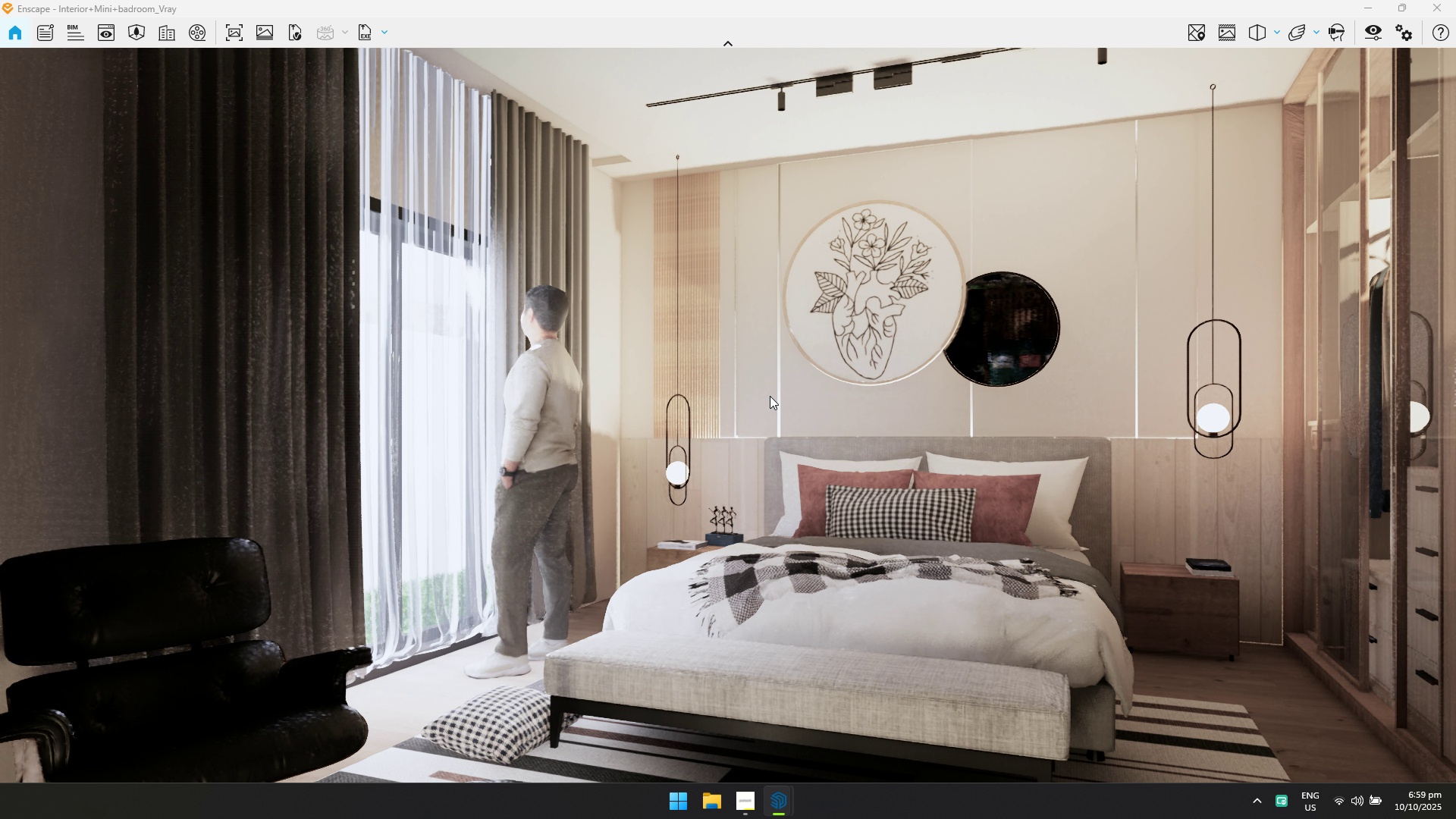 
key(Alt+AltLeft)
 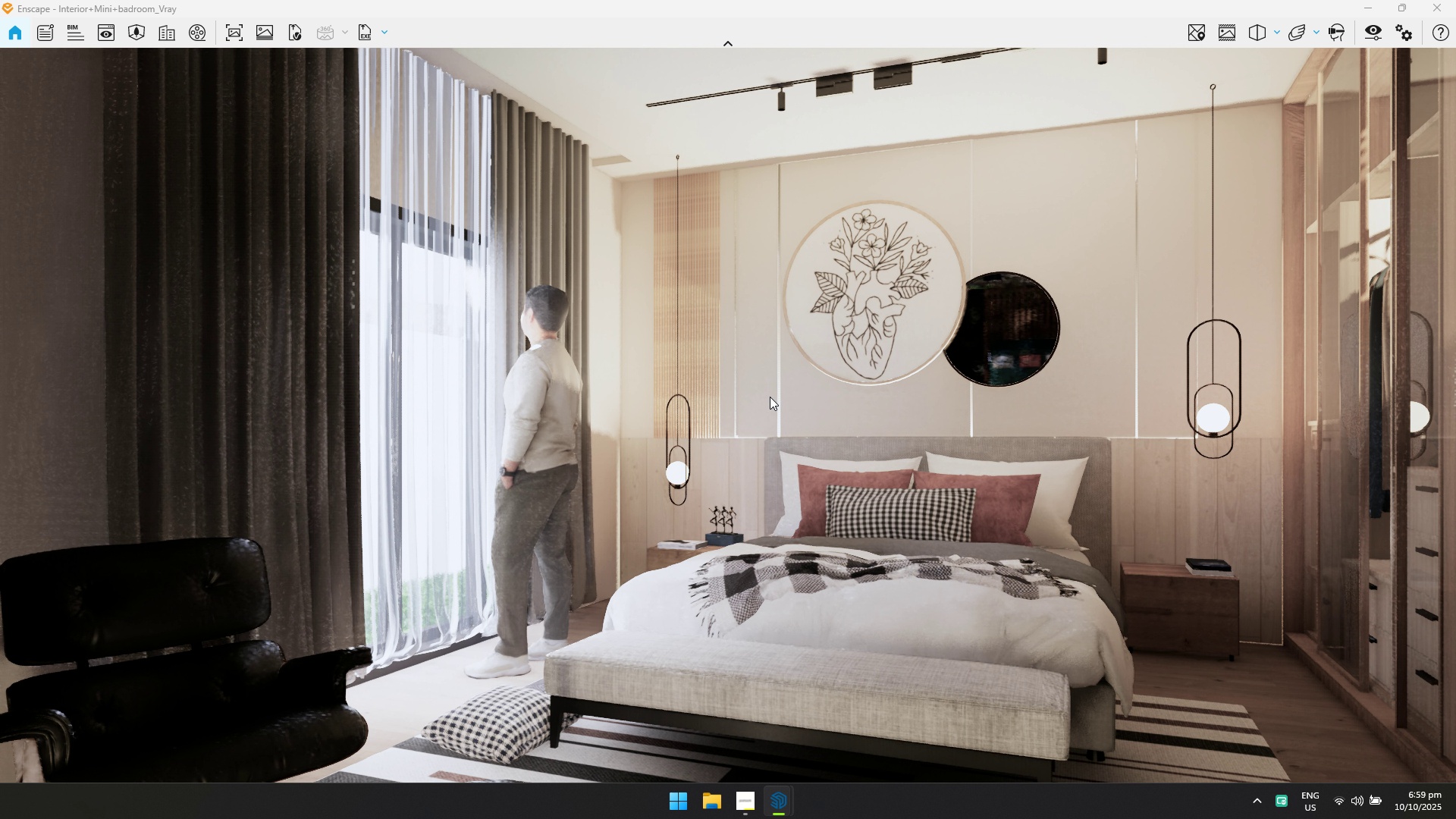 
key(Alt+Tab)
 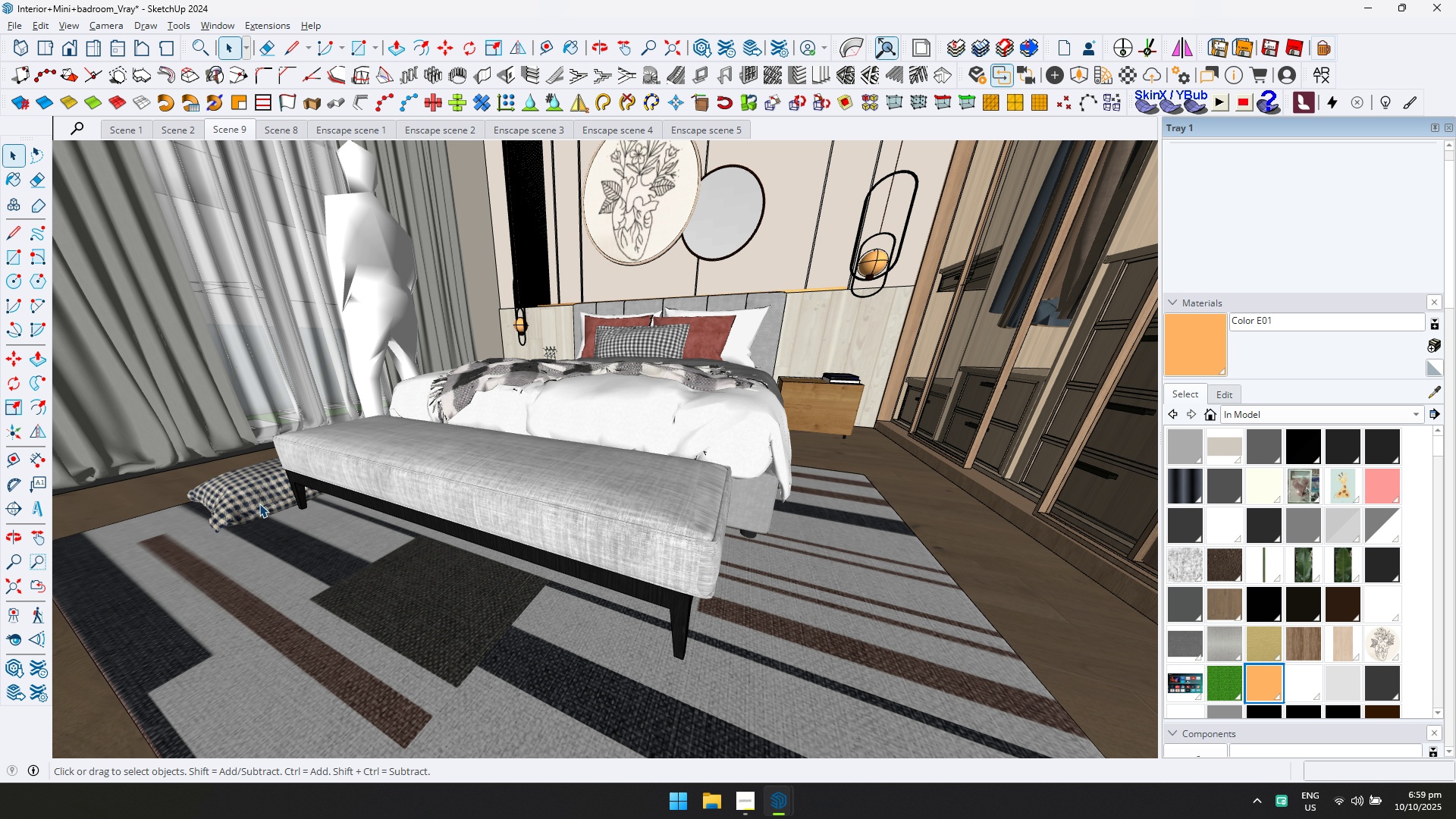 
double_click([259, 504])
 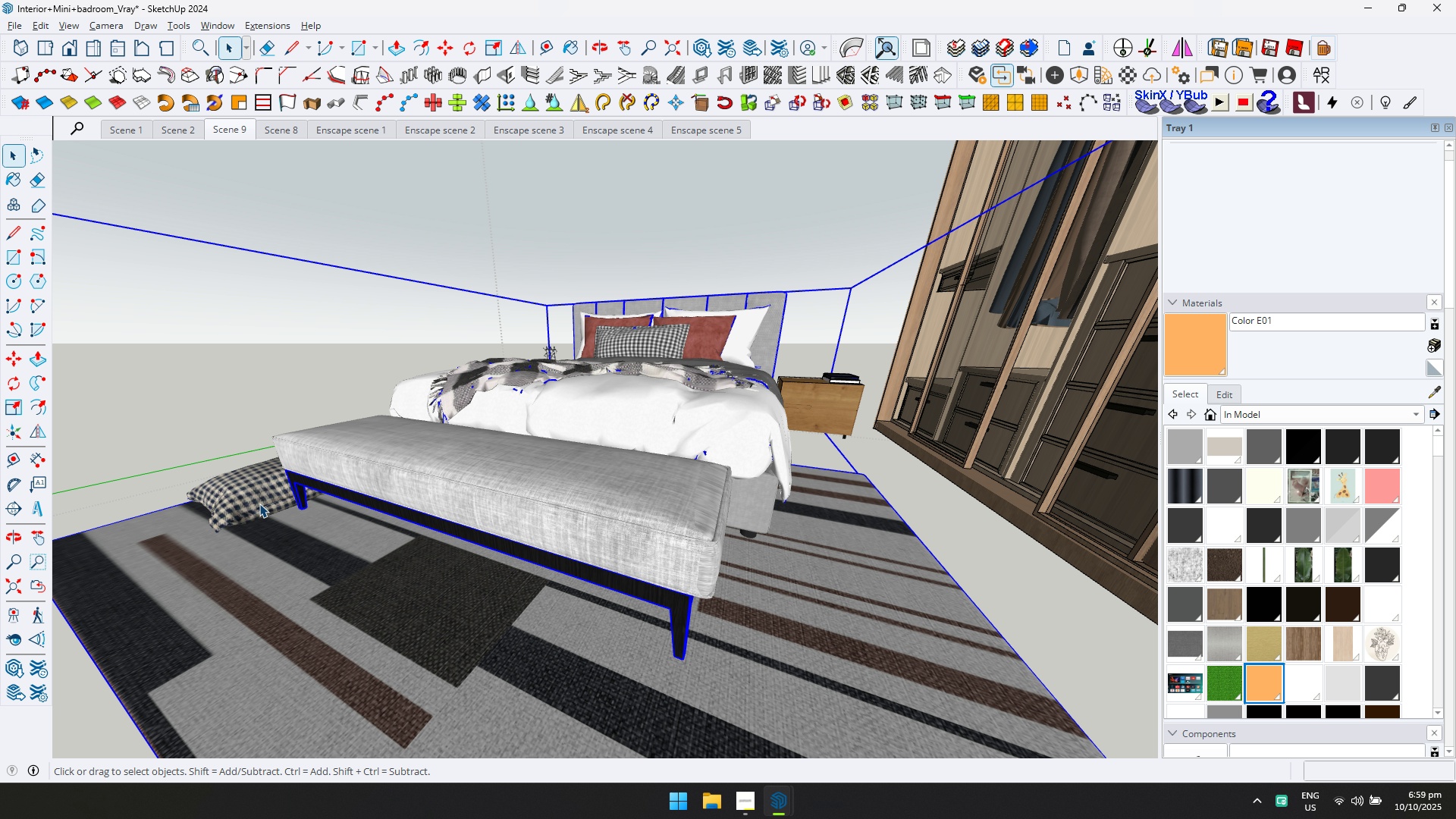 
triple_click([259, 504])
 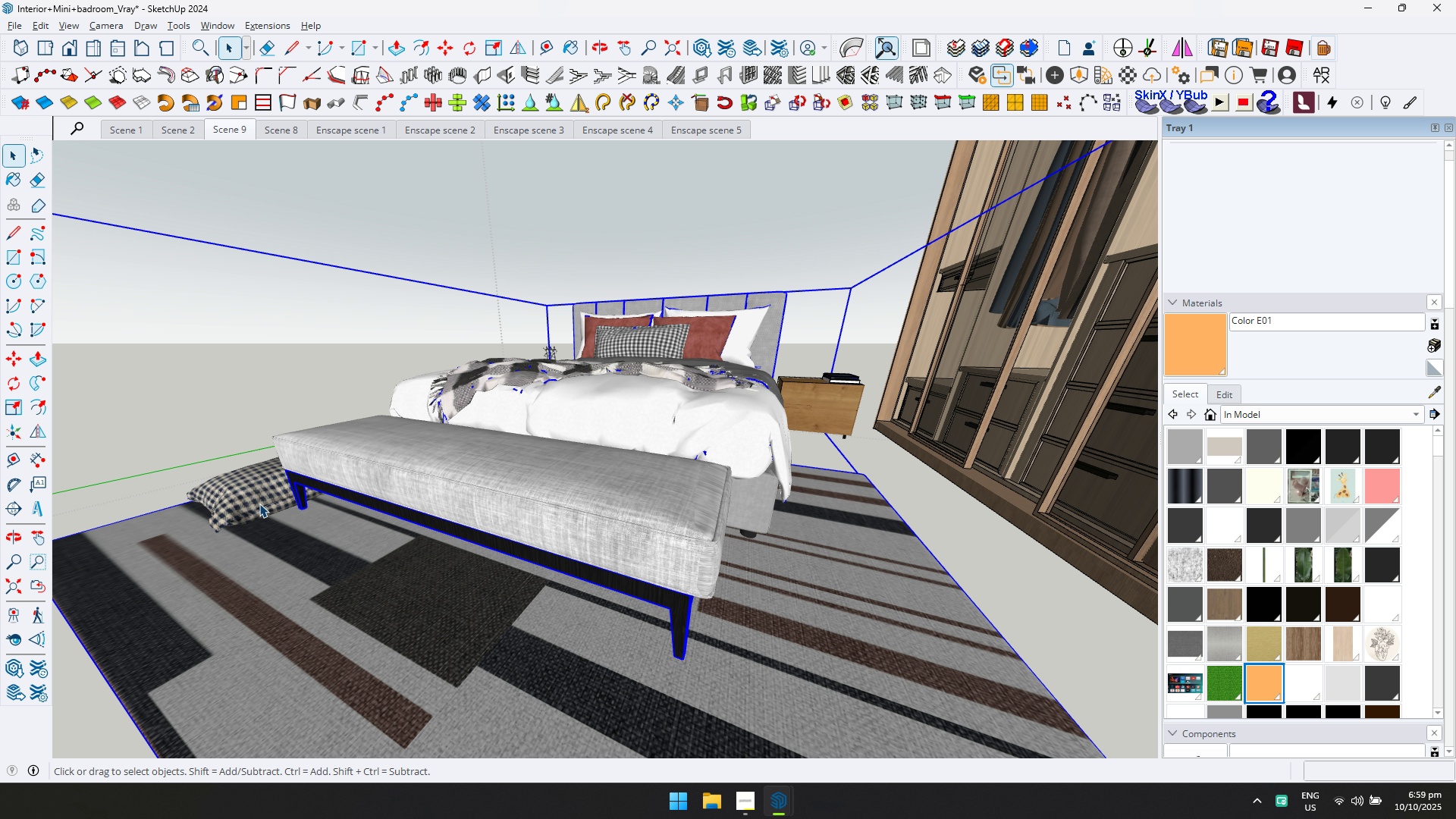 
triple_click([259, 504])
 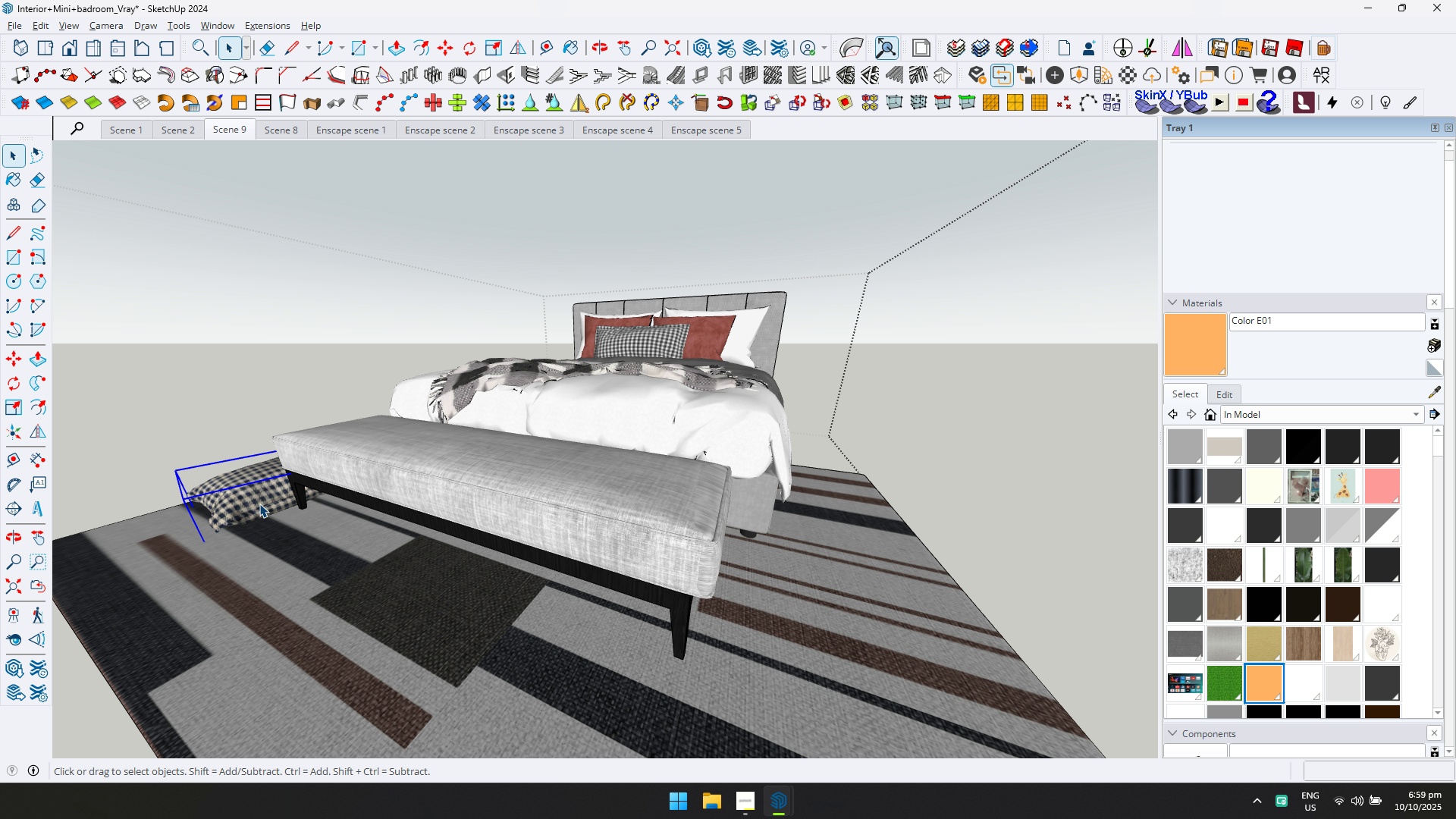 
triple_click([259, 504])
 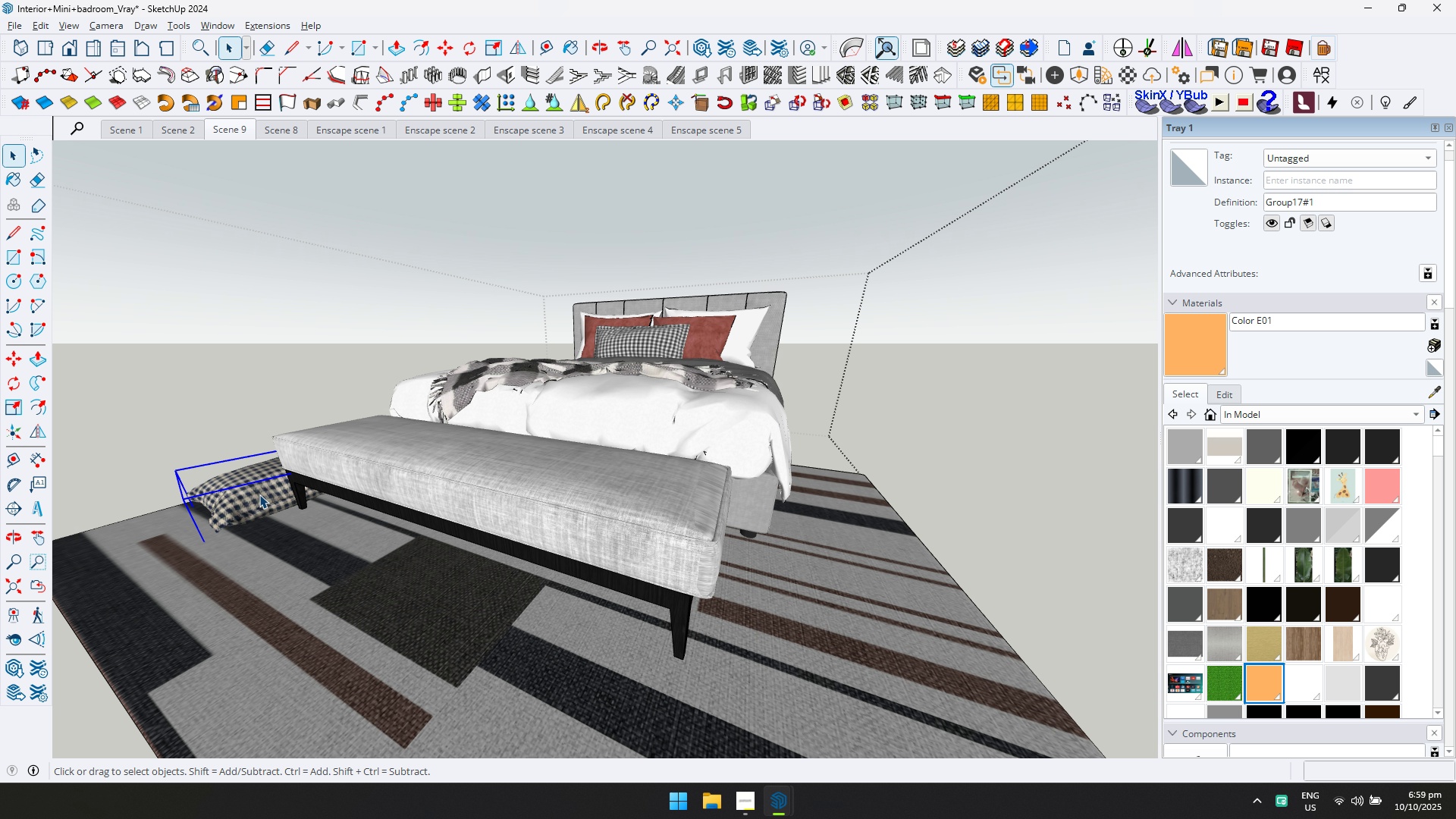 
key(Delete)
 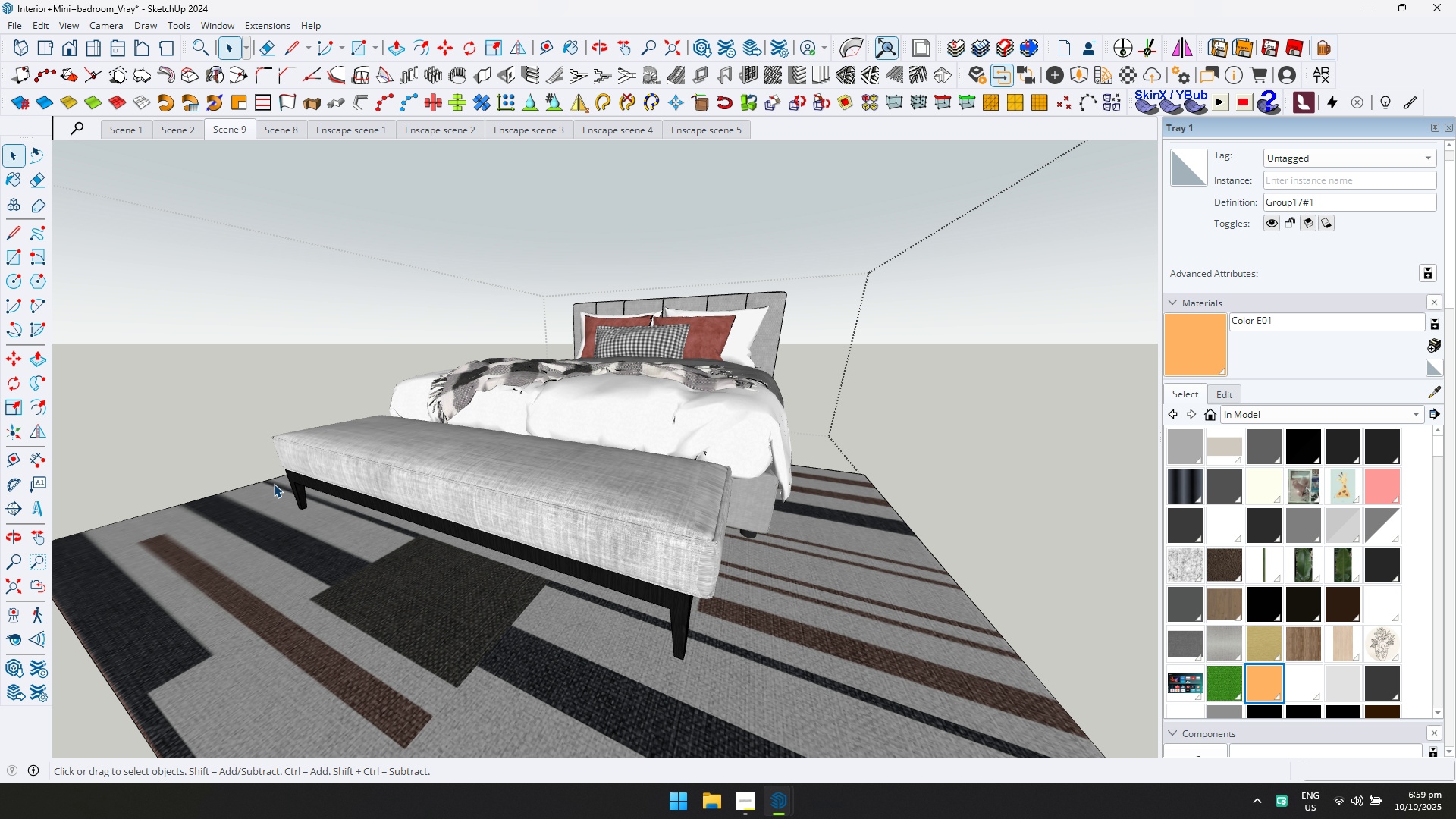 
key(Escape)
 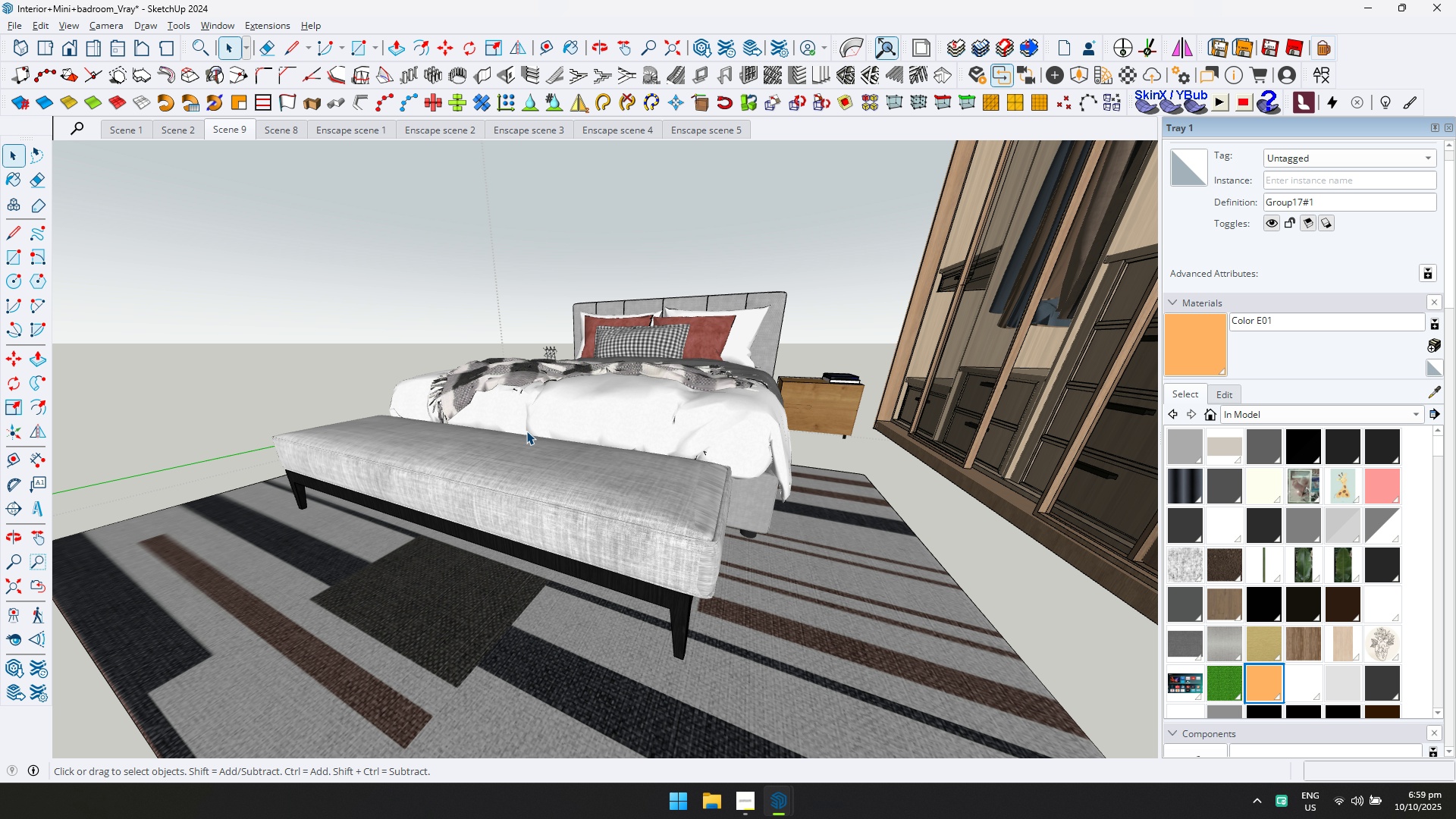 
key(Escape)
 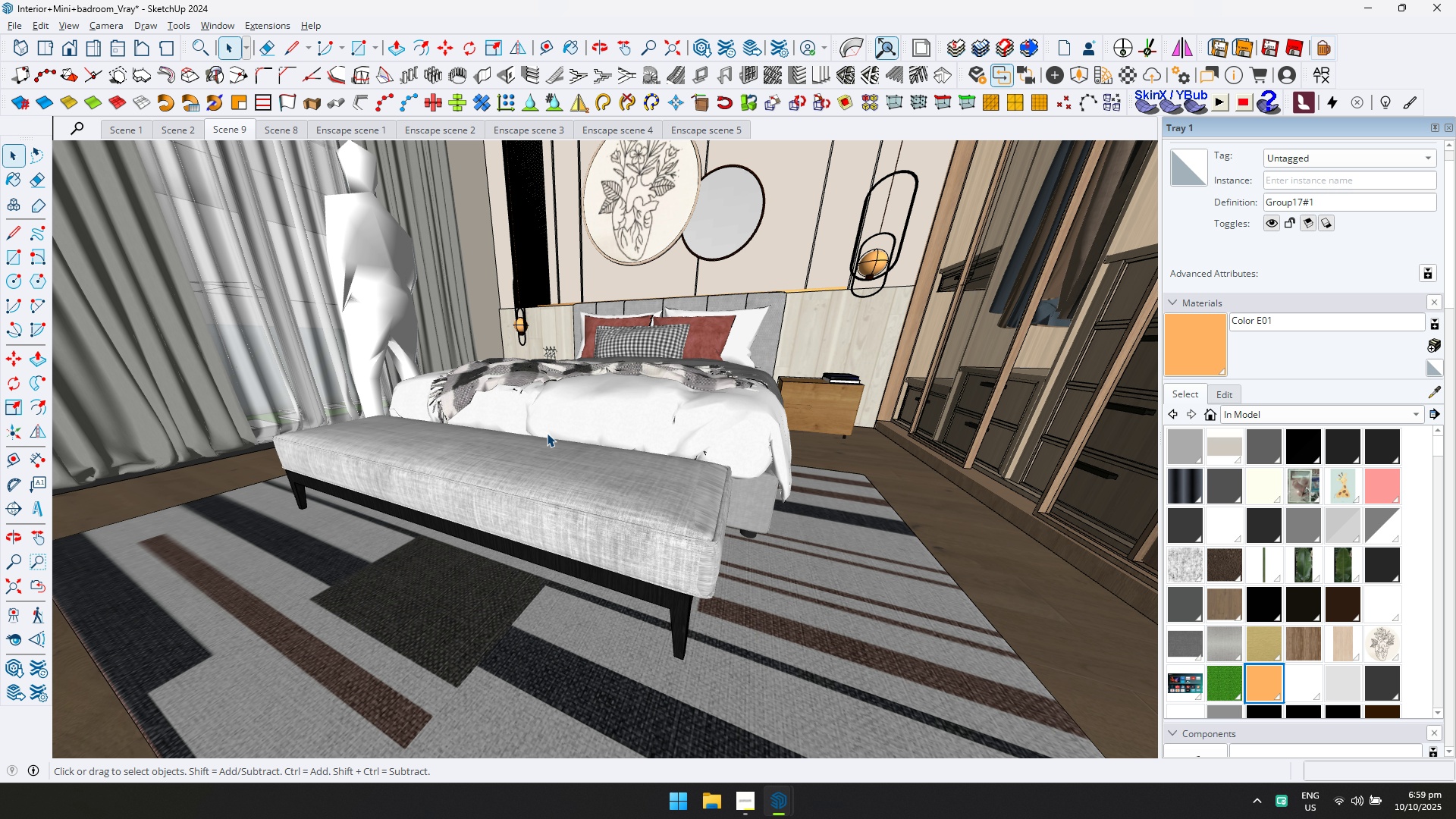 
key(Escape)
 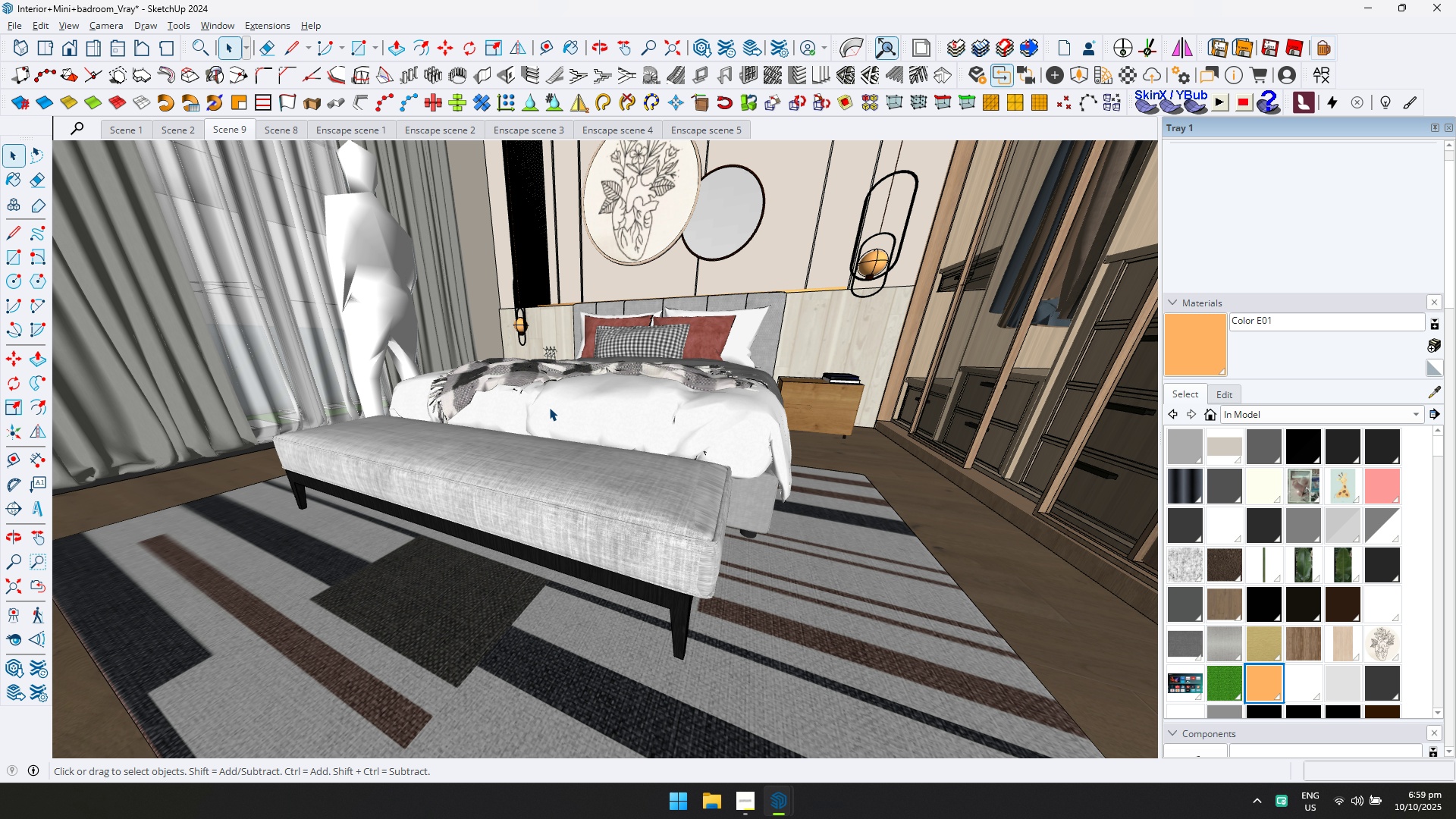 
key(Alt+AltLeft)
 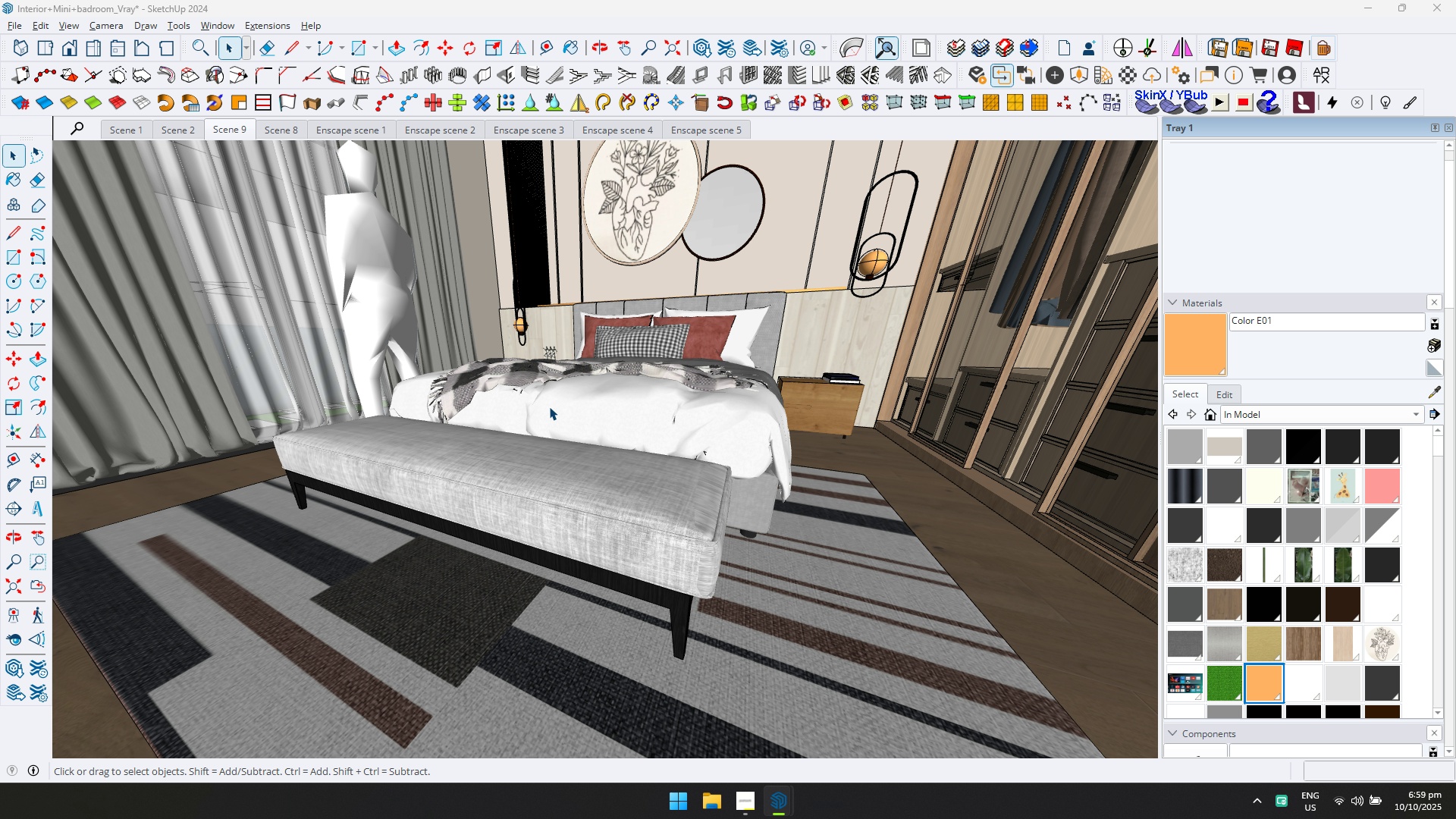 
key(Alt+Tab)
 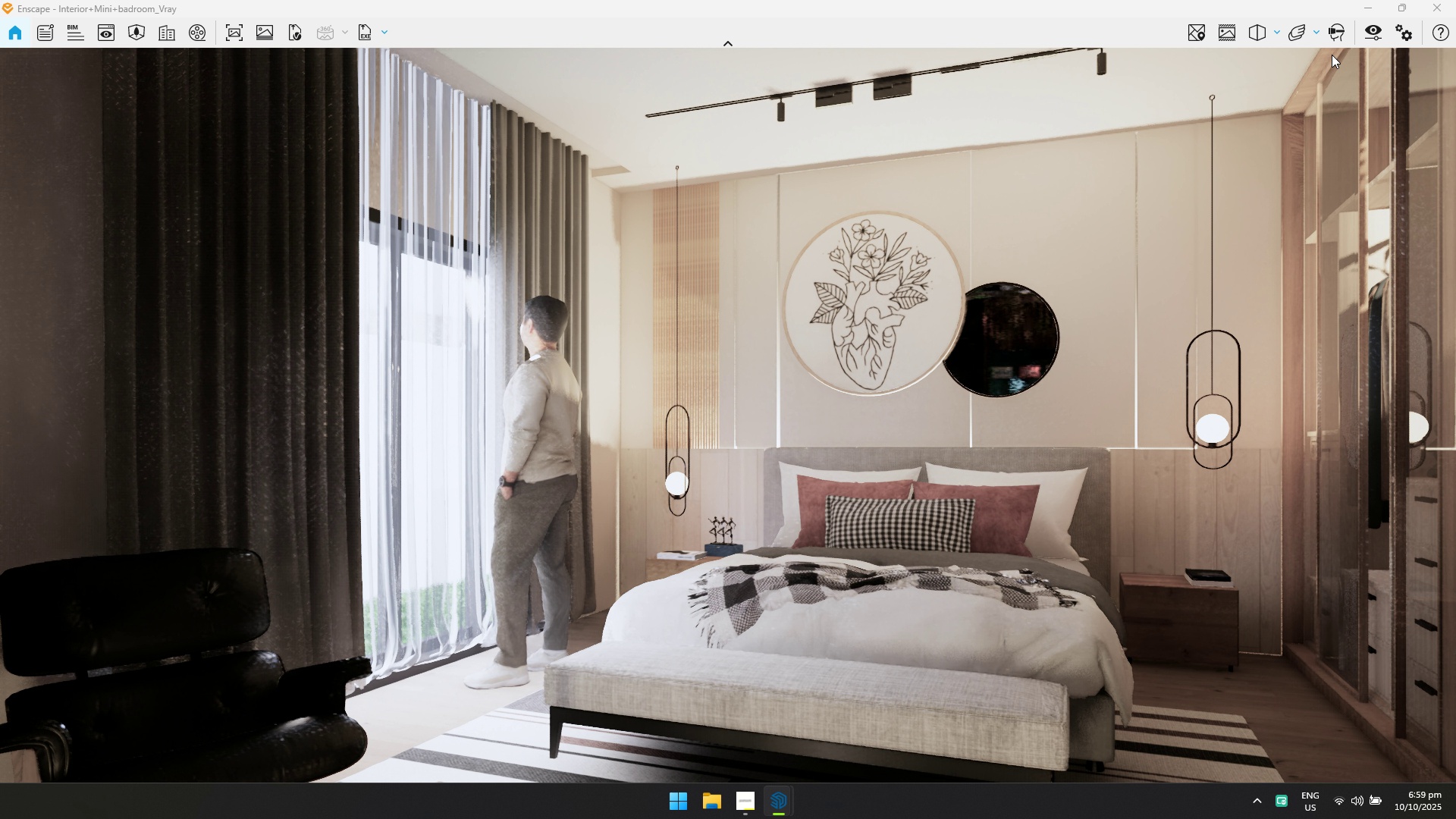 
left_click([787, 155])
 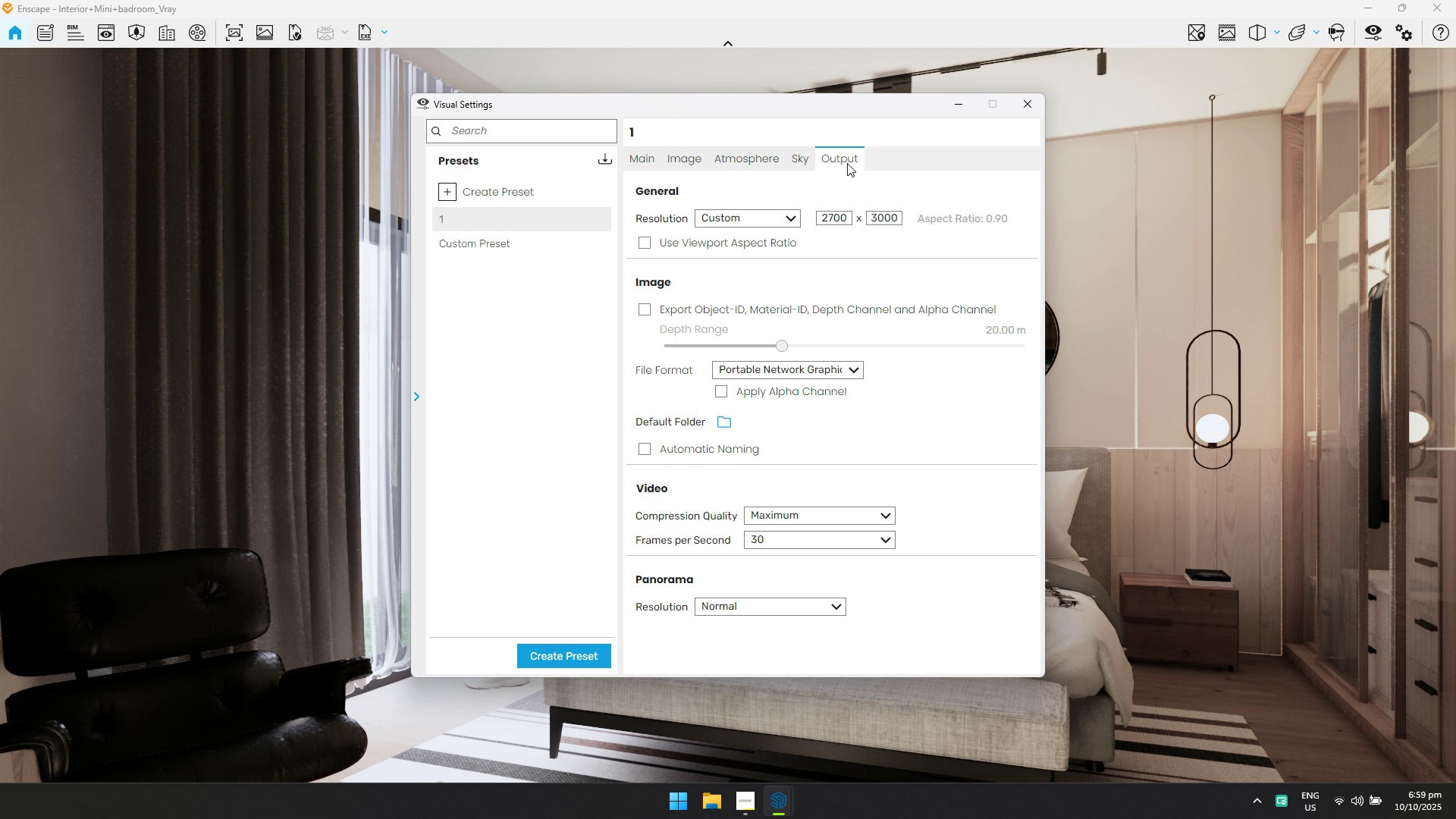 
double_click([764, 224])
 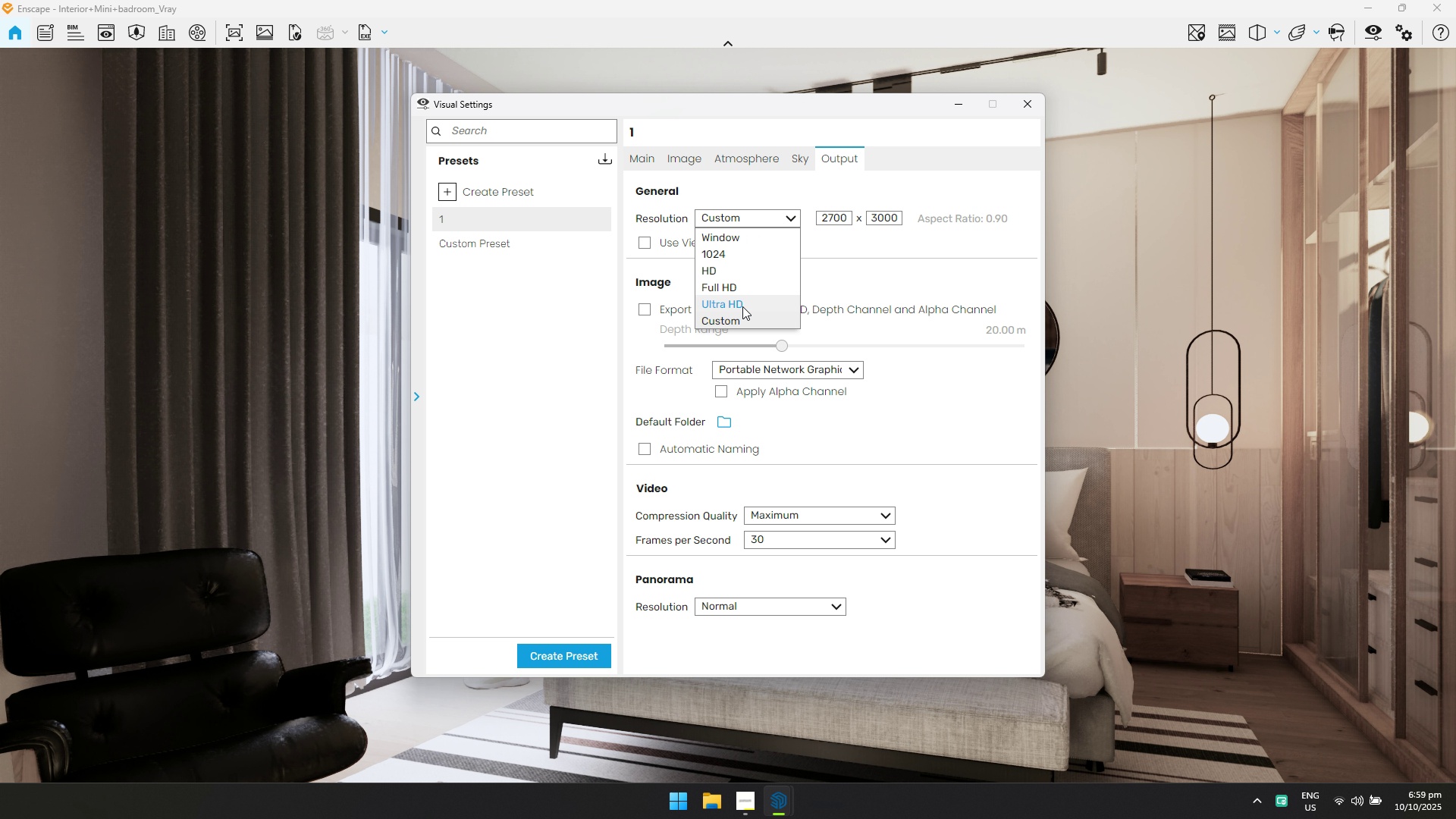 
left_click([741, 290])
 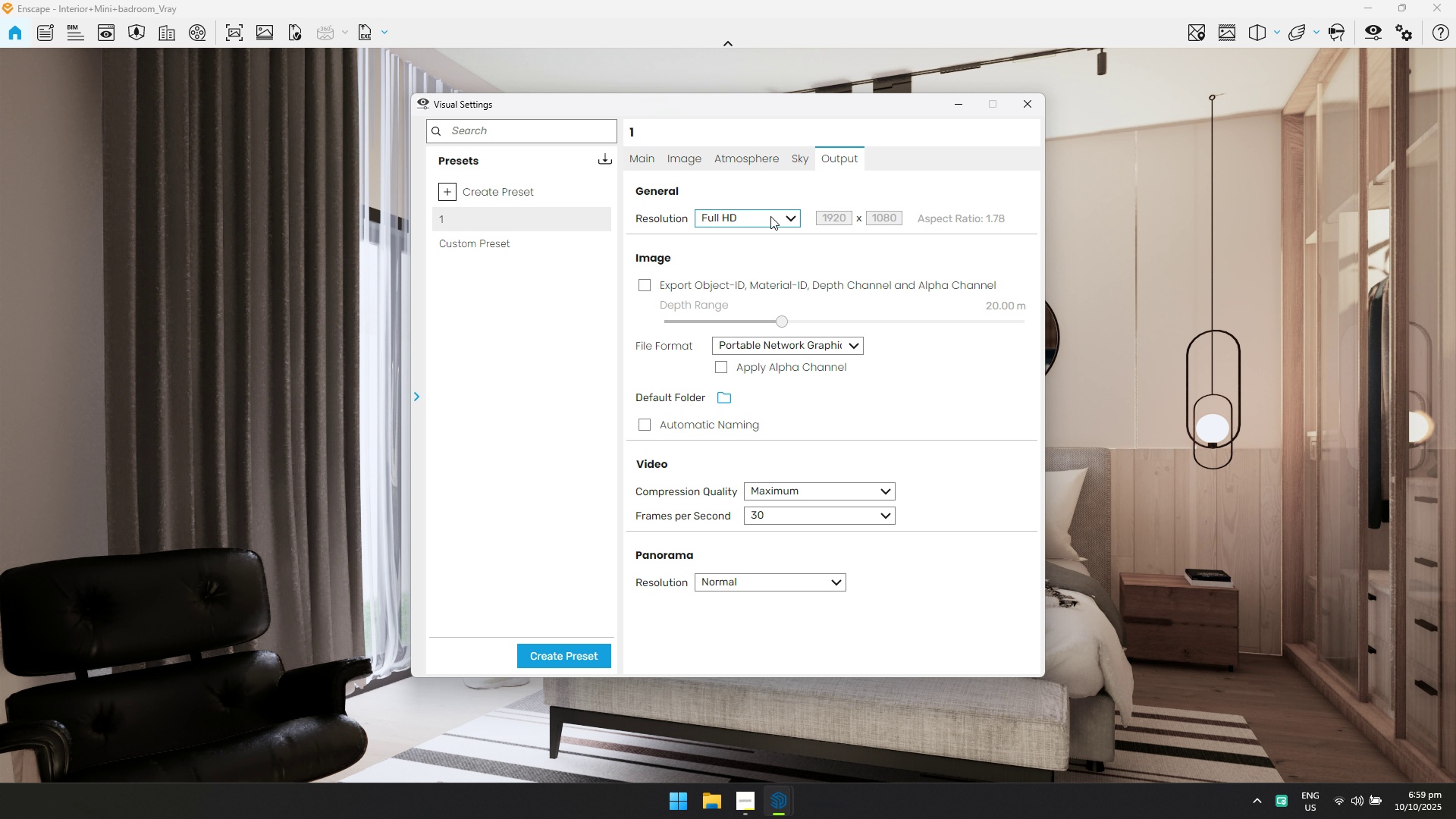 
left_click([693, 162])
 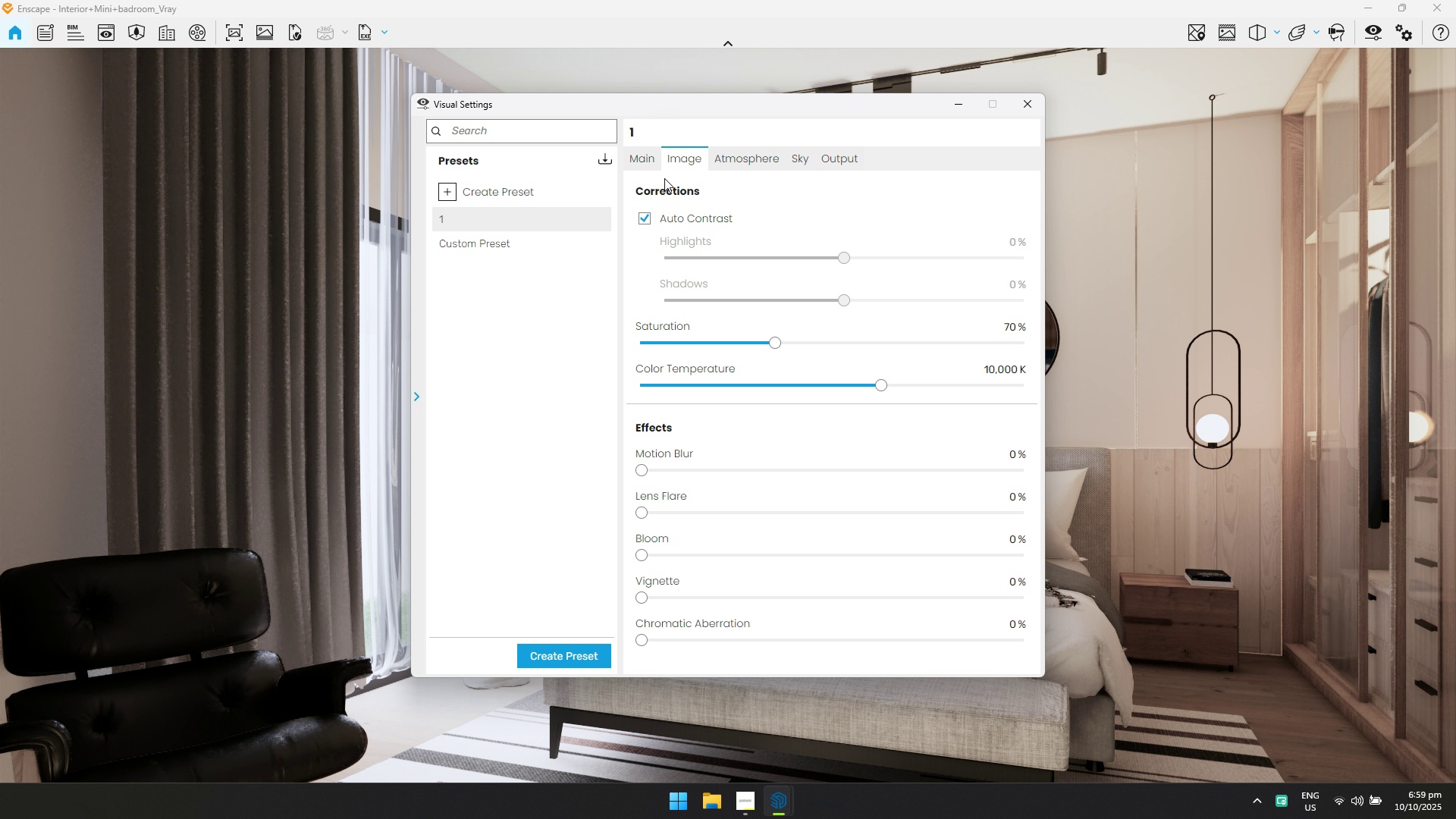 
left_click([645, 165])
 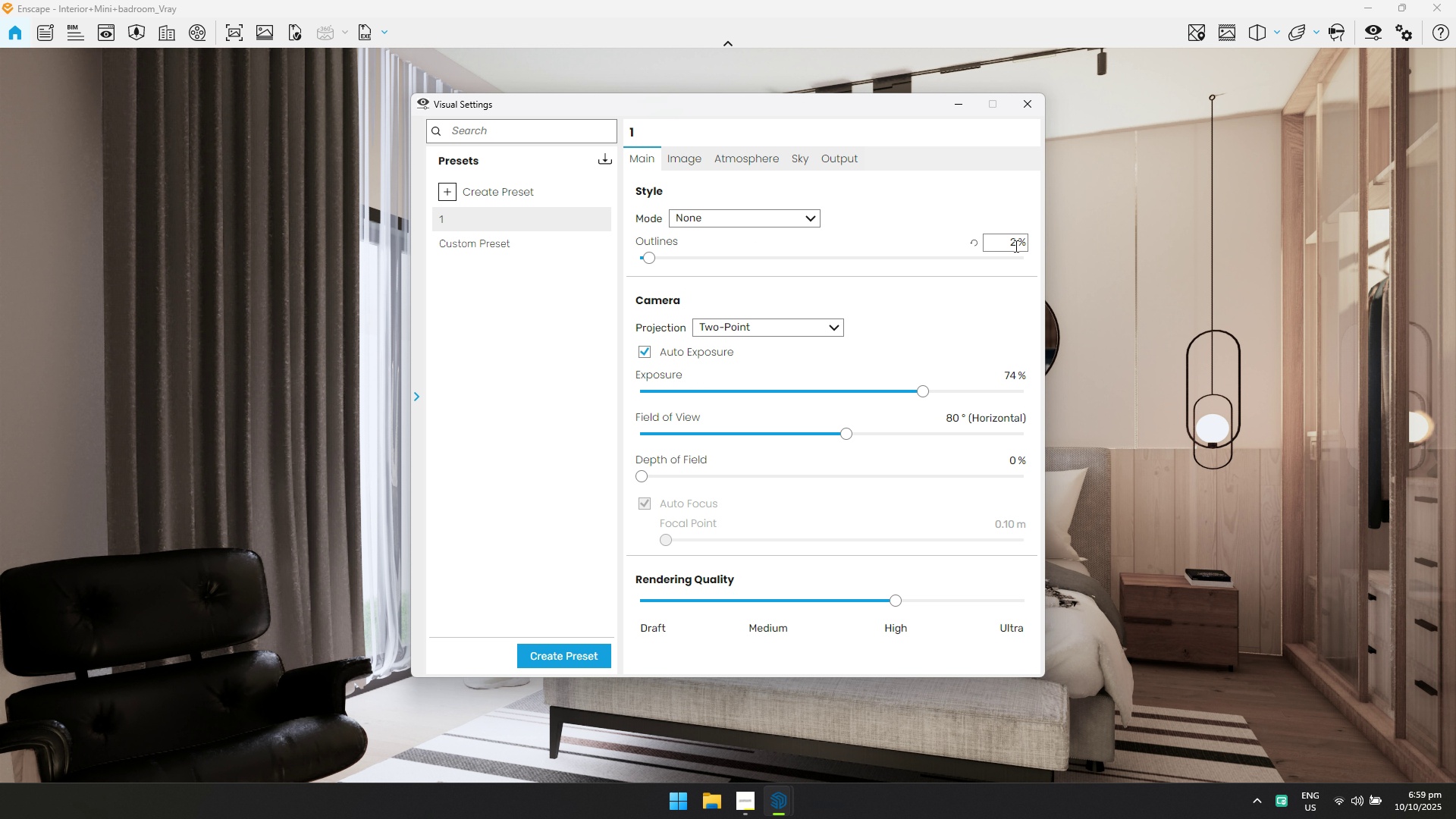 
left_click([1023, 238])
 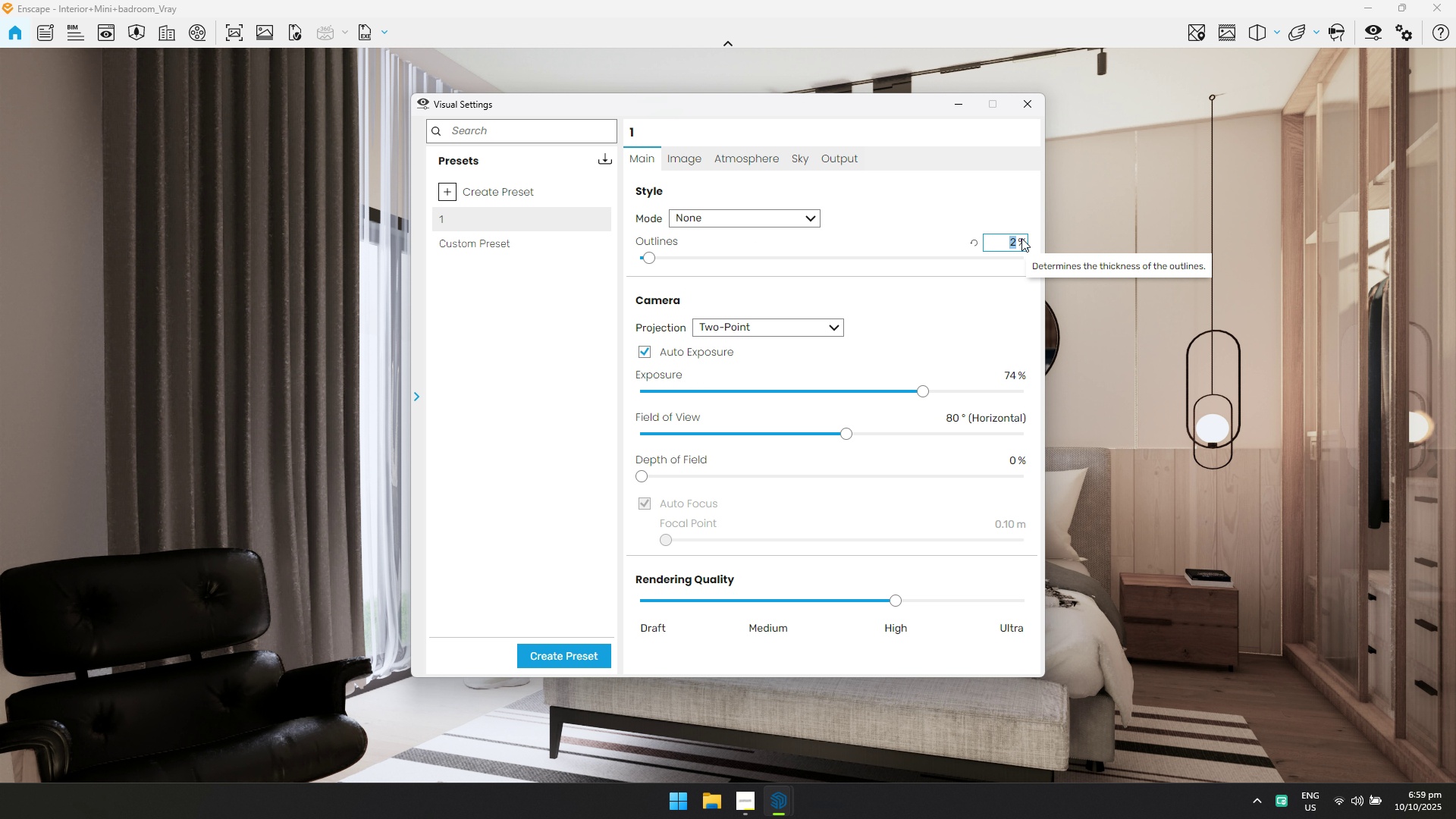 
key(Control+ControlLeft)
 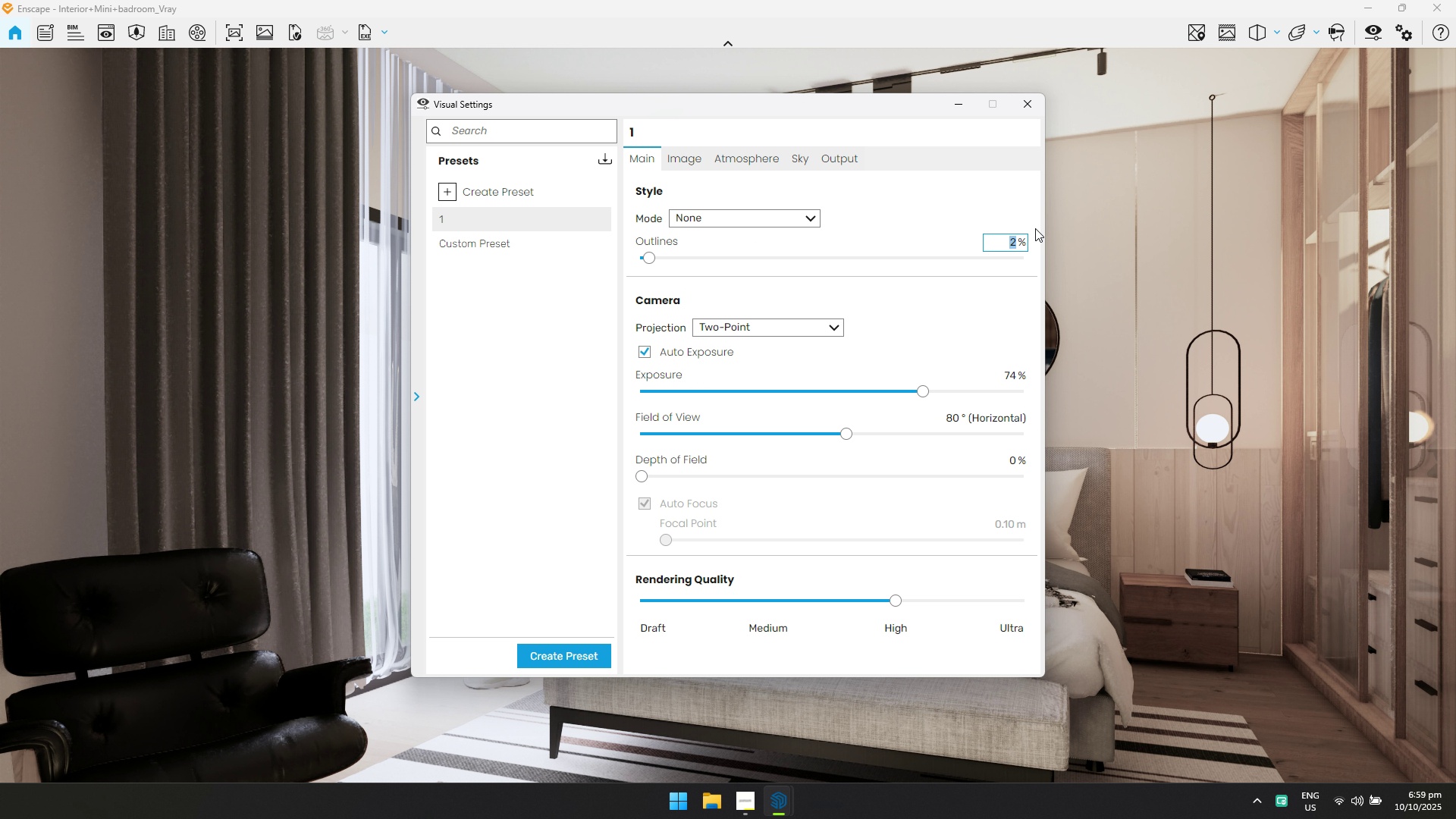 
key(Control+A)
 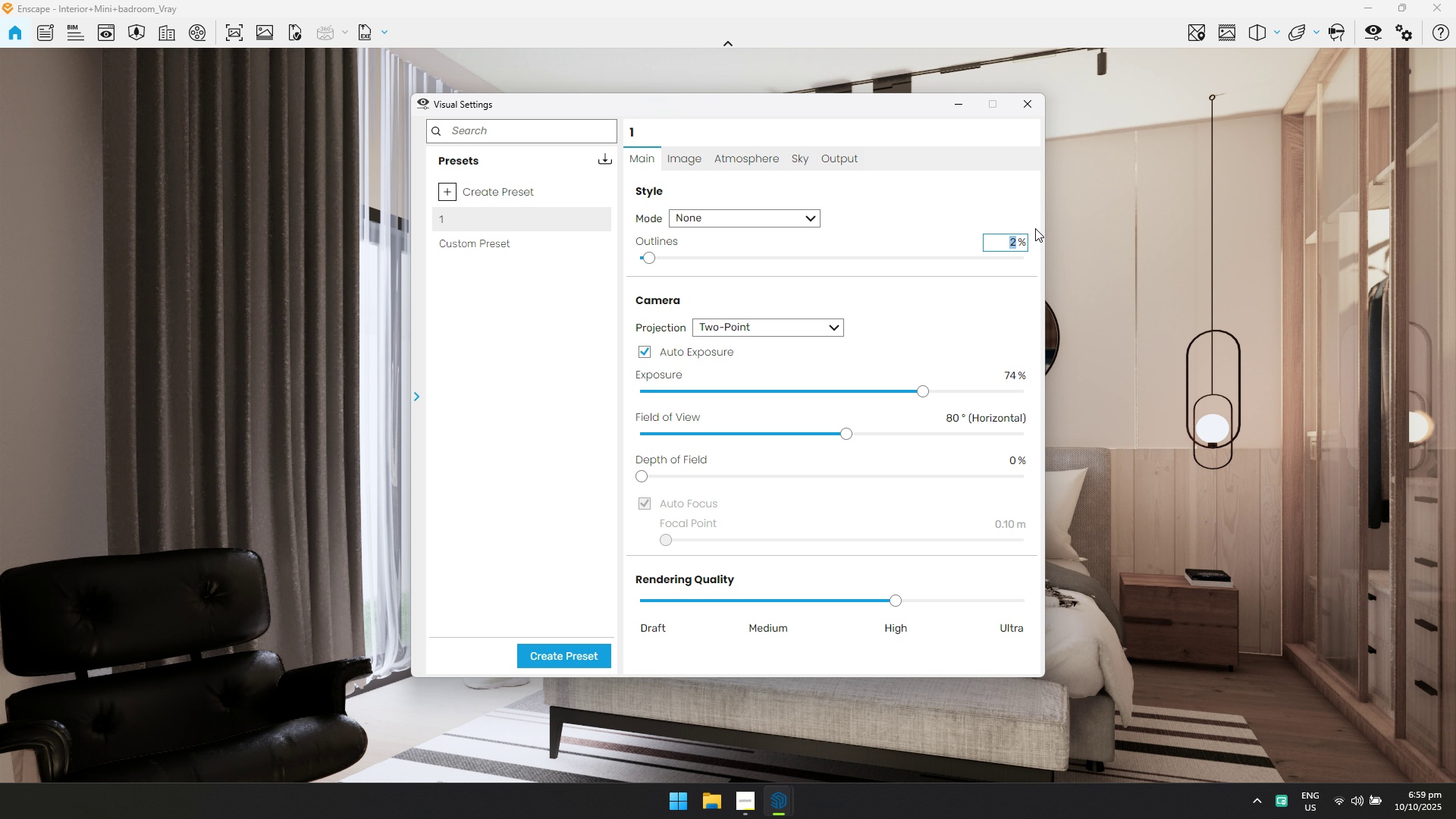 
key(5)
 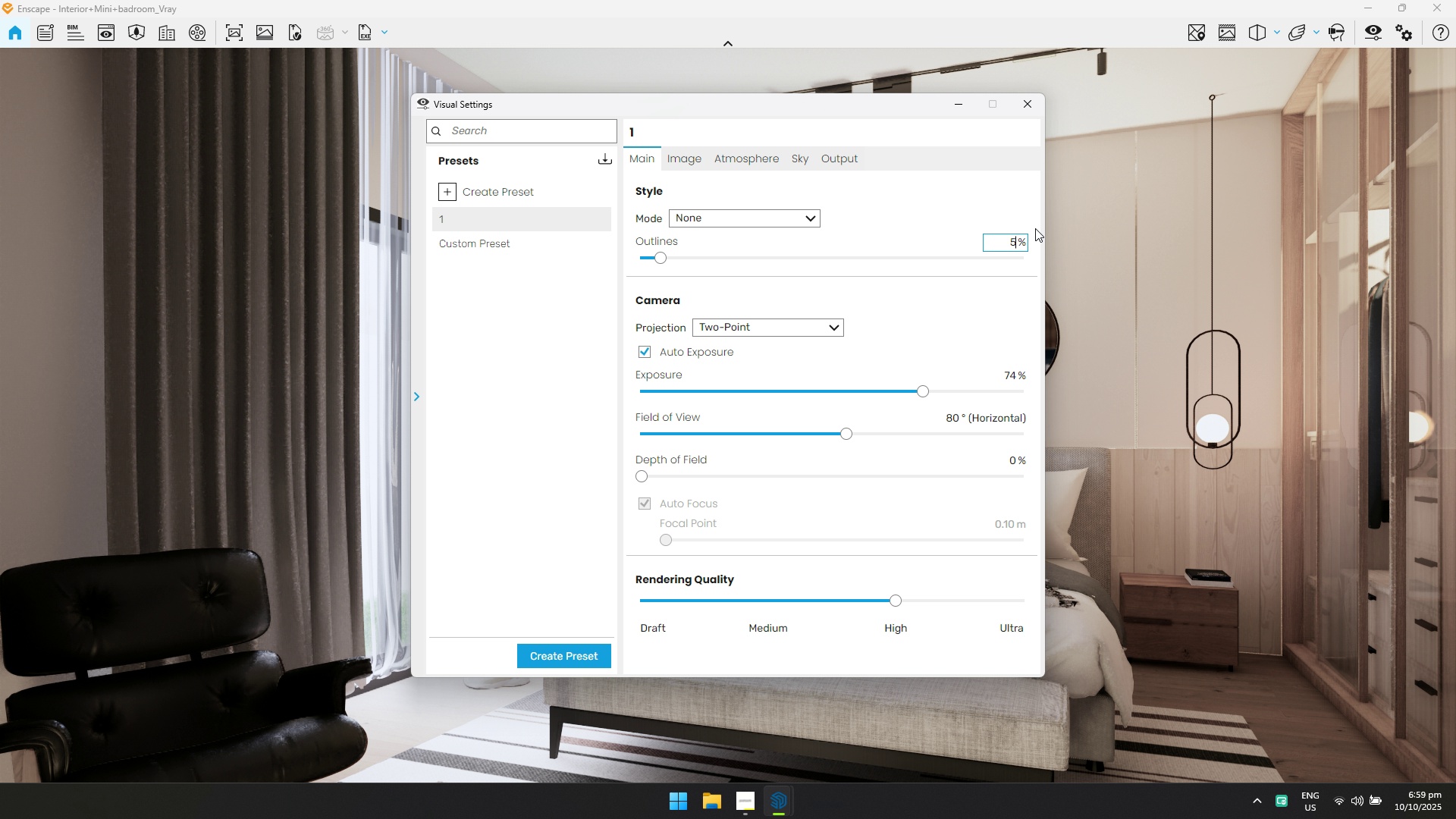 
key(Enter)
 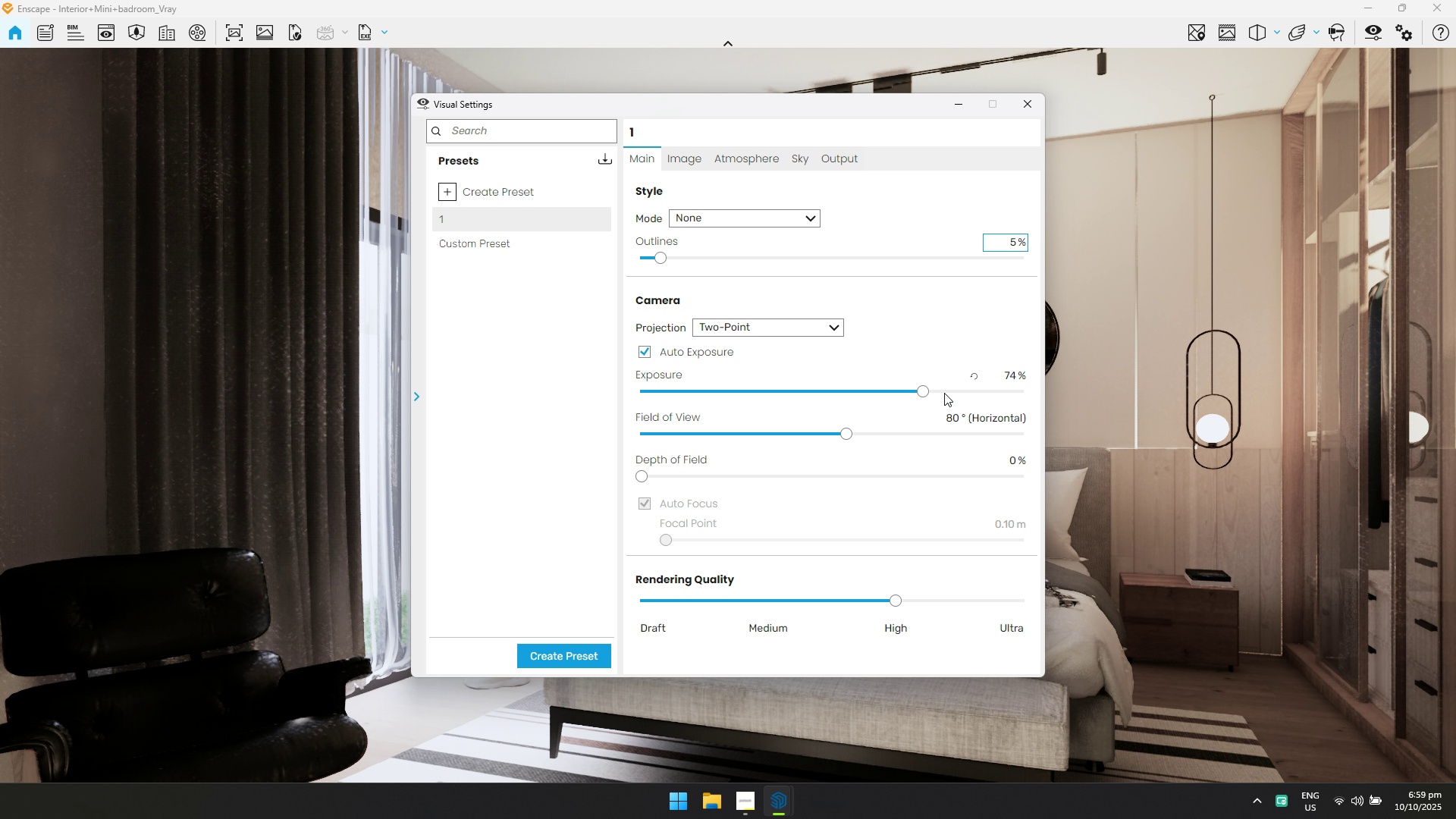 
left_click([1015, 381])
 